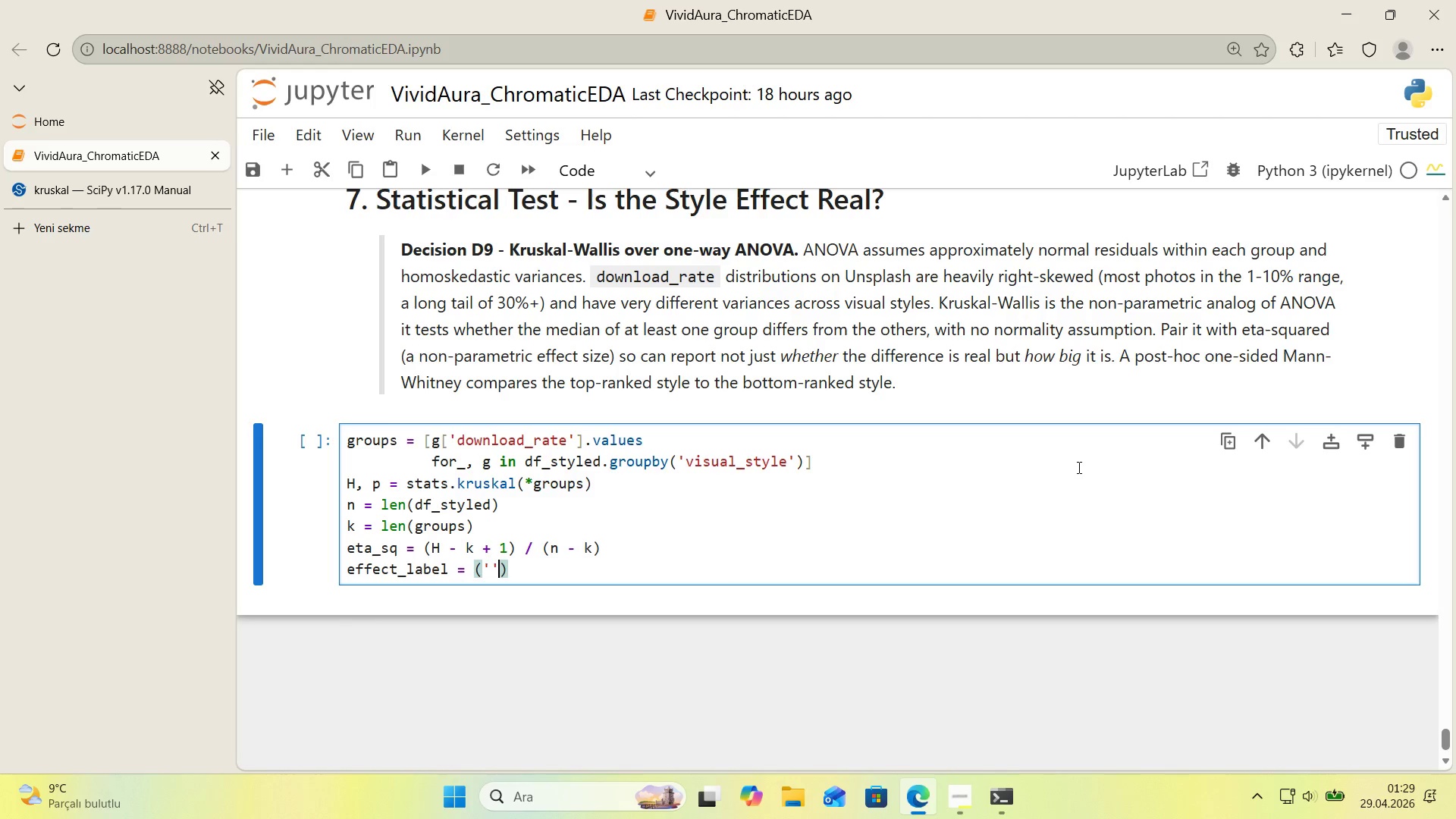 
key(ArrowLeft)
 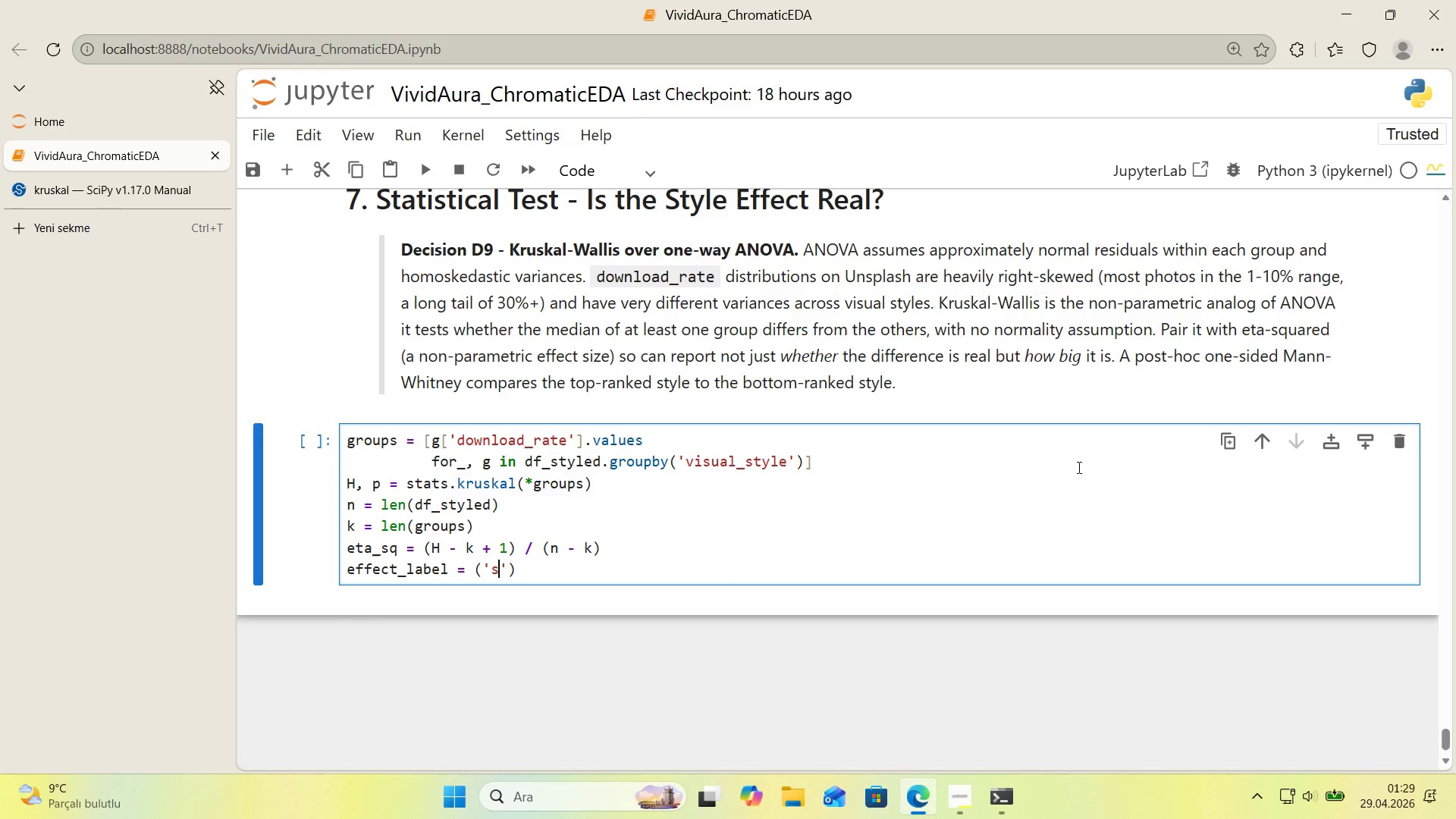 
type(small)
 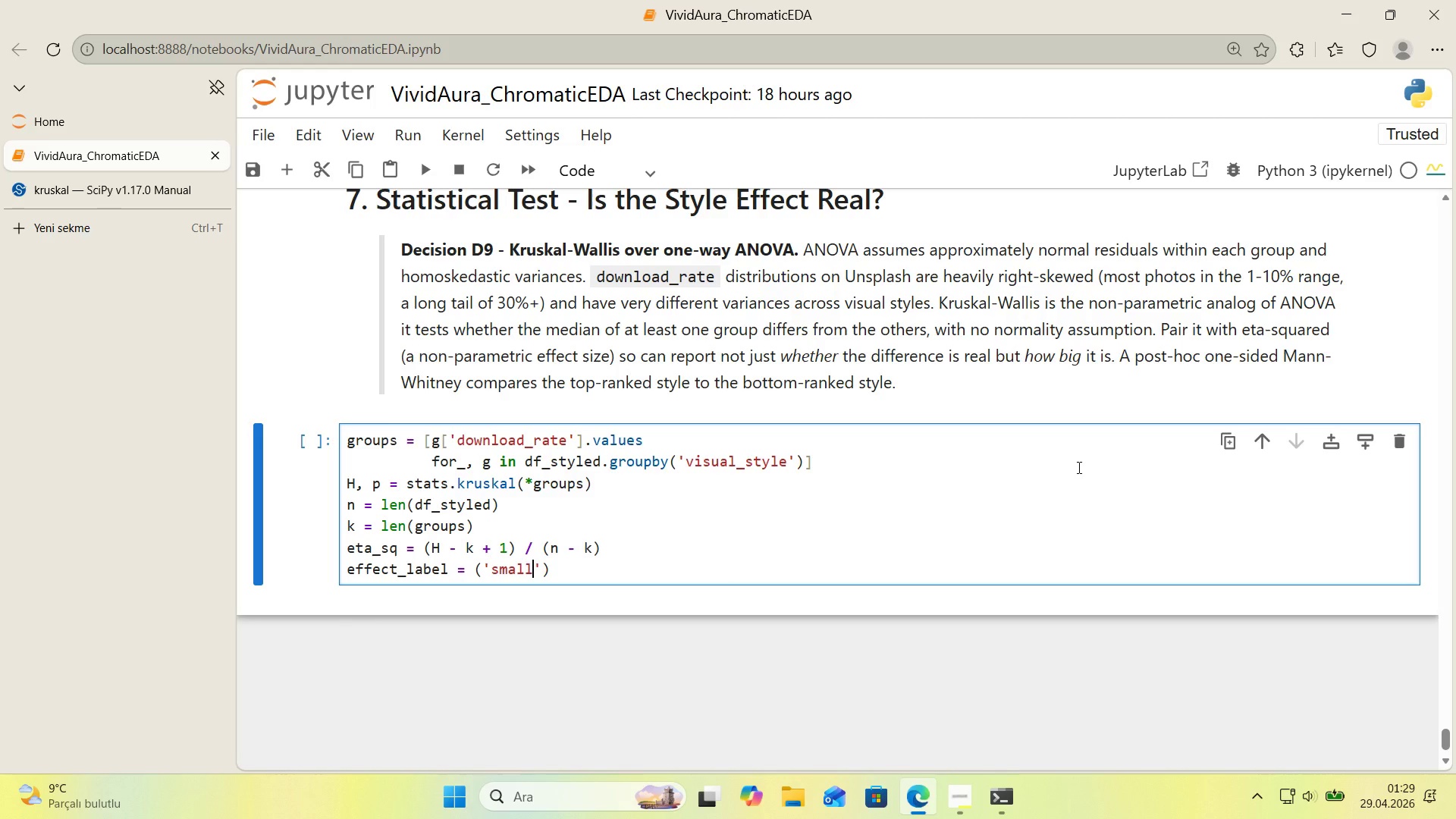 
key(ArrowRight)
 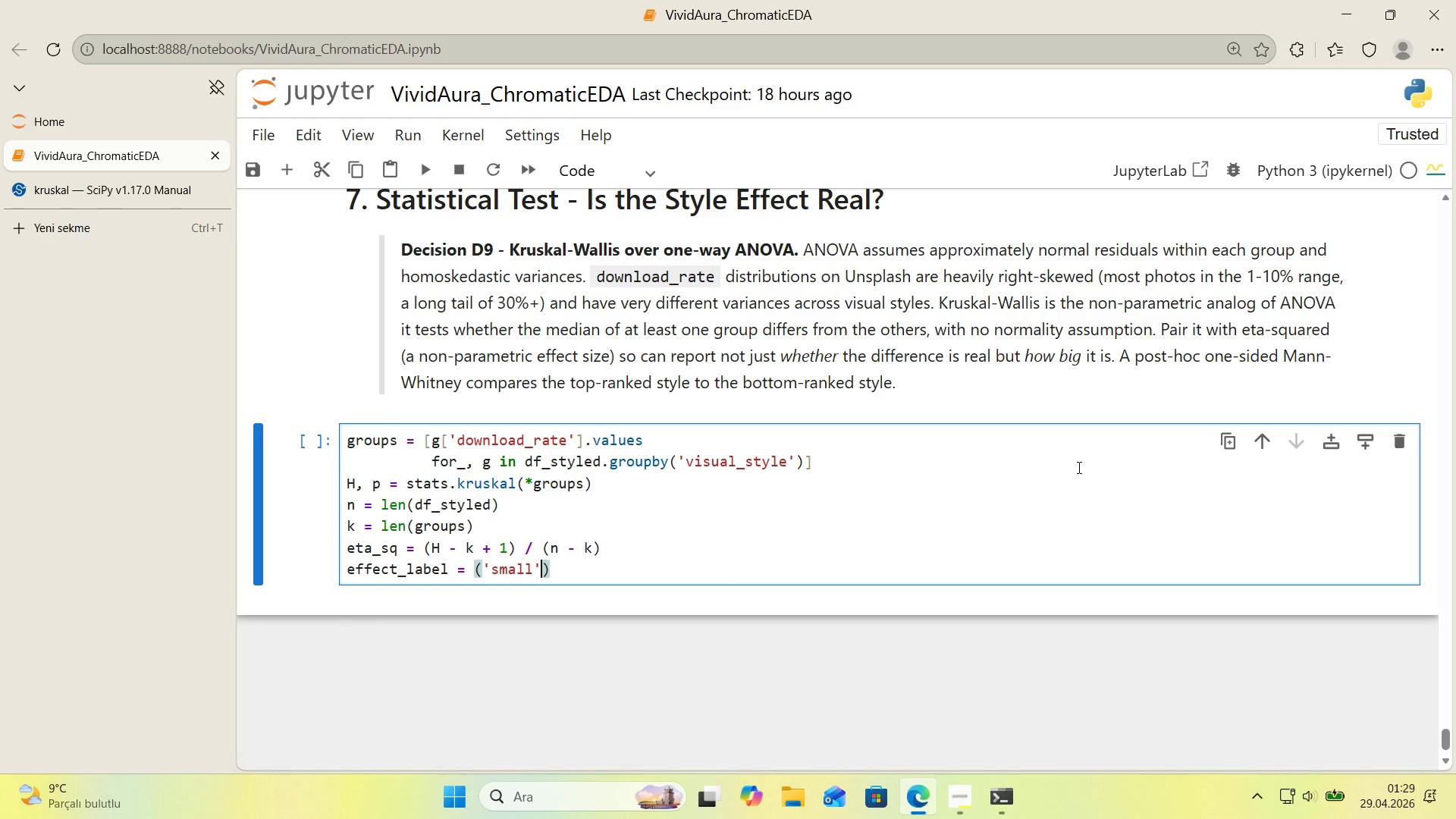 
type( 'f _)
key(Backspace)
type(eta_sq)
 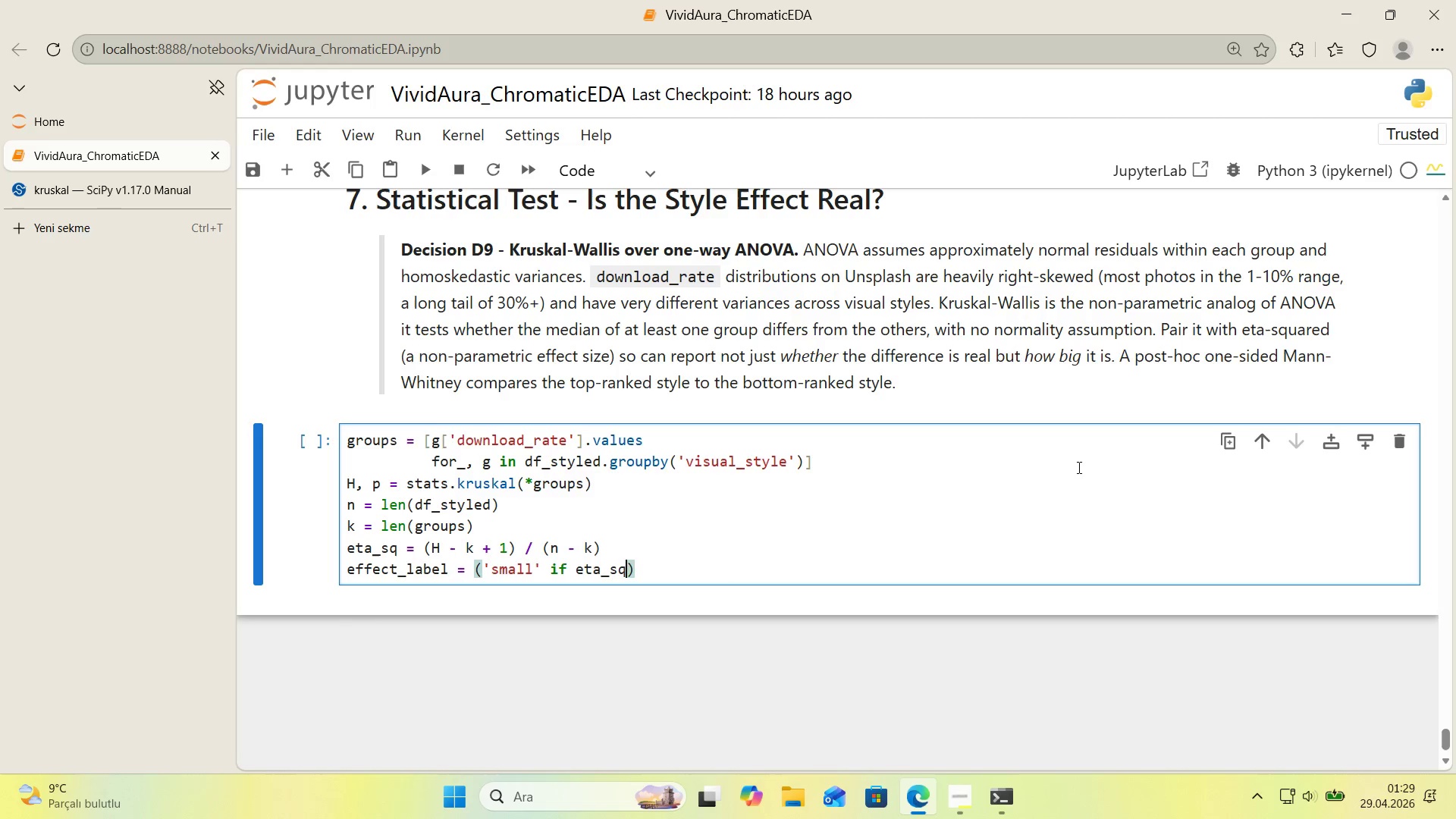 
type( [Break] 0.06)
 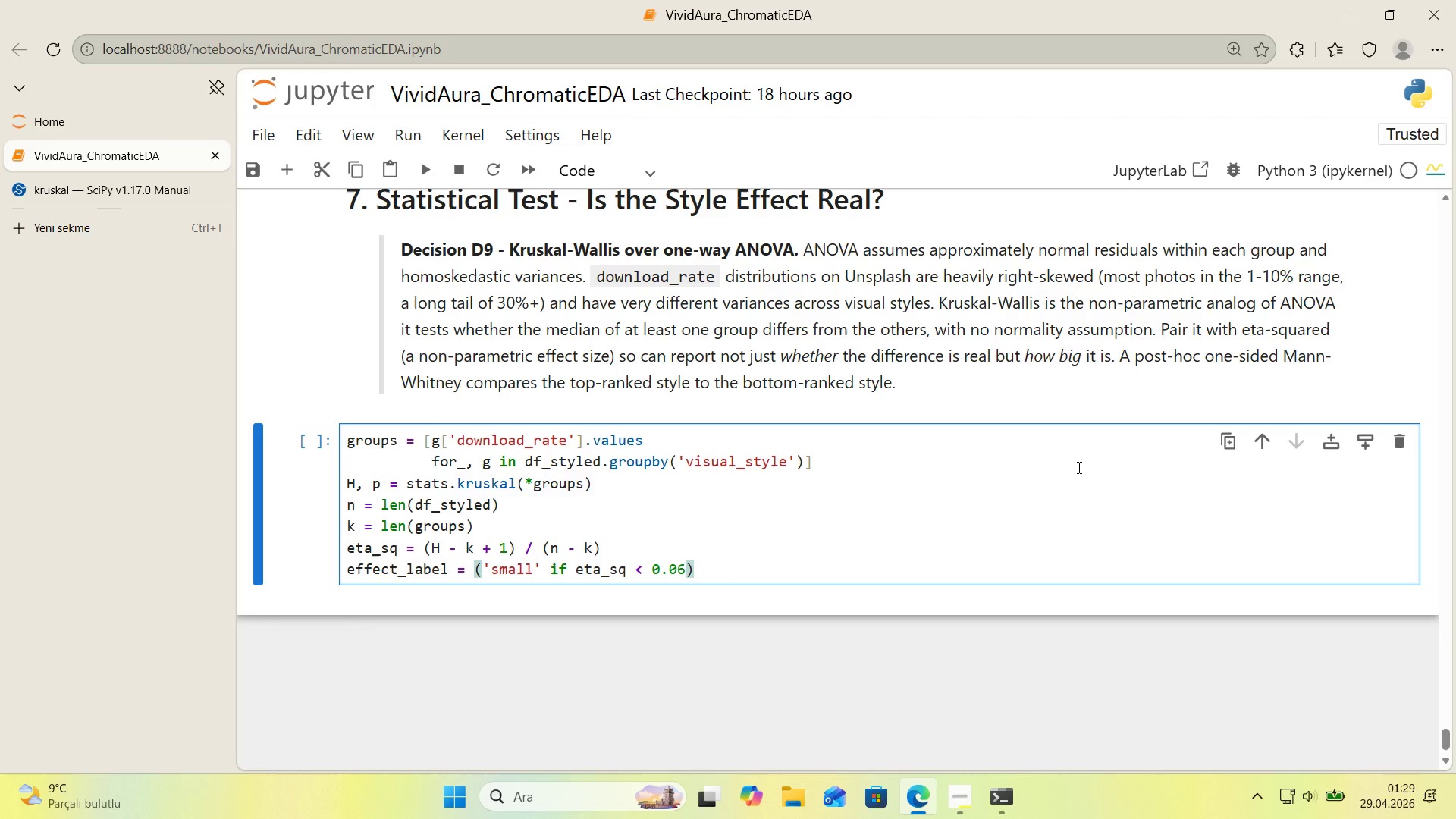 
key(Enter)
 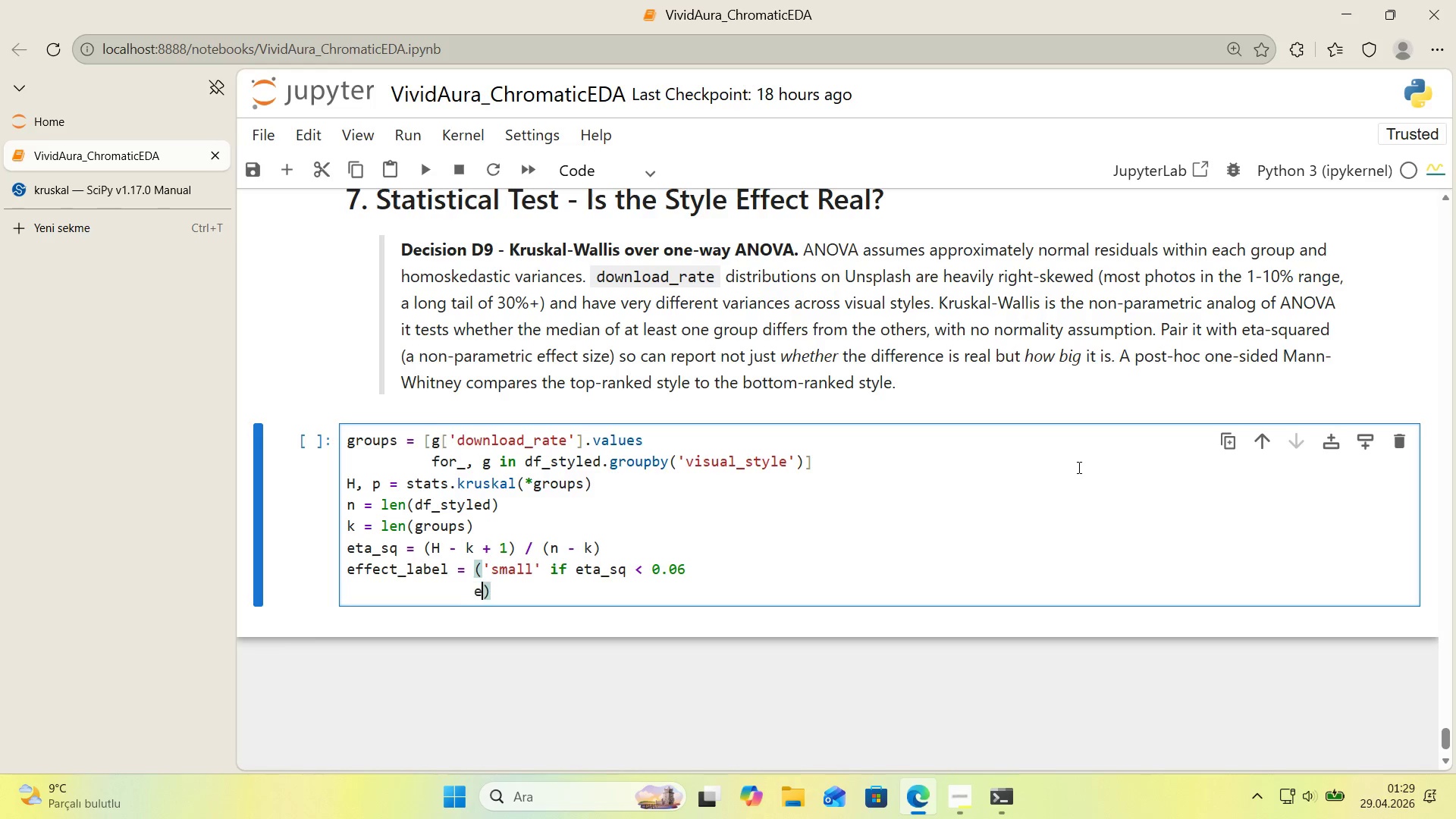 
type(else @@)
 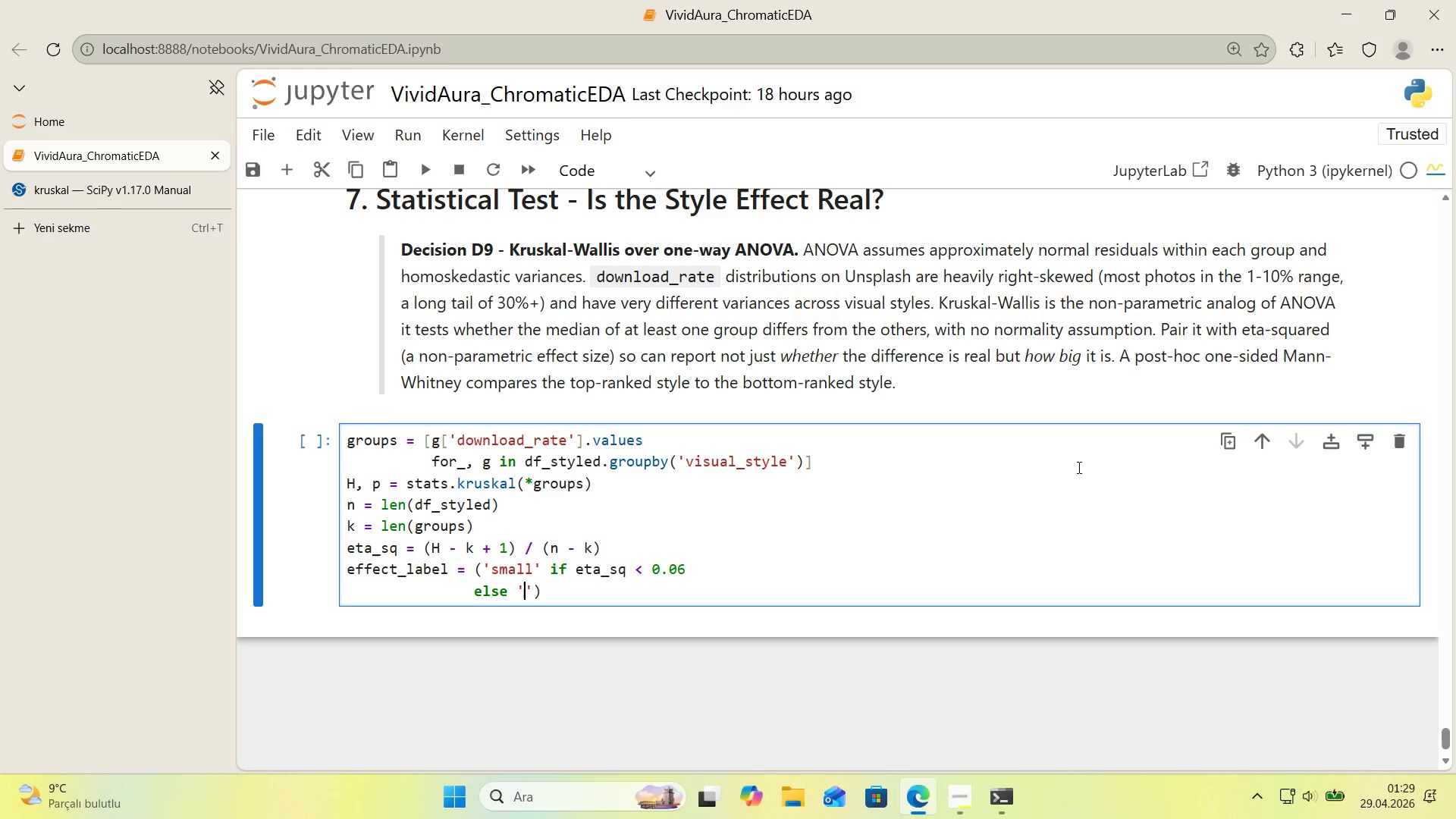 
 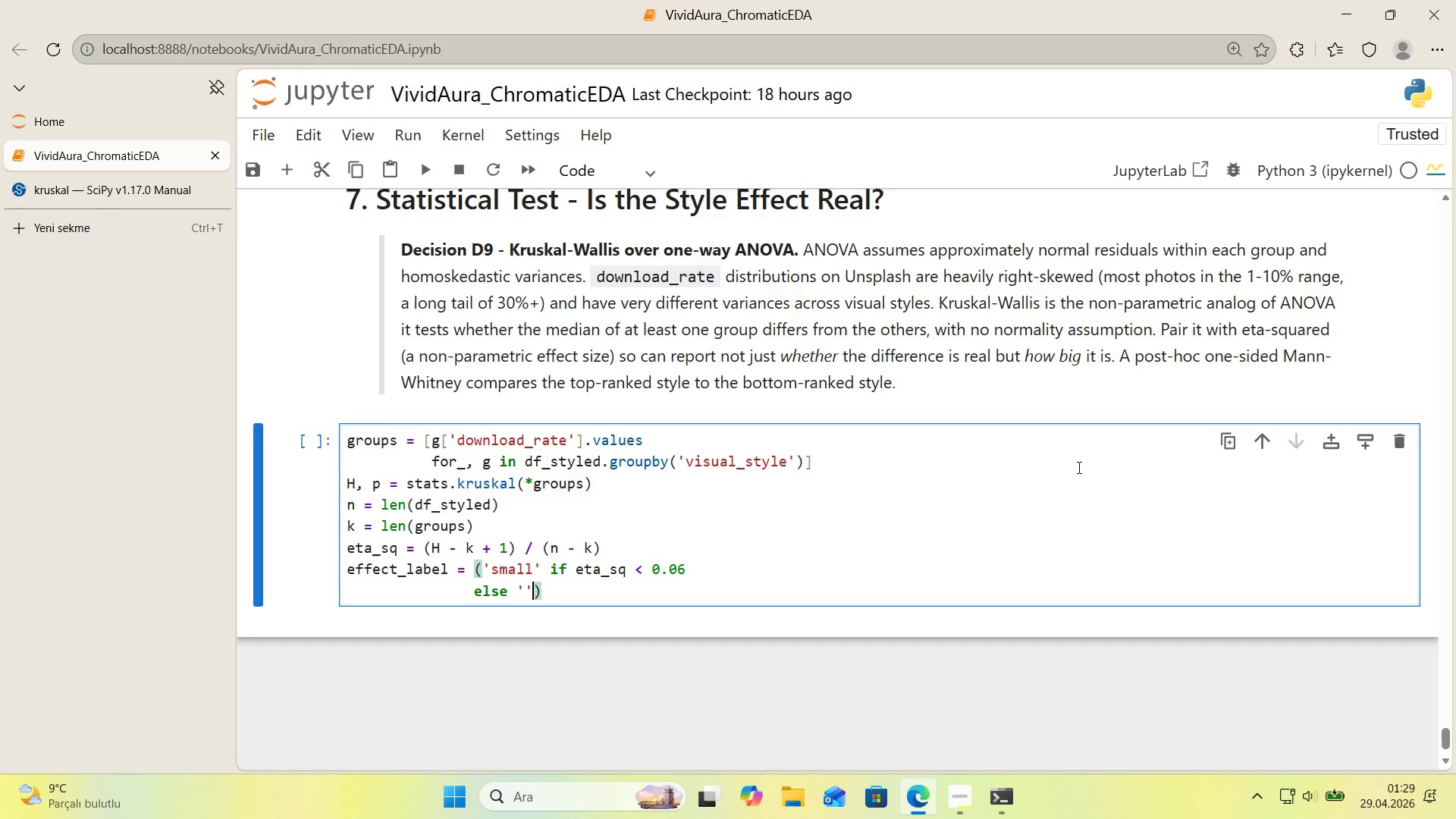 
key(ArrowLeft)
 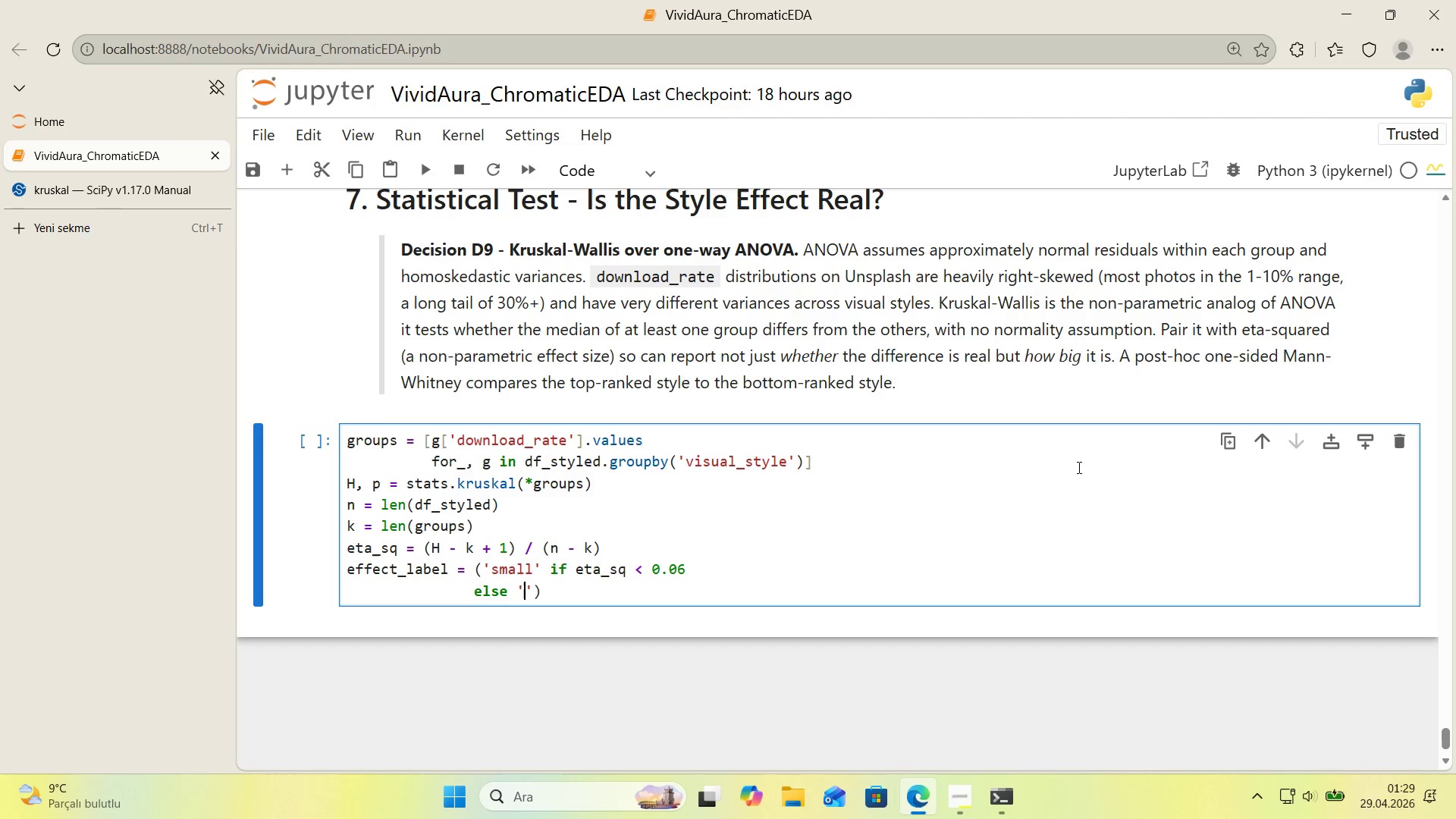 
type(med'um)
 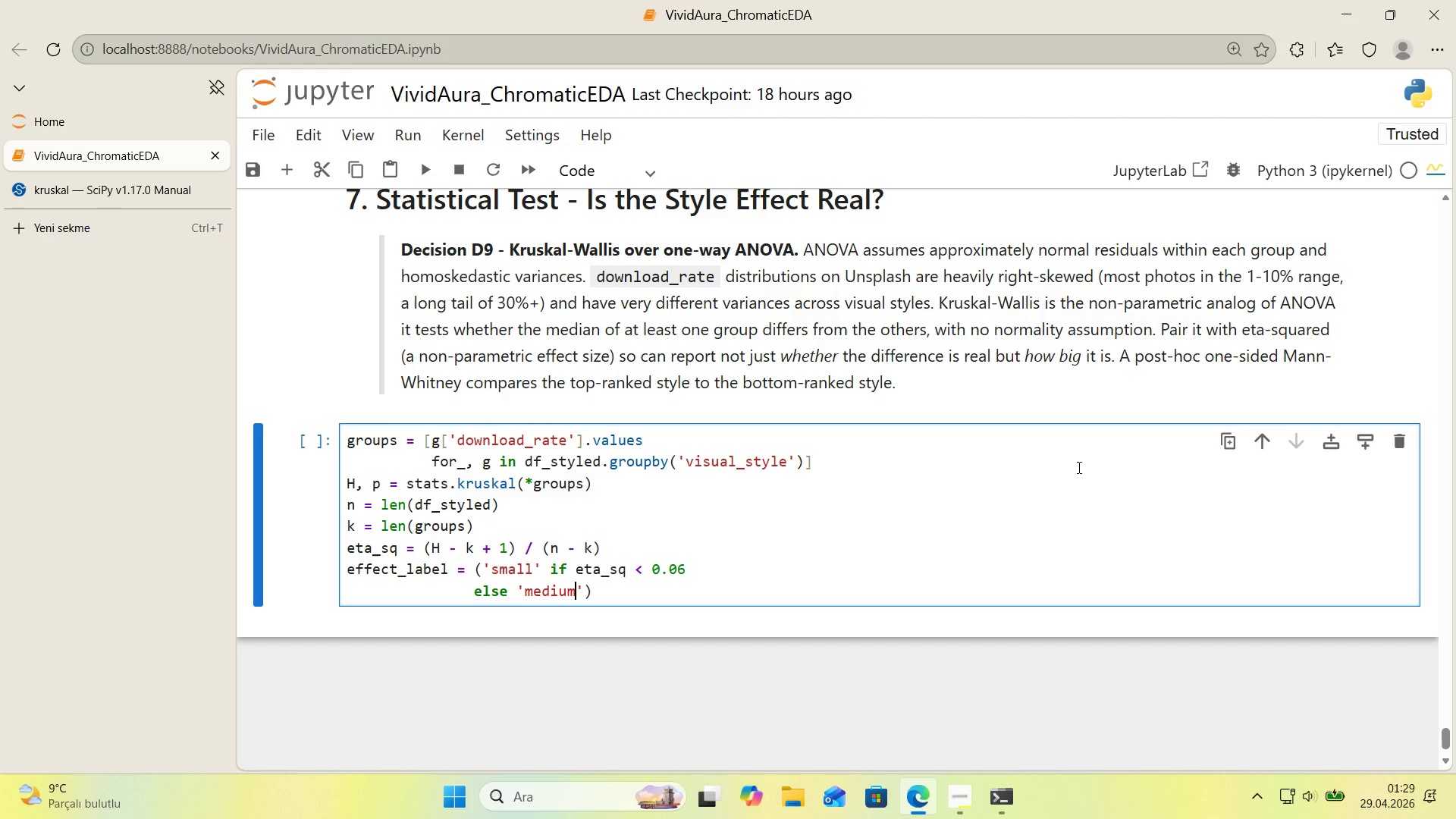 
key(ArrowRight)
 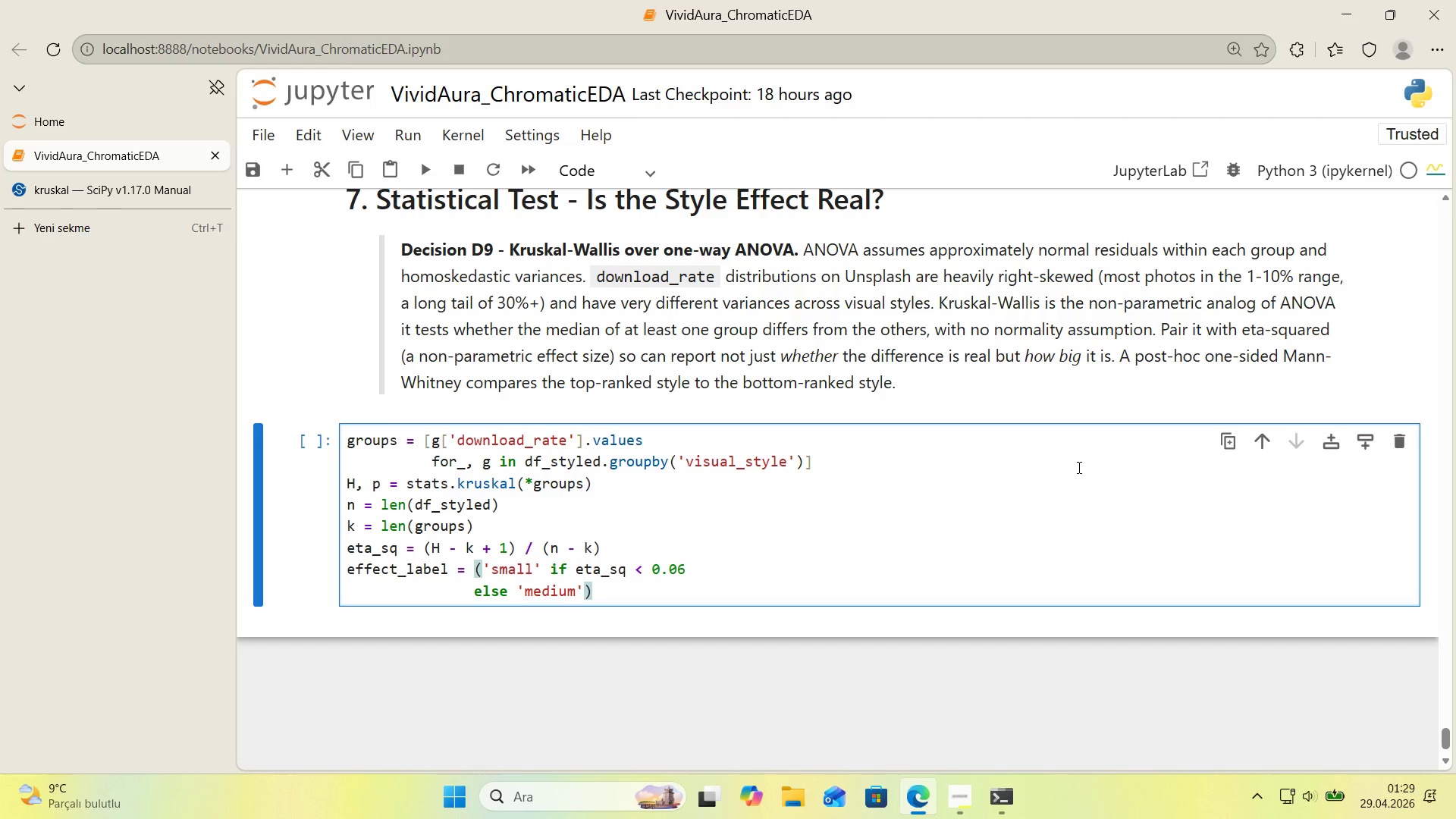 
type( 'f eta_sq [Break] 0.14)
 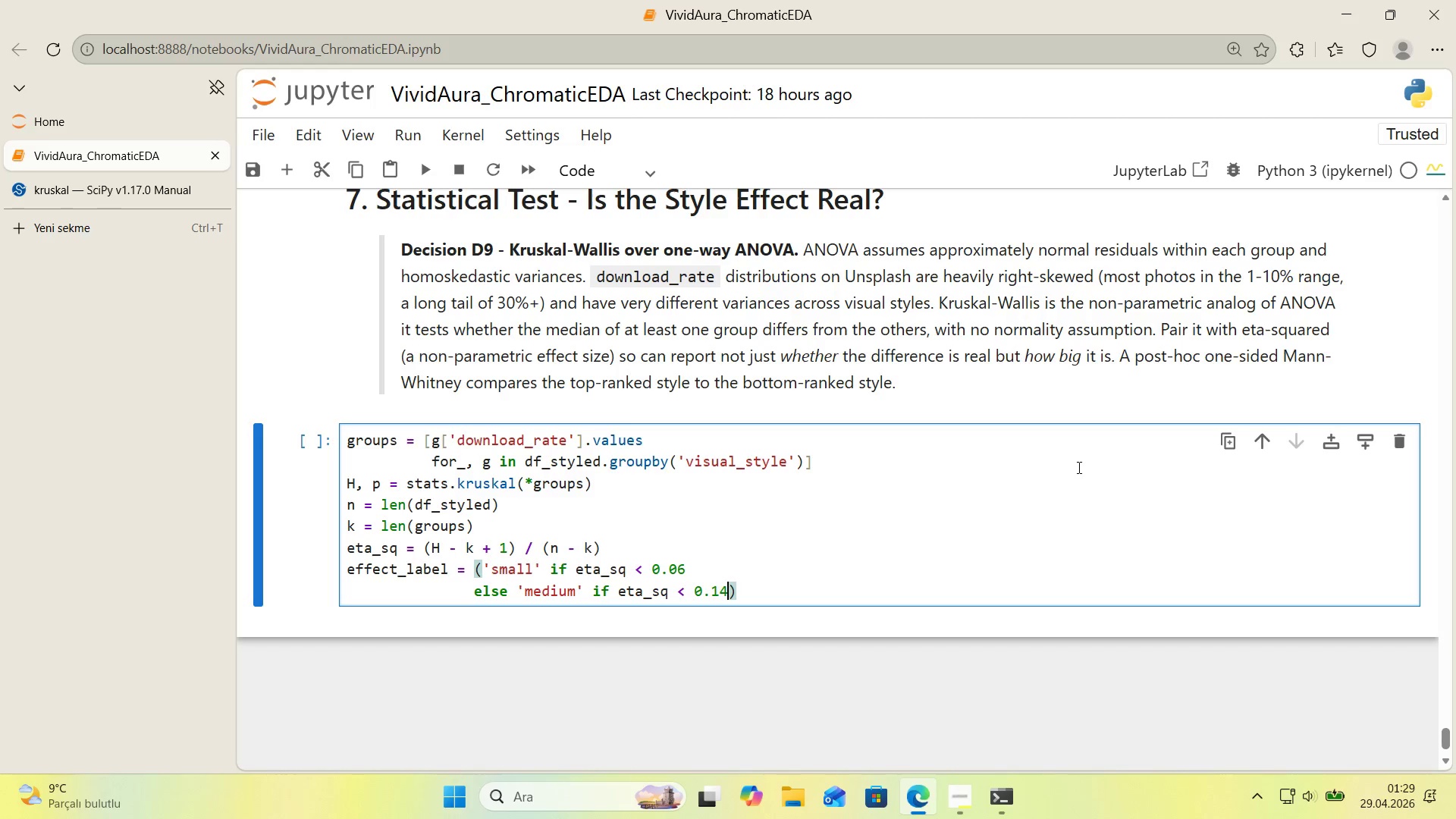 
key(Enter)
 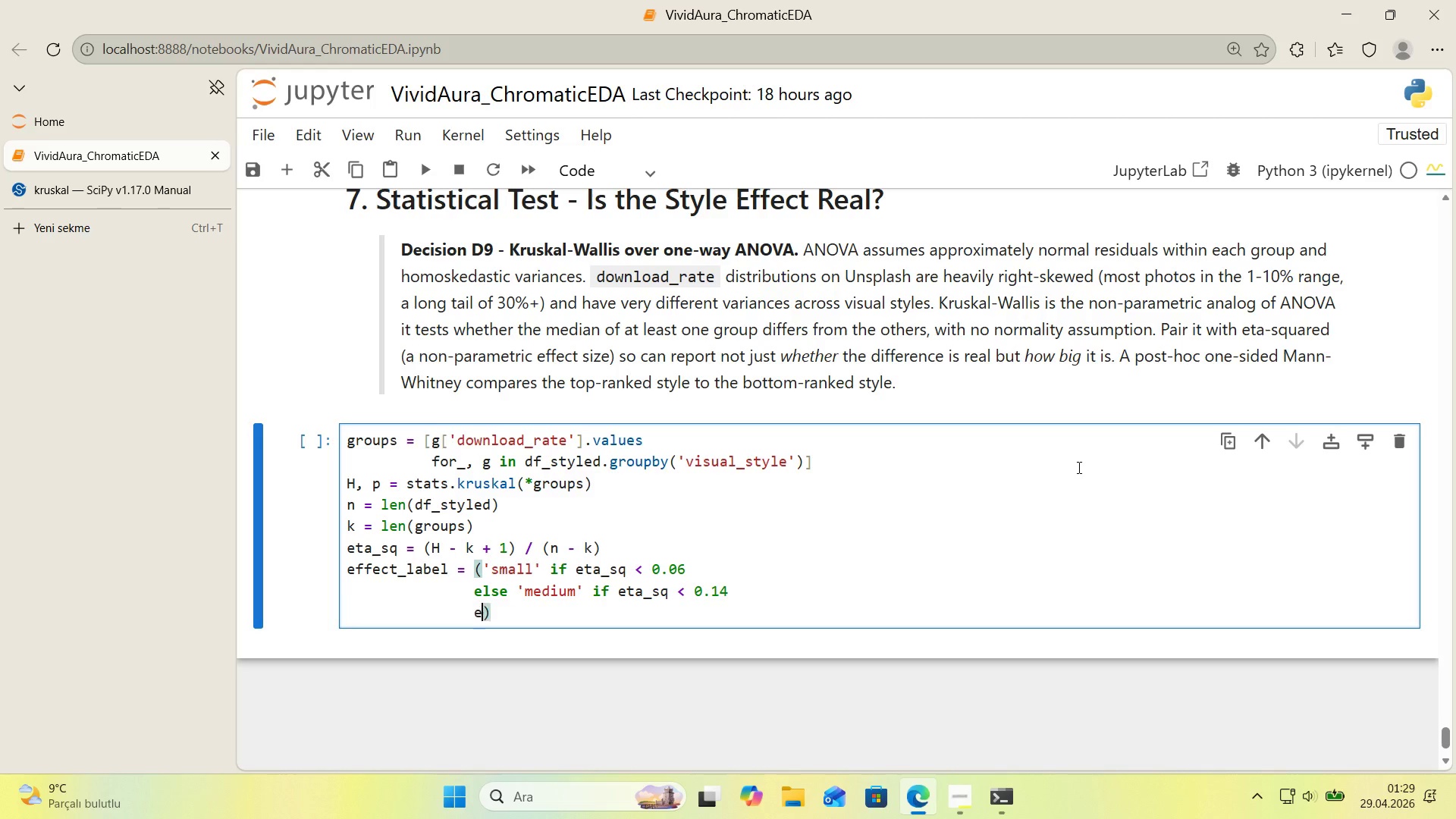 
type(else @@)
 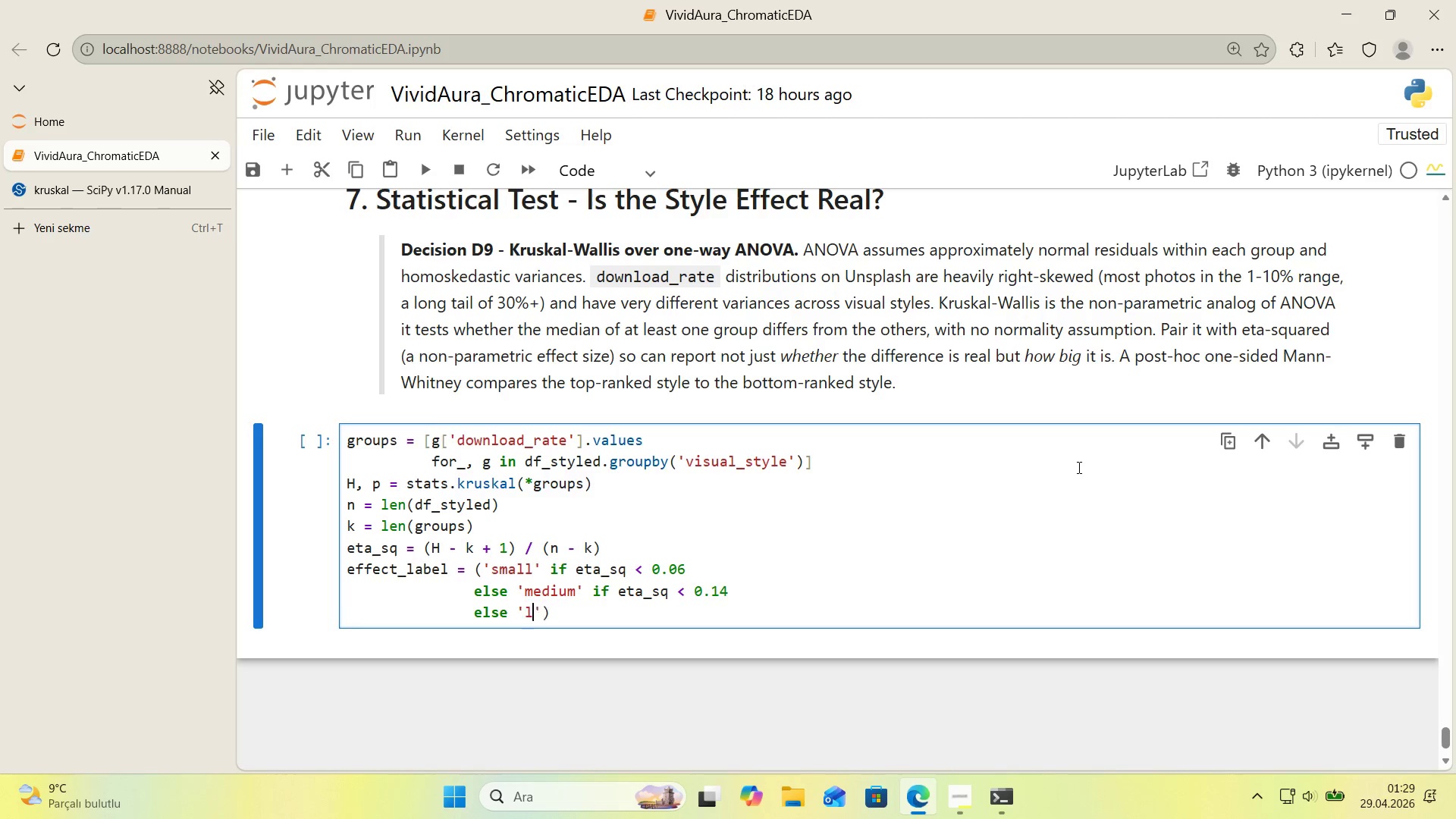 
 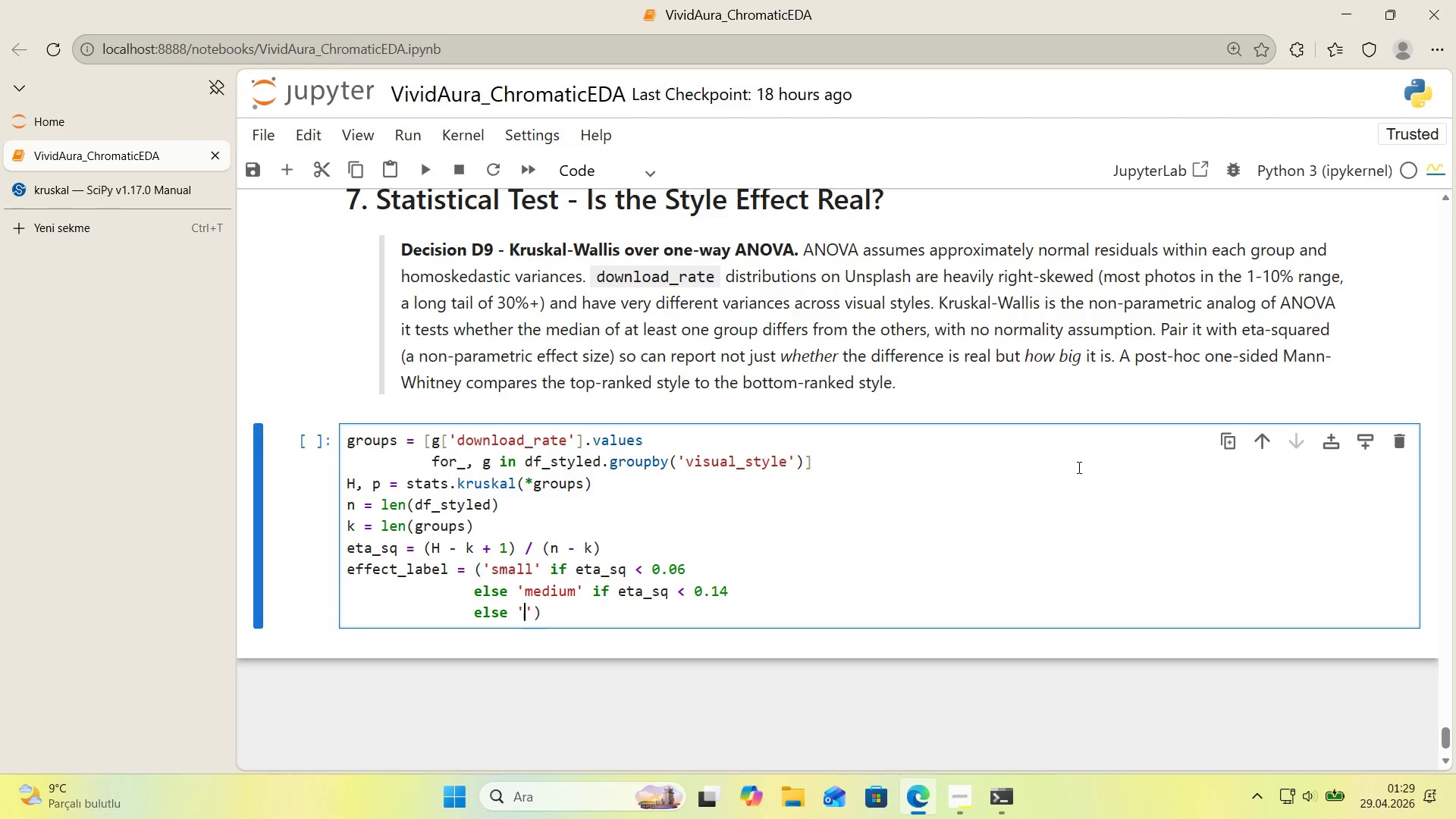 
key(ArrowLeft)
 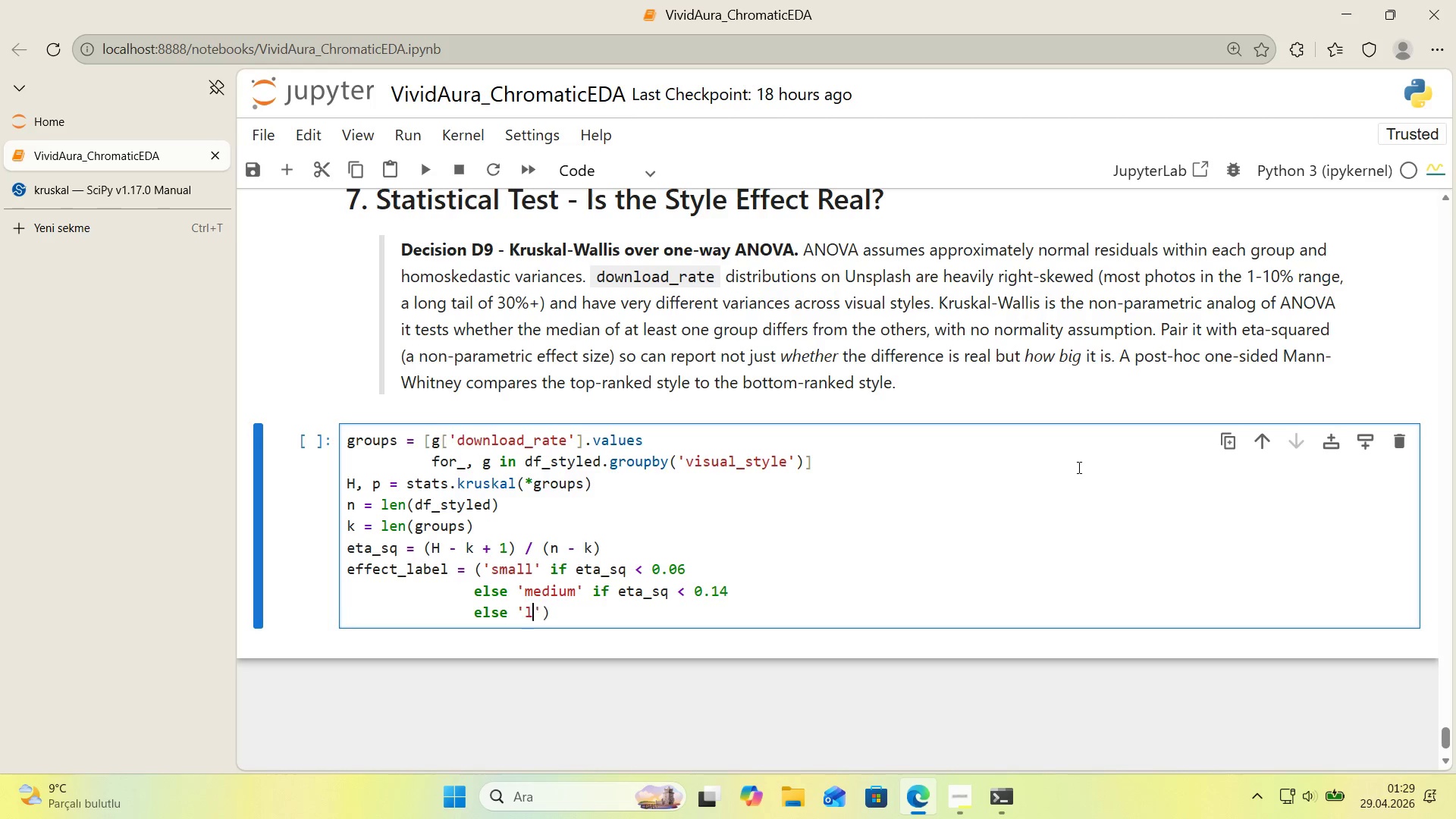 
type(large)
 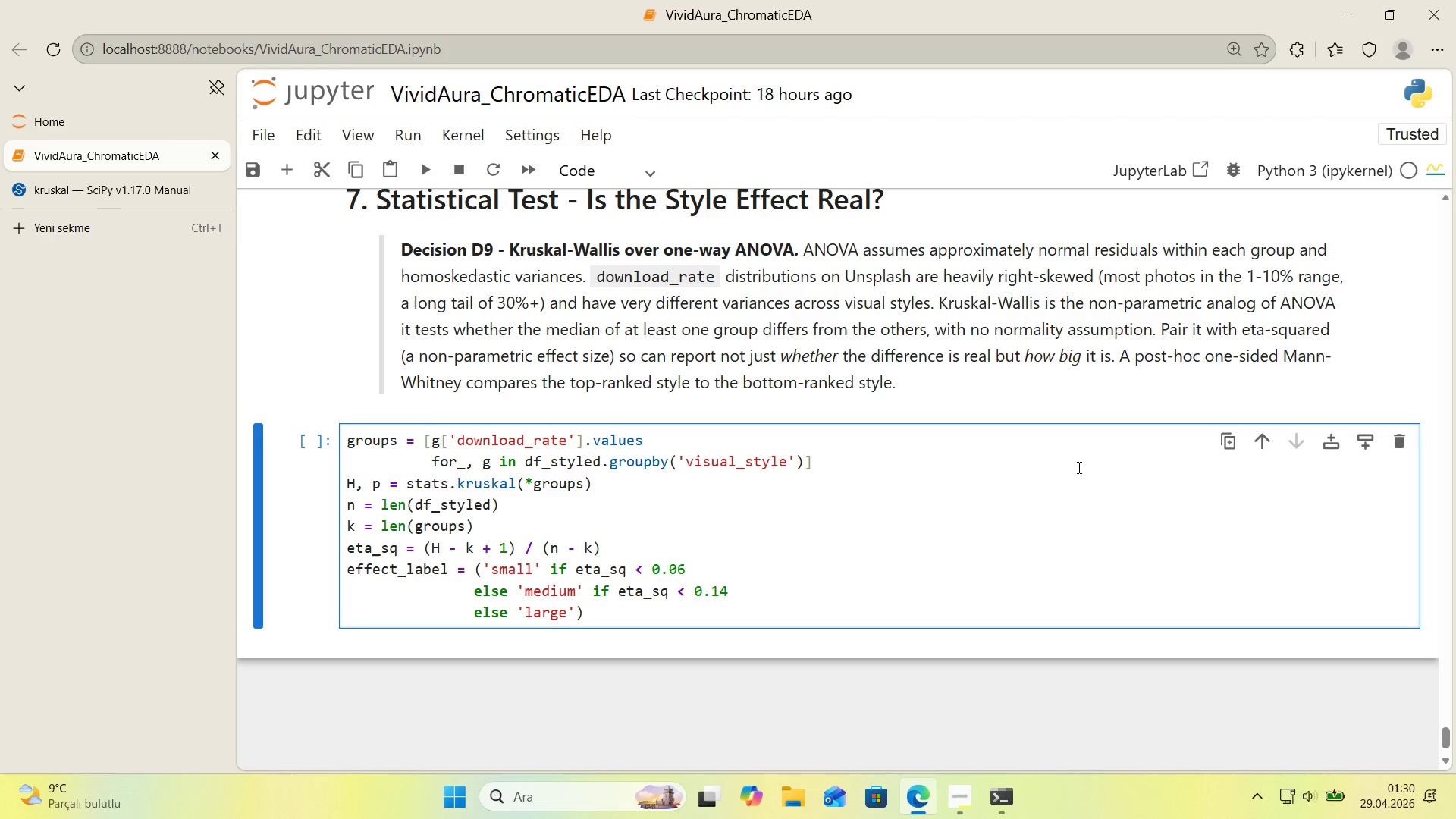 
key(ArrowRight)
 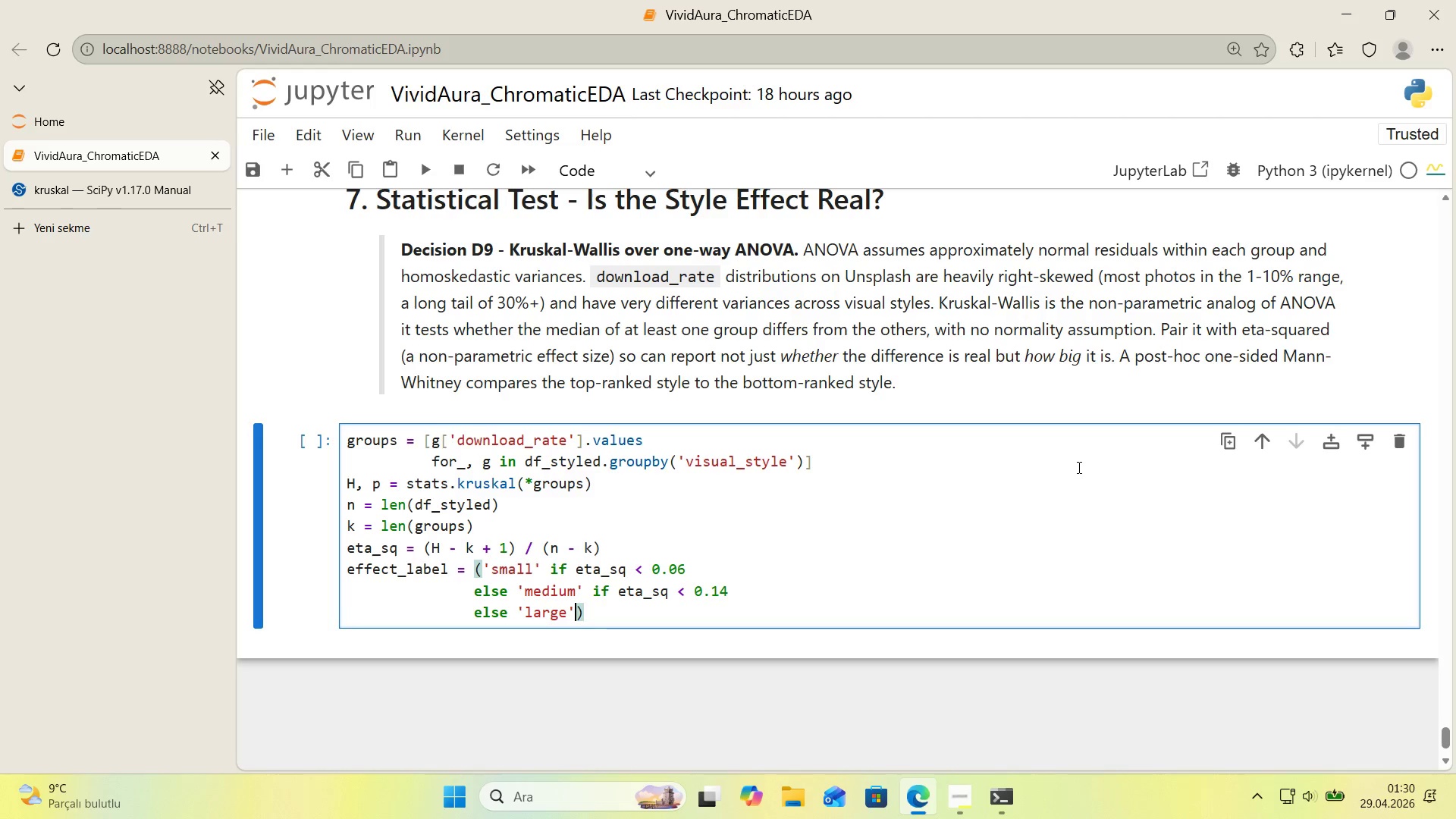 
key(ArrowRight)
 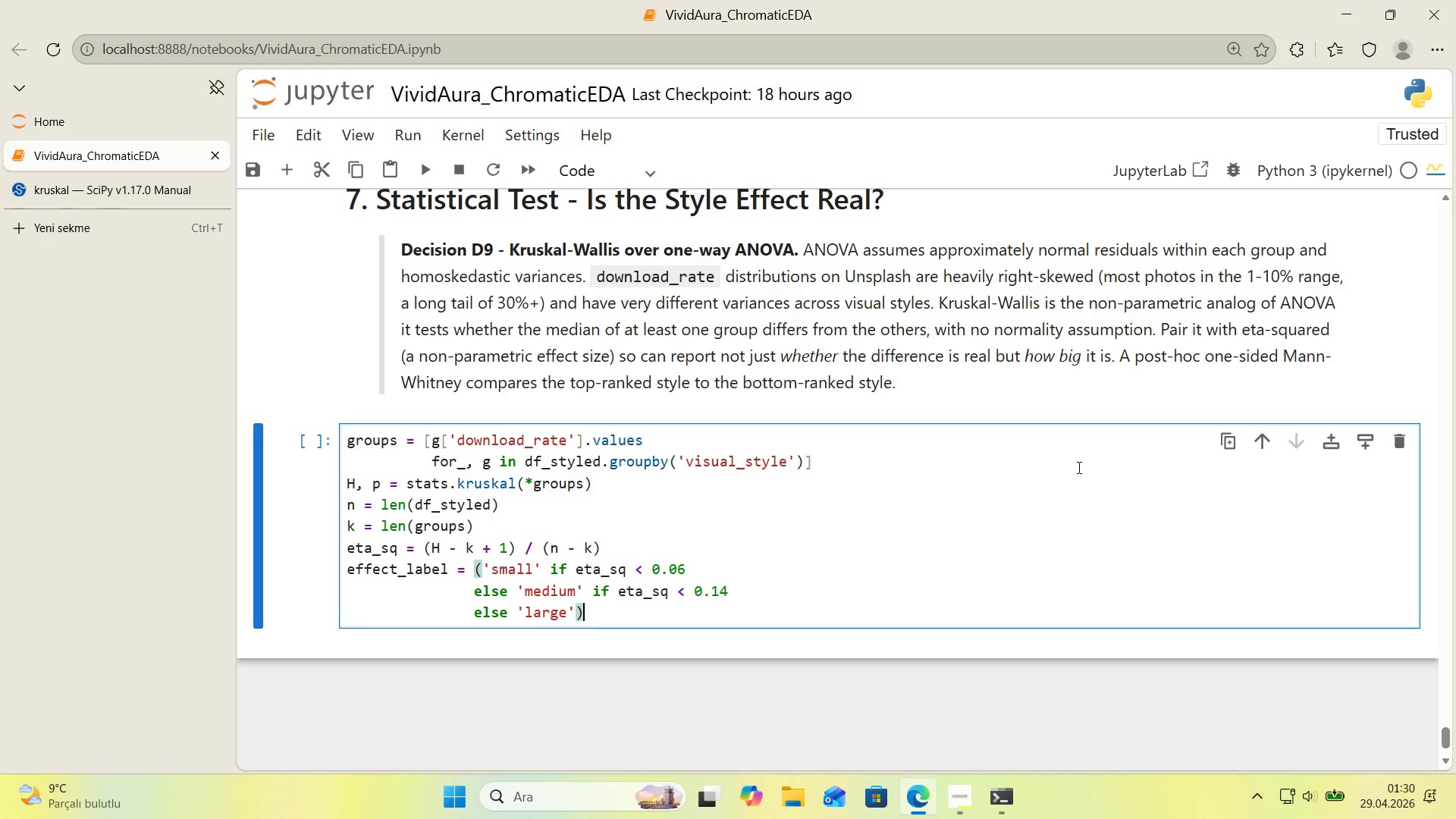 
key(ArrowRight)
 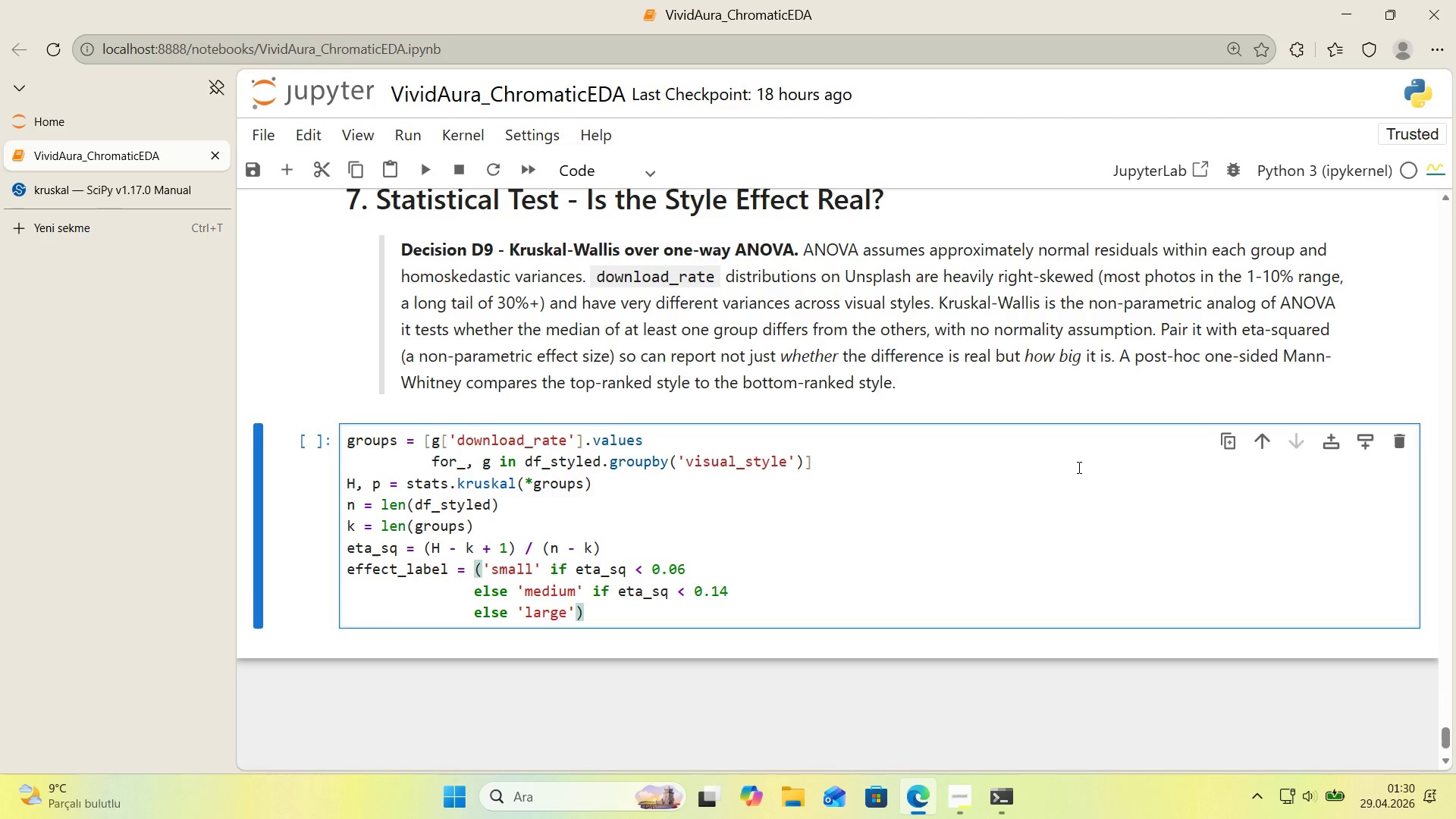 
key(Enter)
 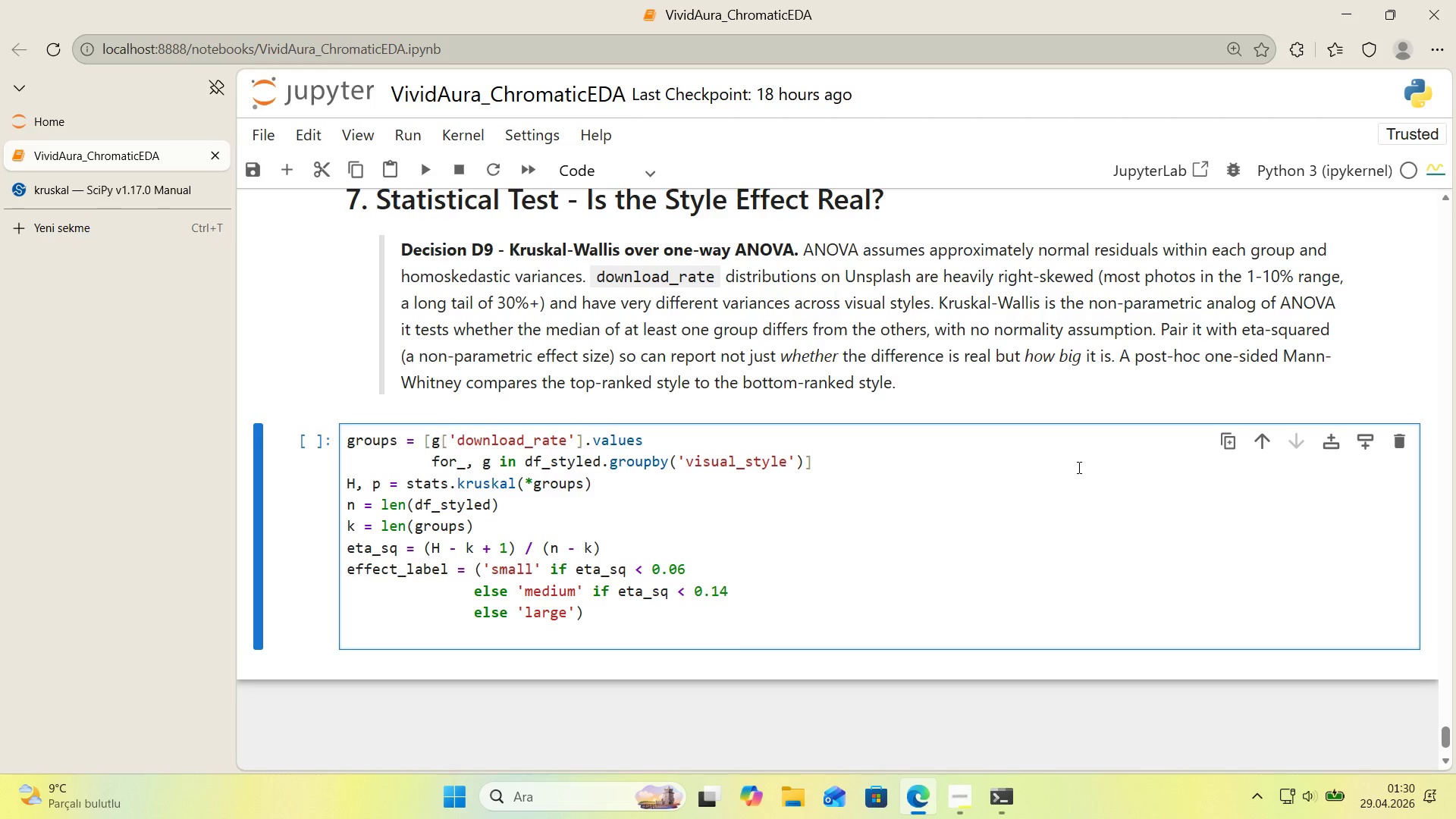 
wait(10.92)
 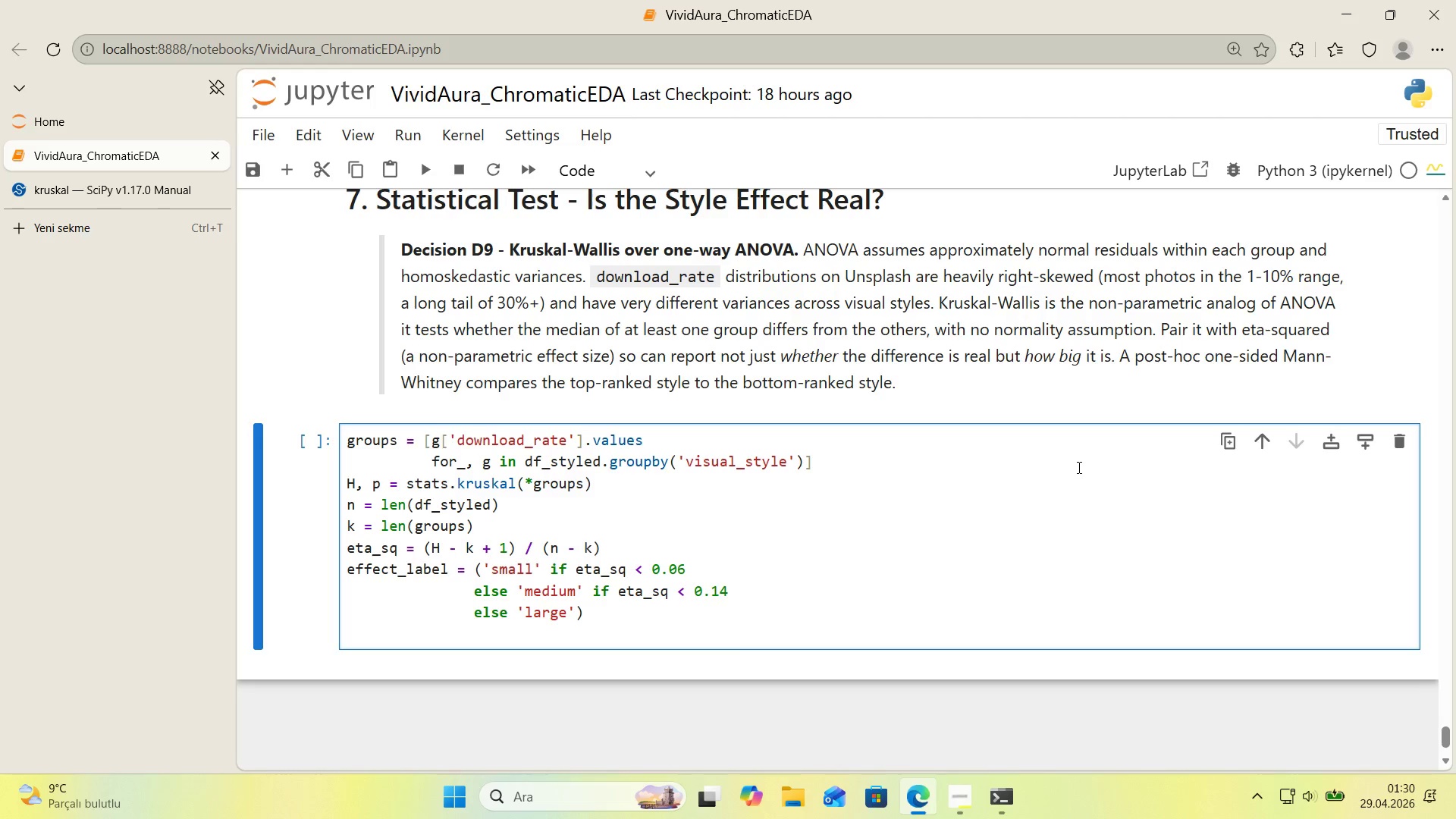 
type(prr'n)
key(Backspace)
key(Backspace)
key(Backspace)
type('nt*()
 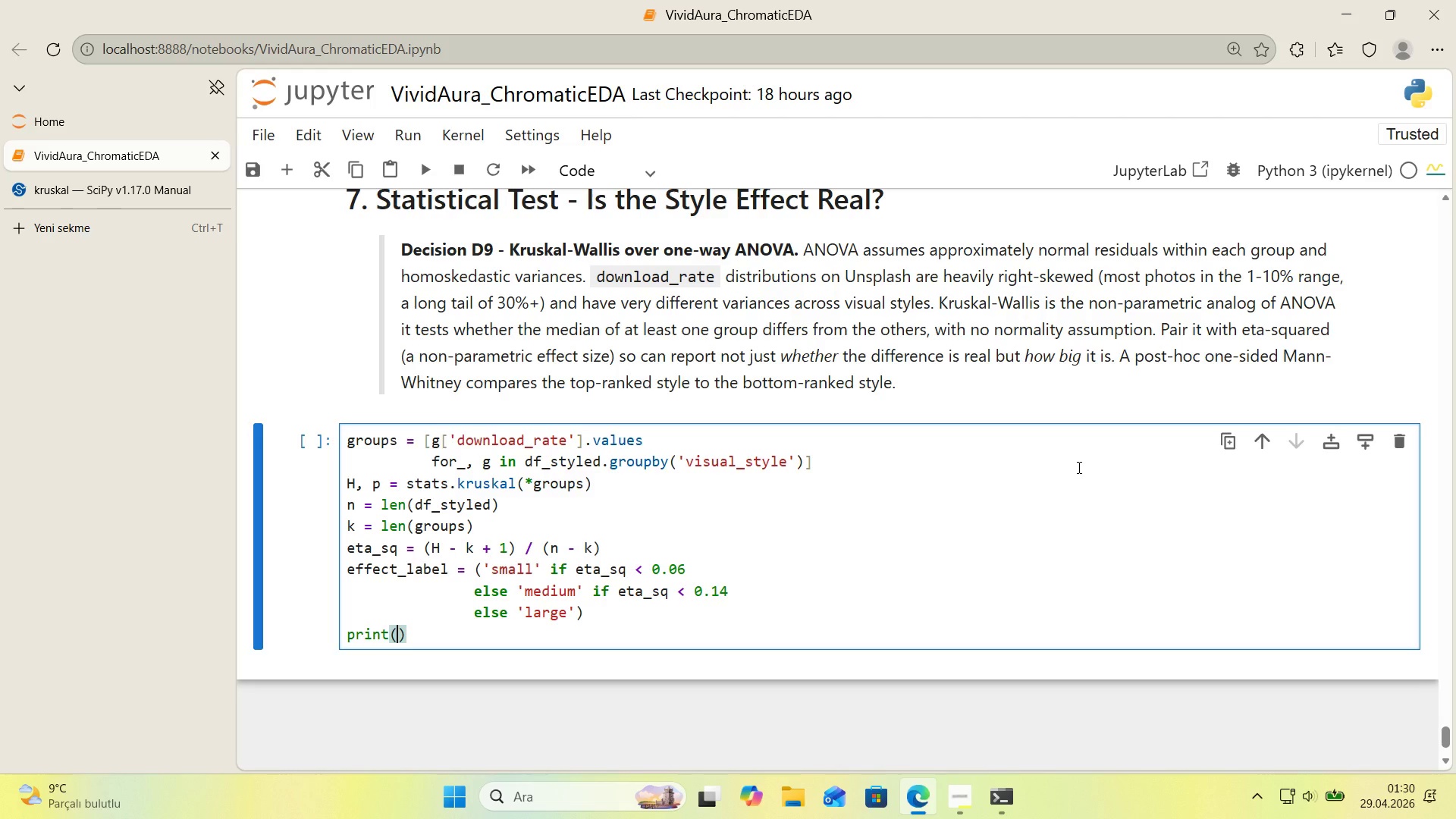 
 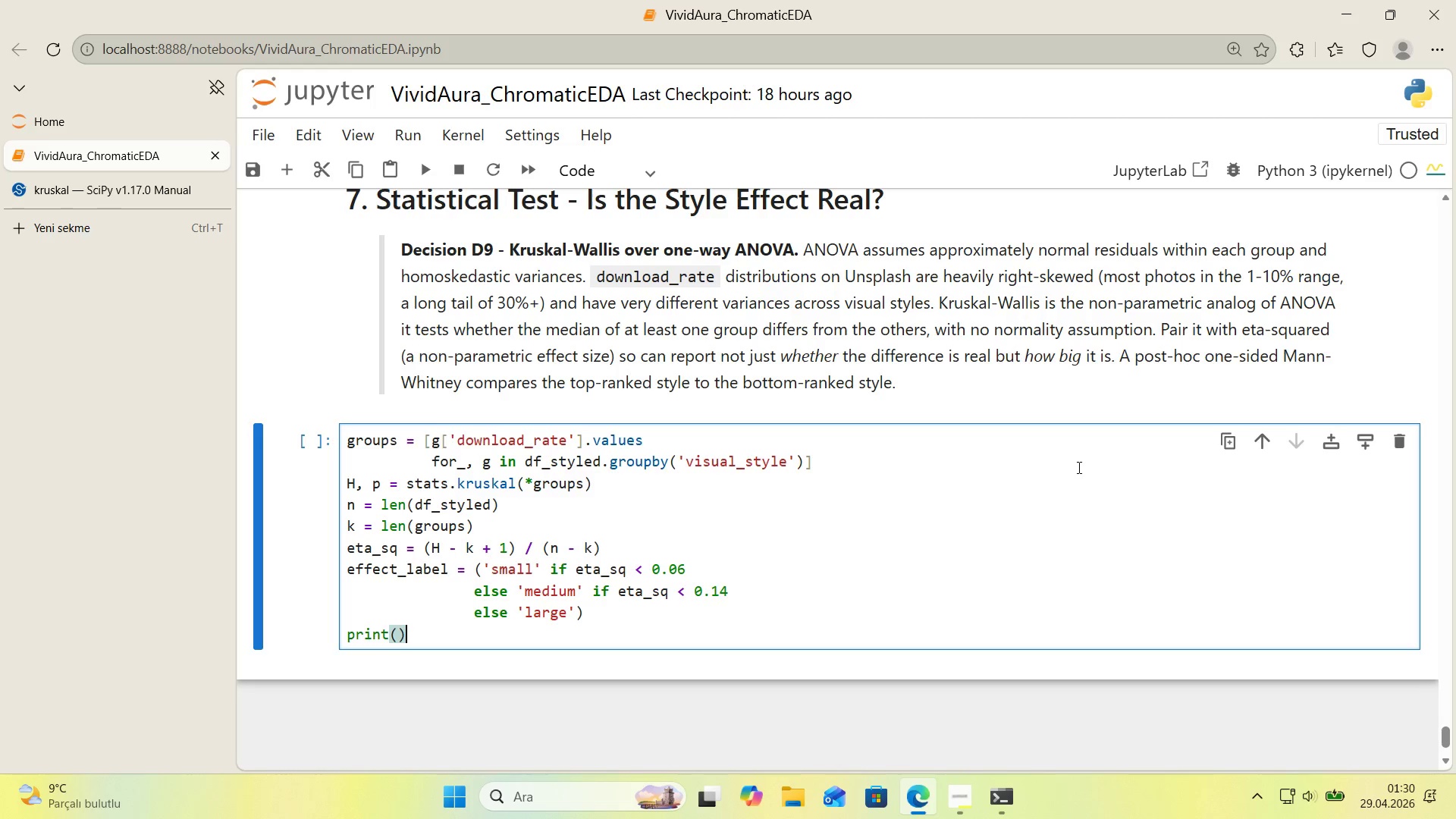 
key(ArrowLeft)
 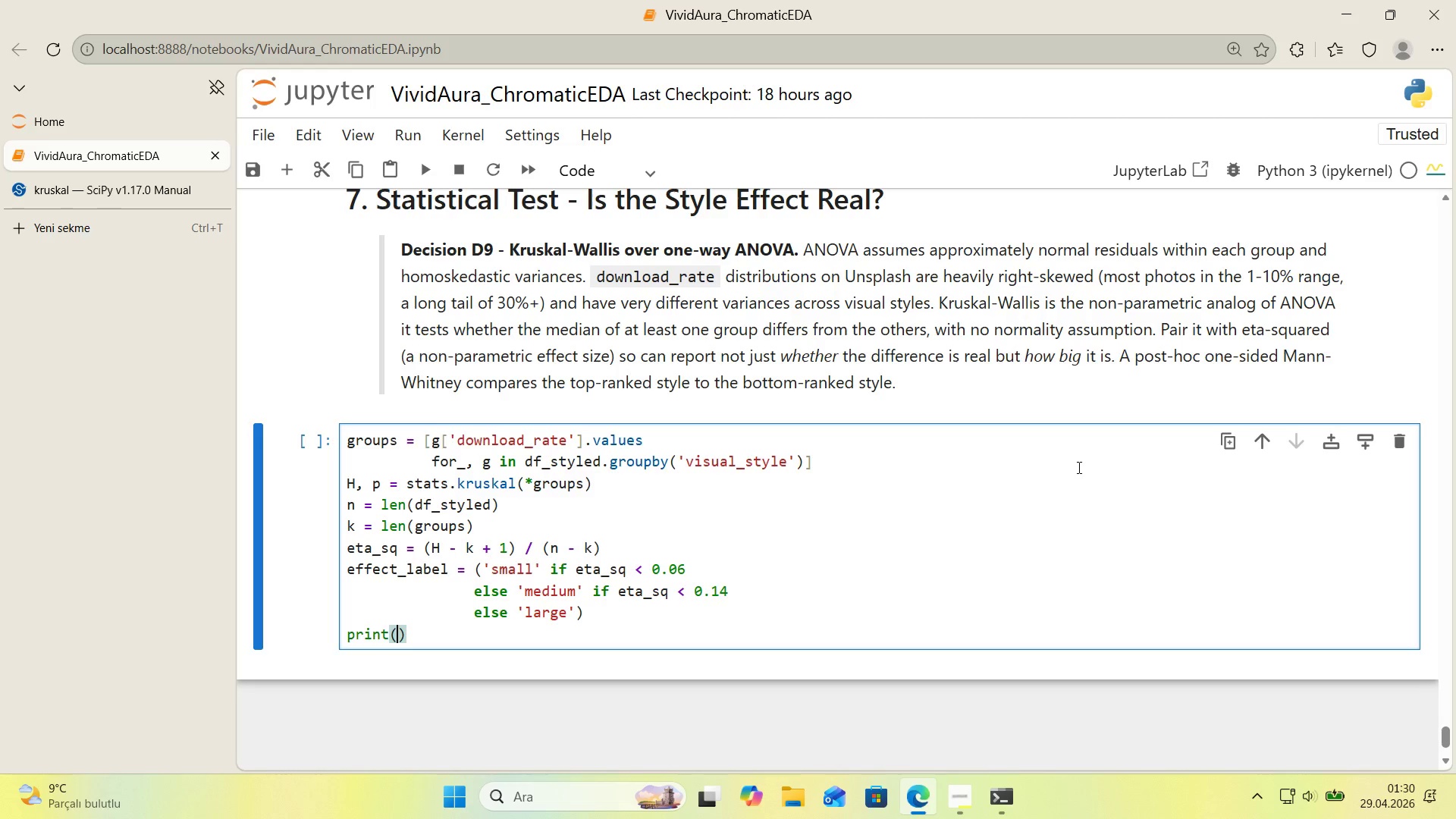 
hold_key(key=ShiftRight, duration=0.39)
 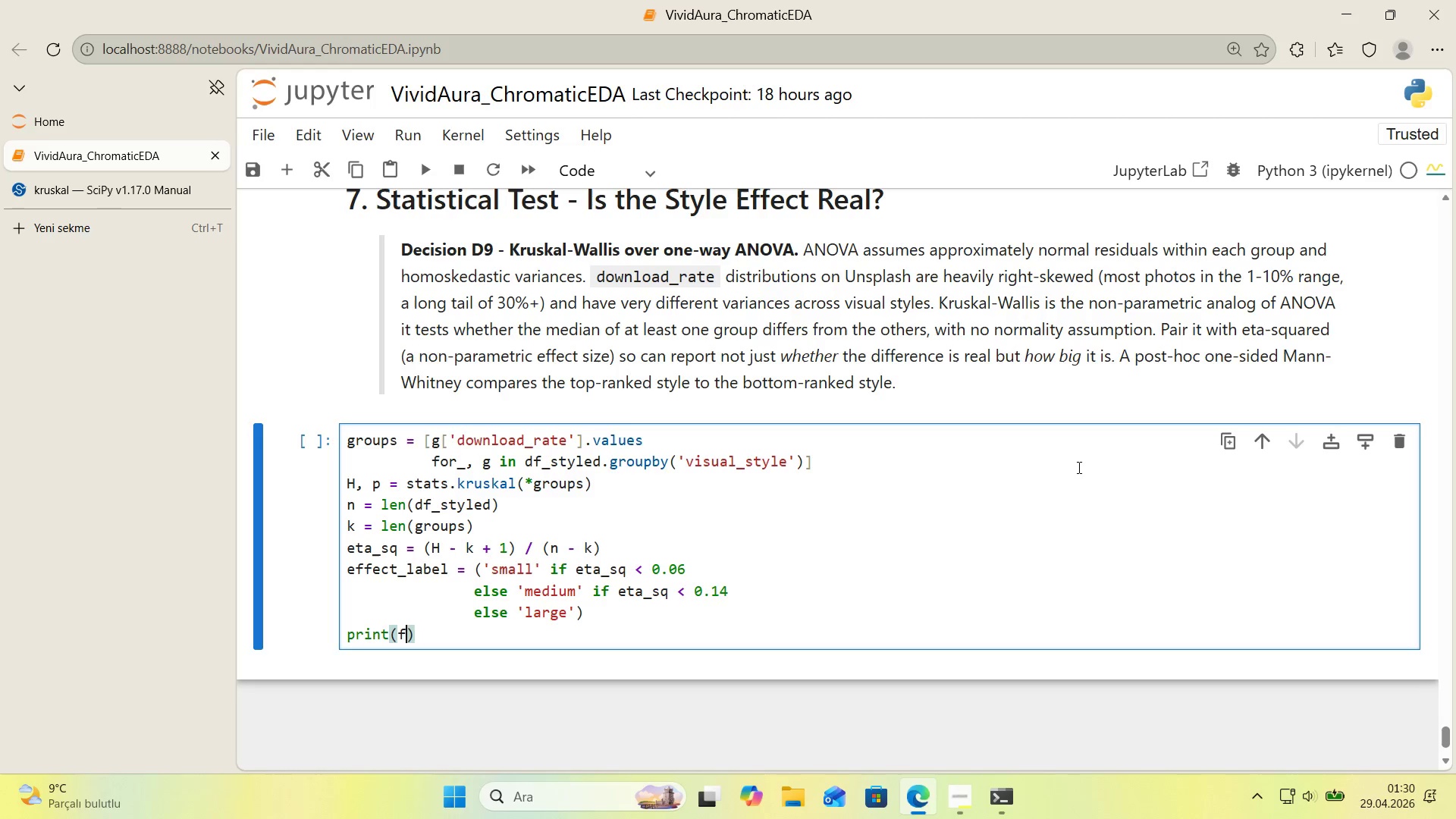 
type(f@@)
 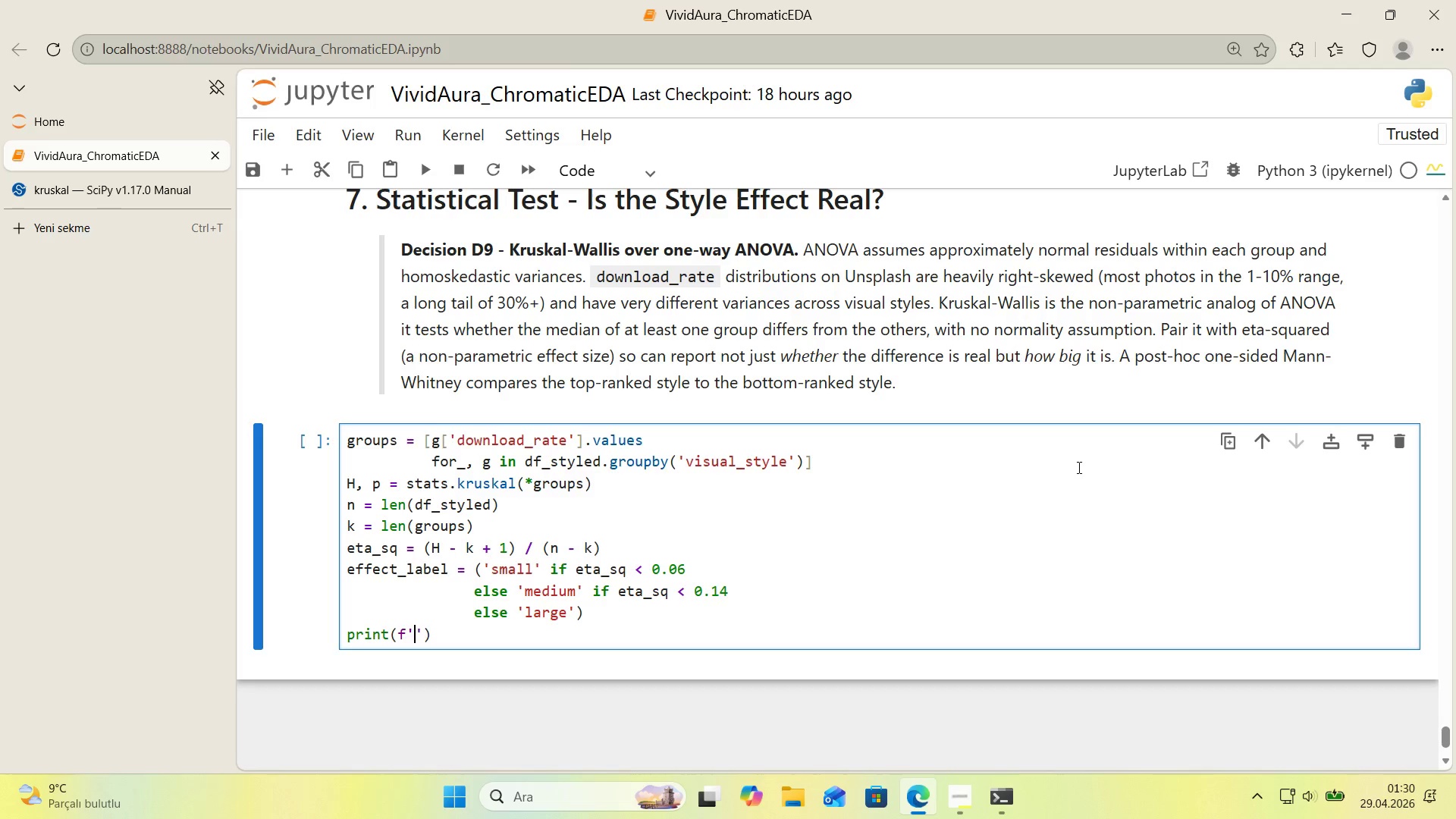 
 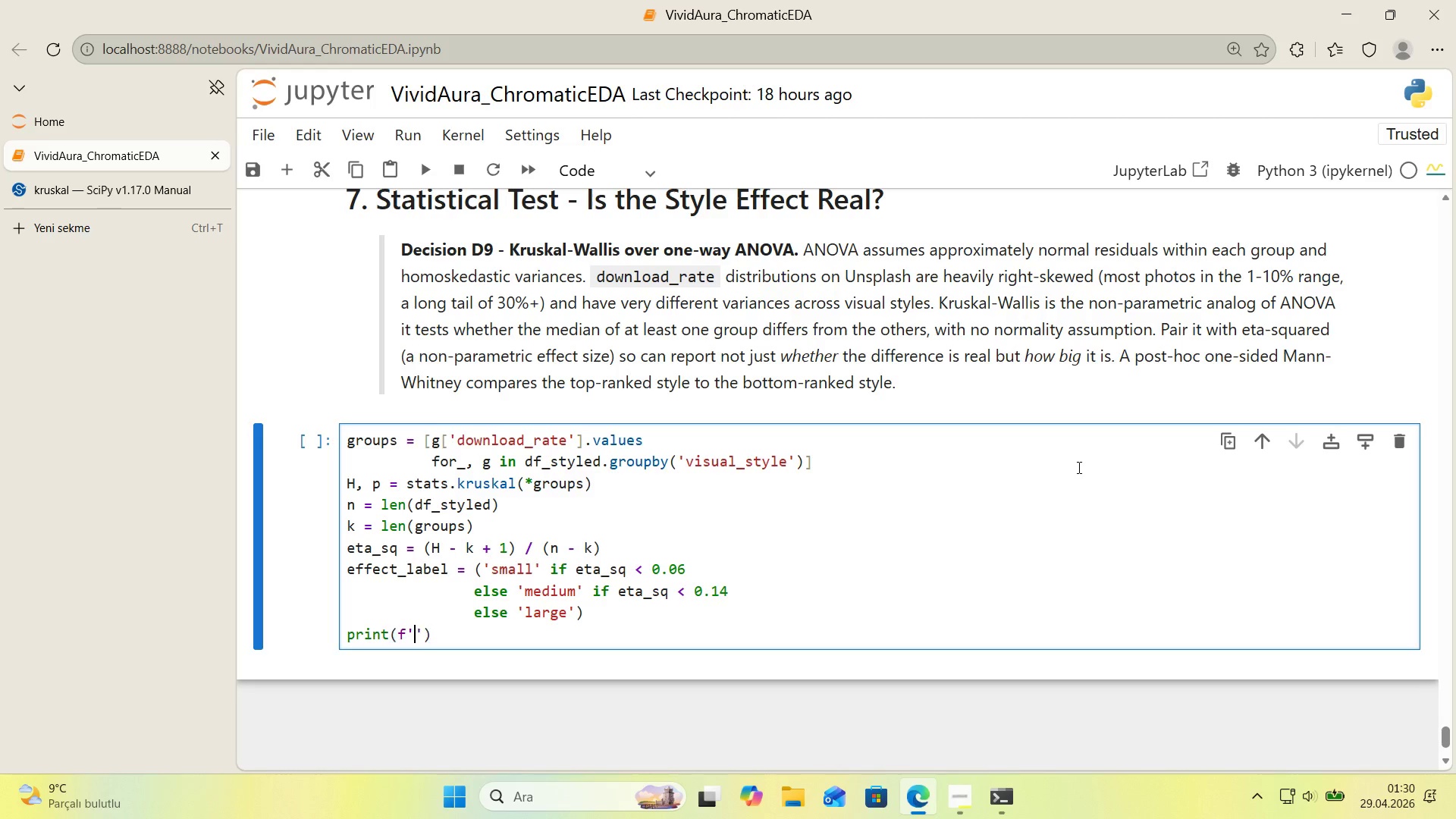 
key(ArrowLeft)
 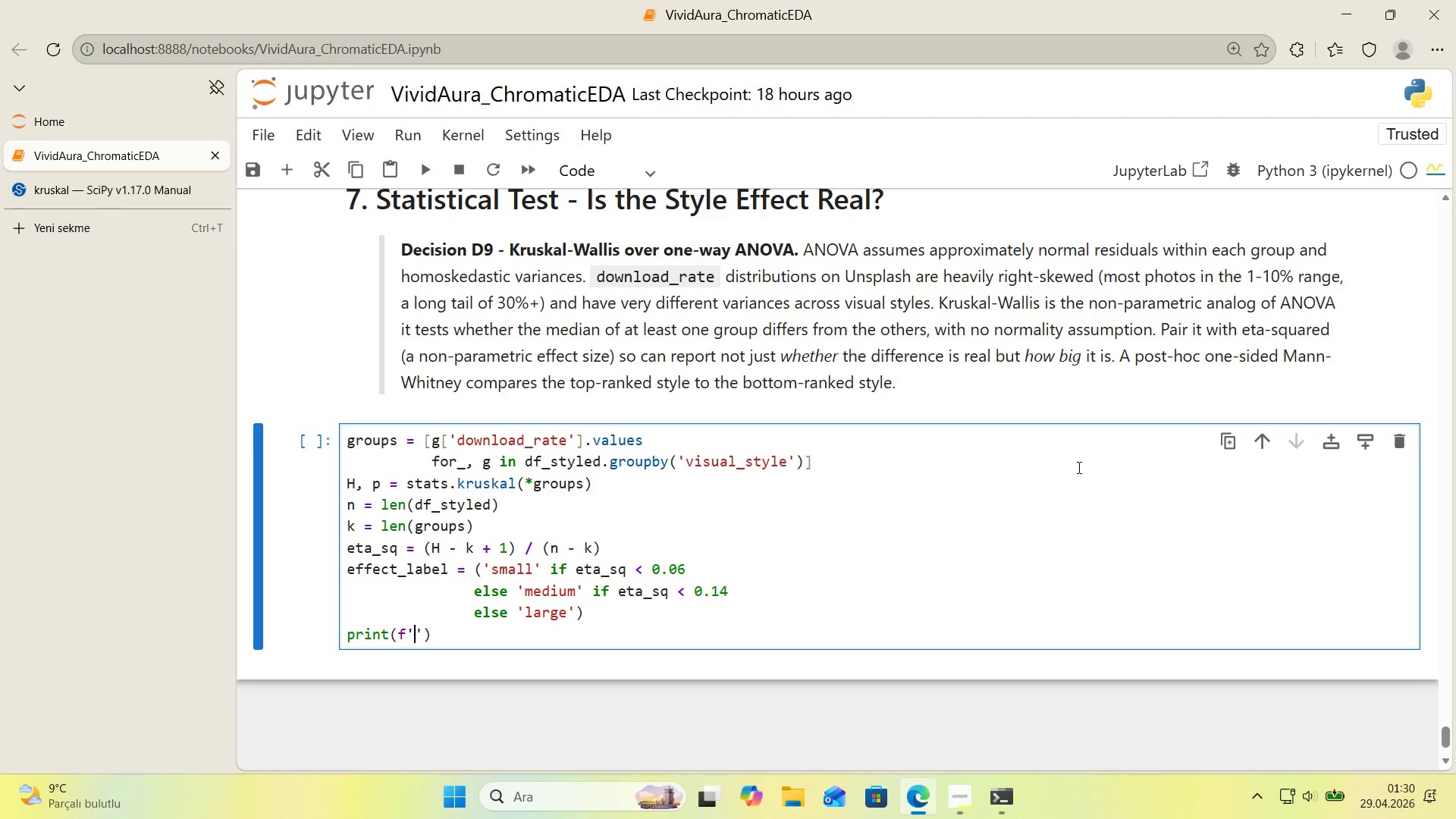 
type(Kruskal-Wall's H stat'st'c>)
 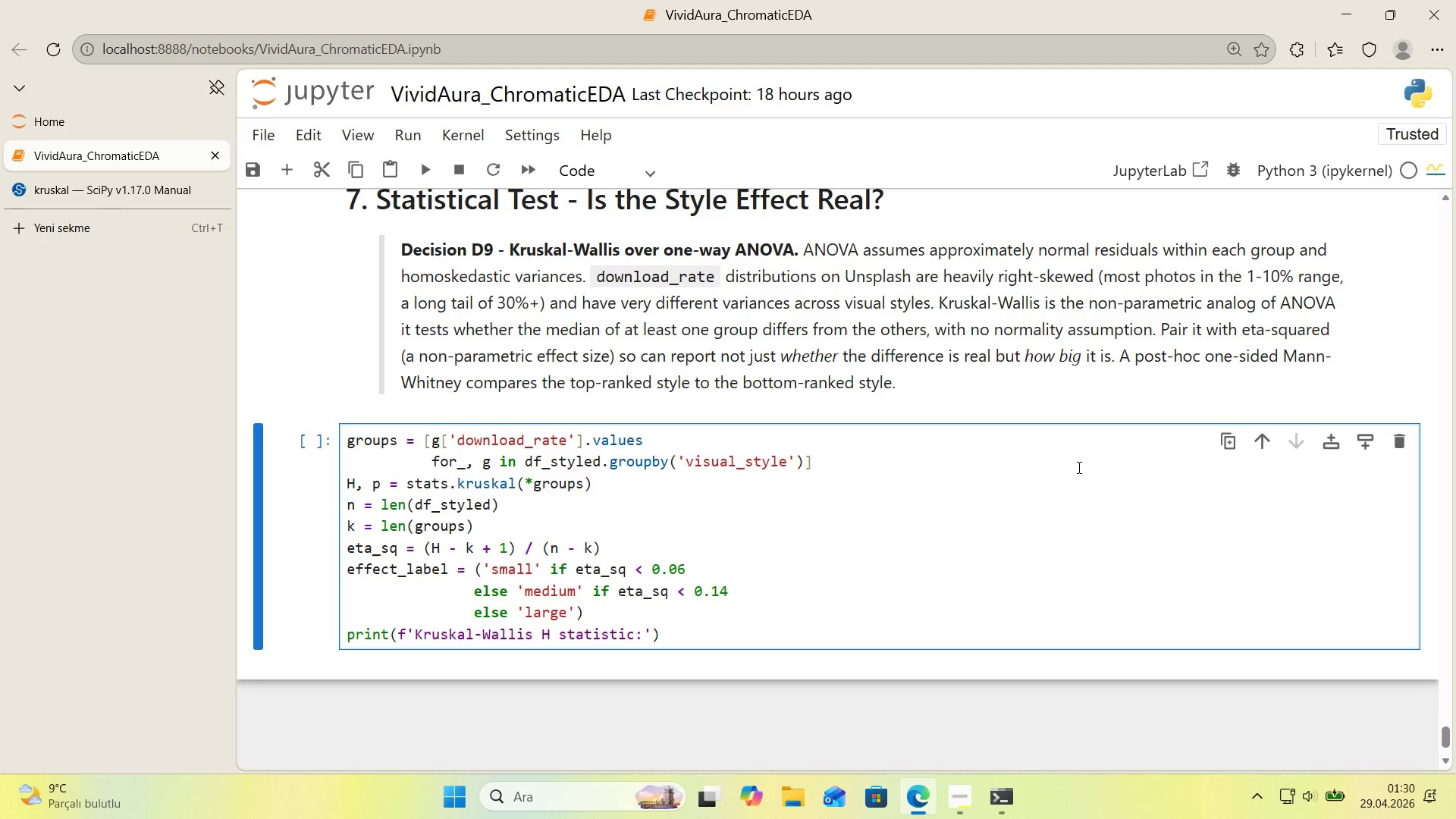 
wait(9.3)
 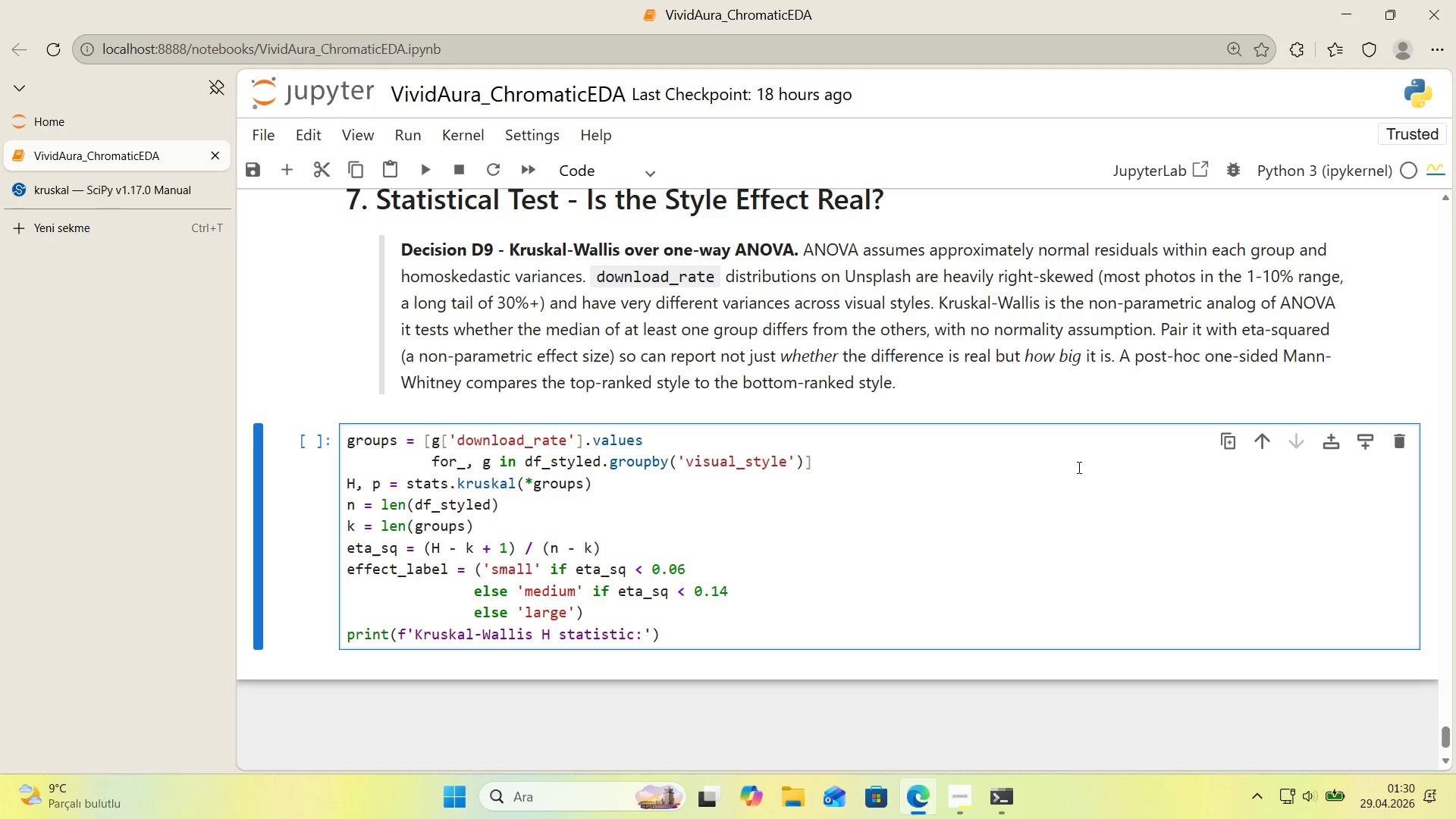 
key(Space)
 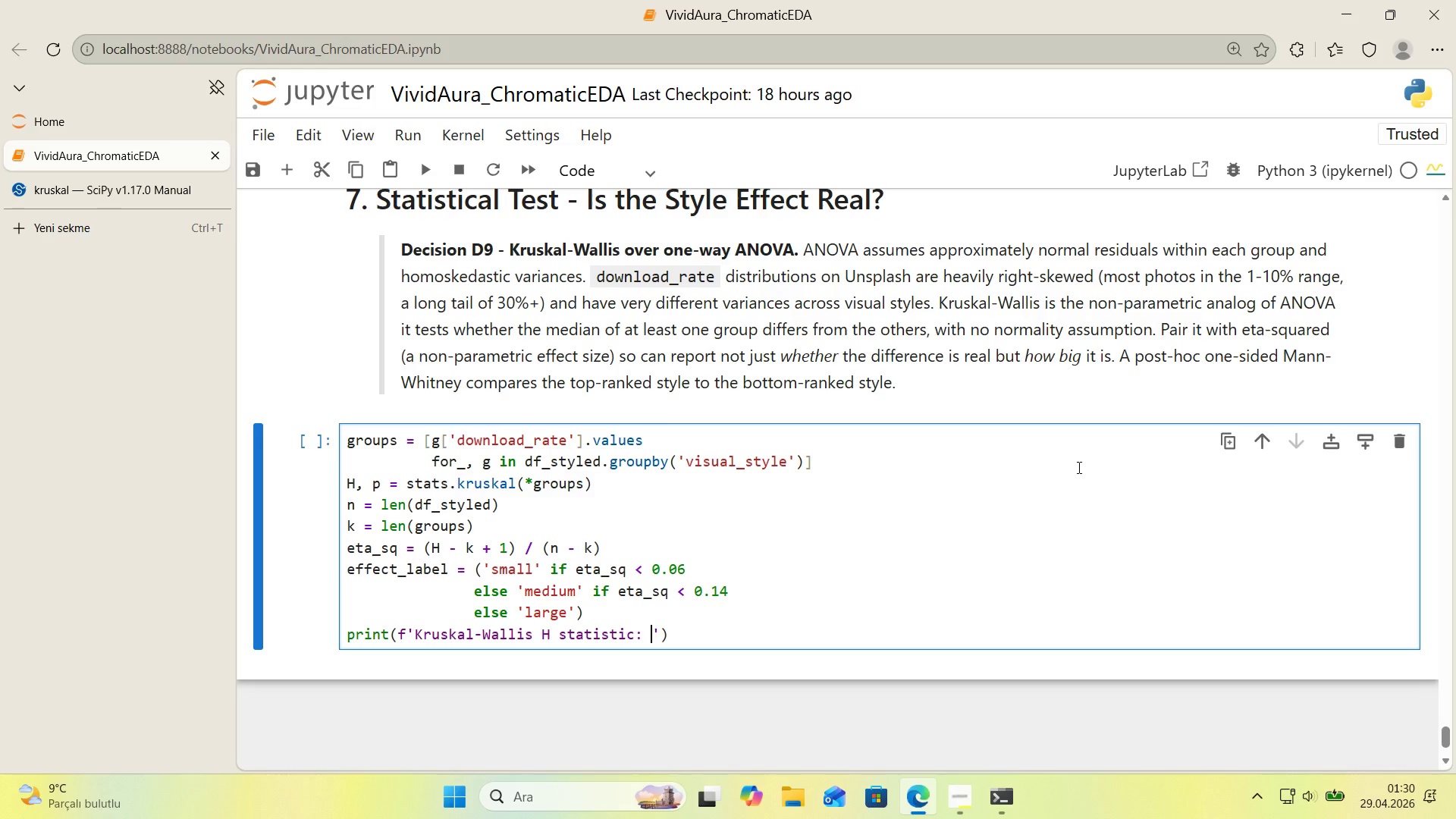 
key(Space)
 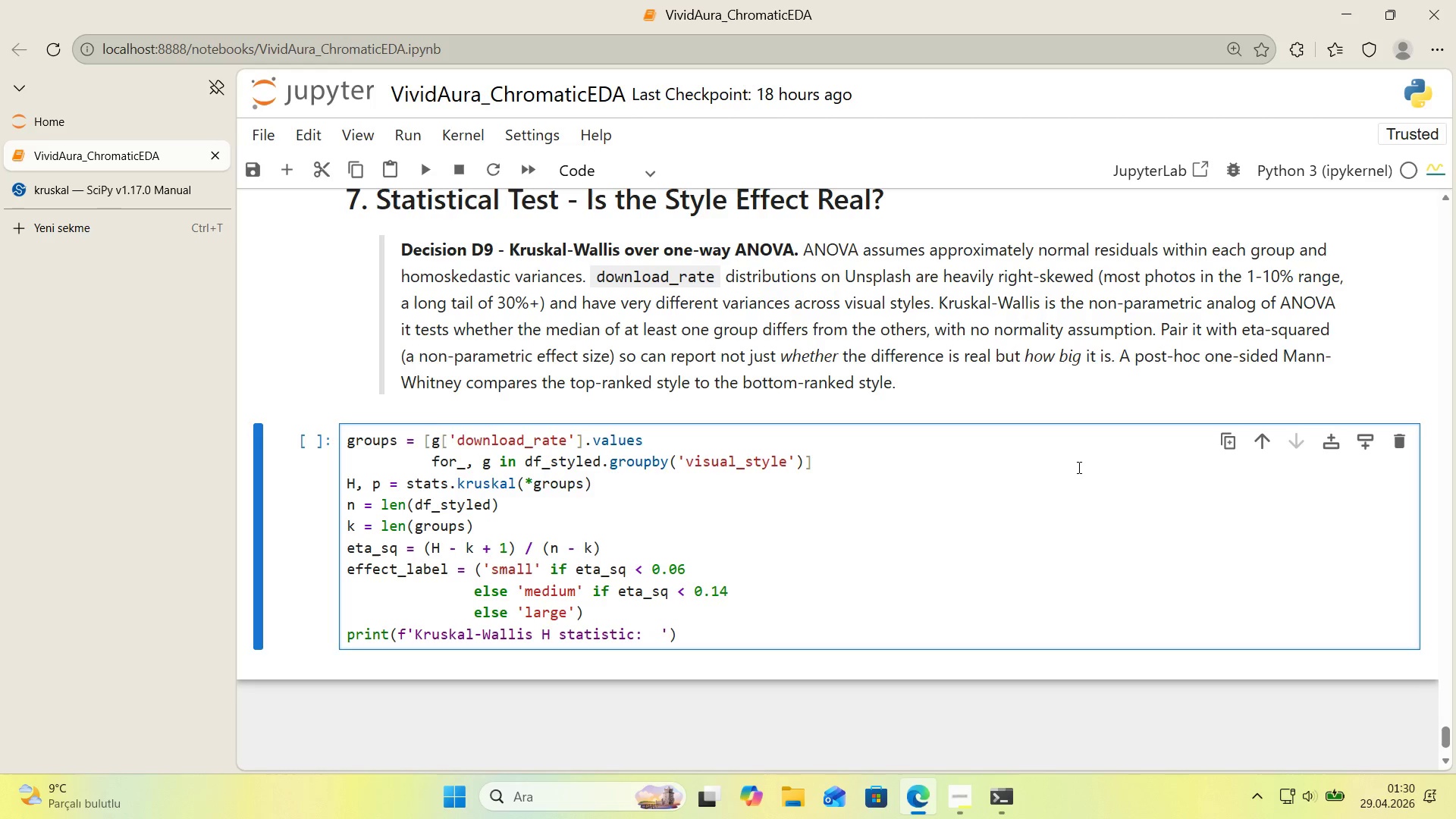 
key(Alt+Control+7)
 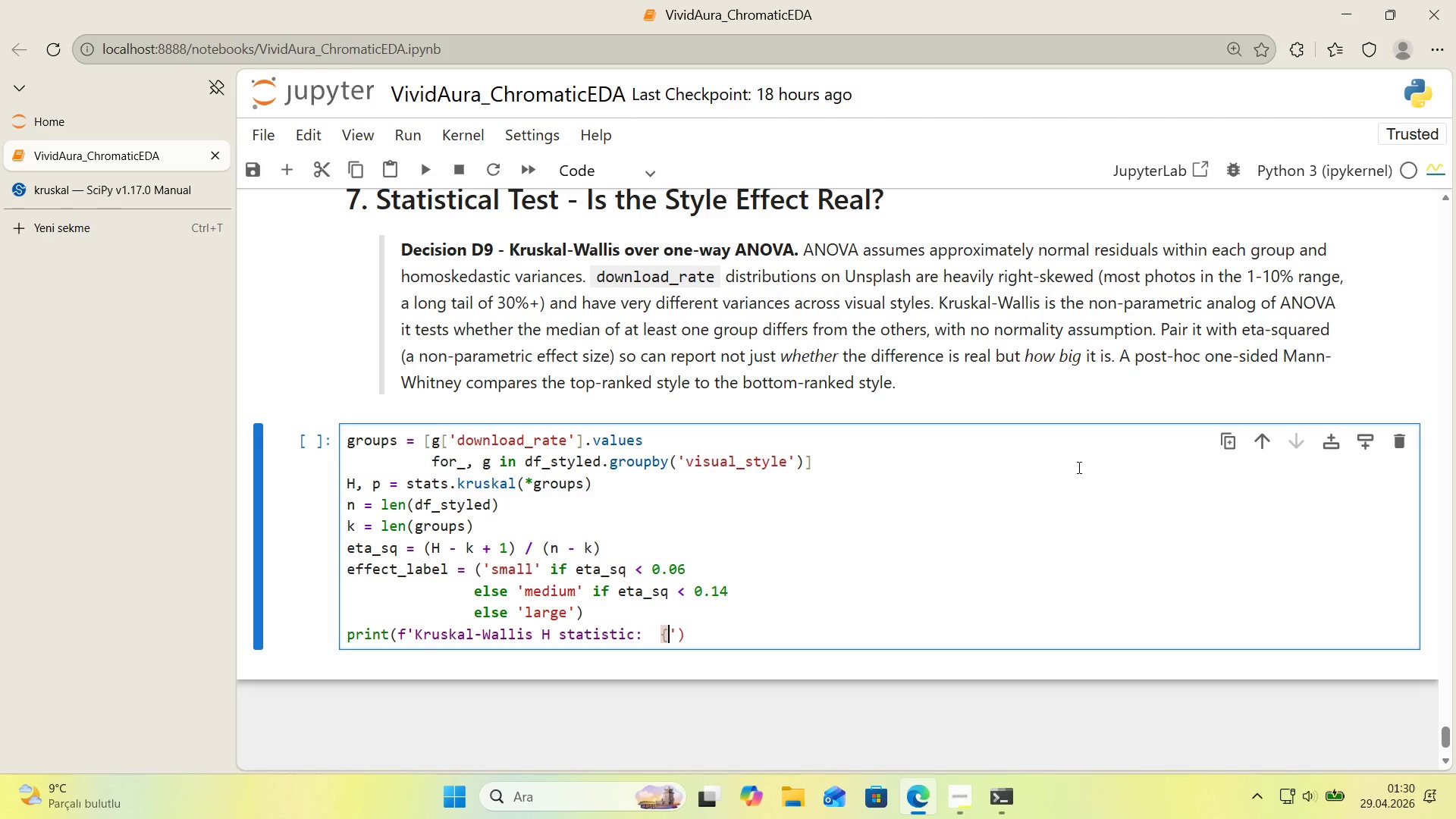 
key(Alt+Control+0)
 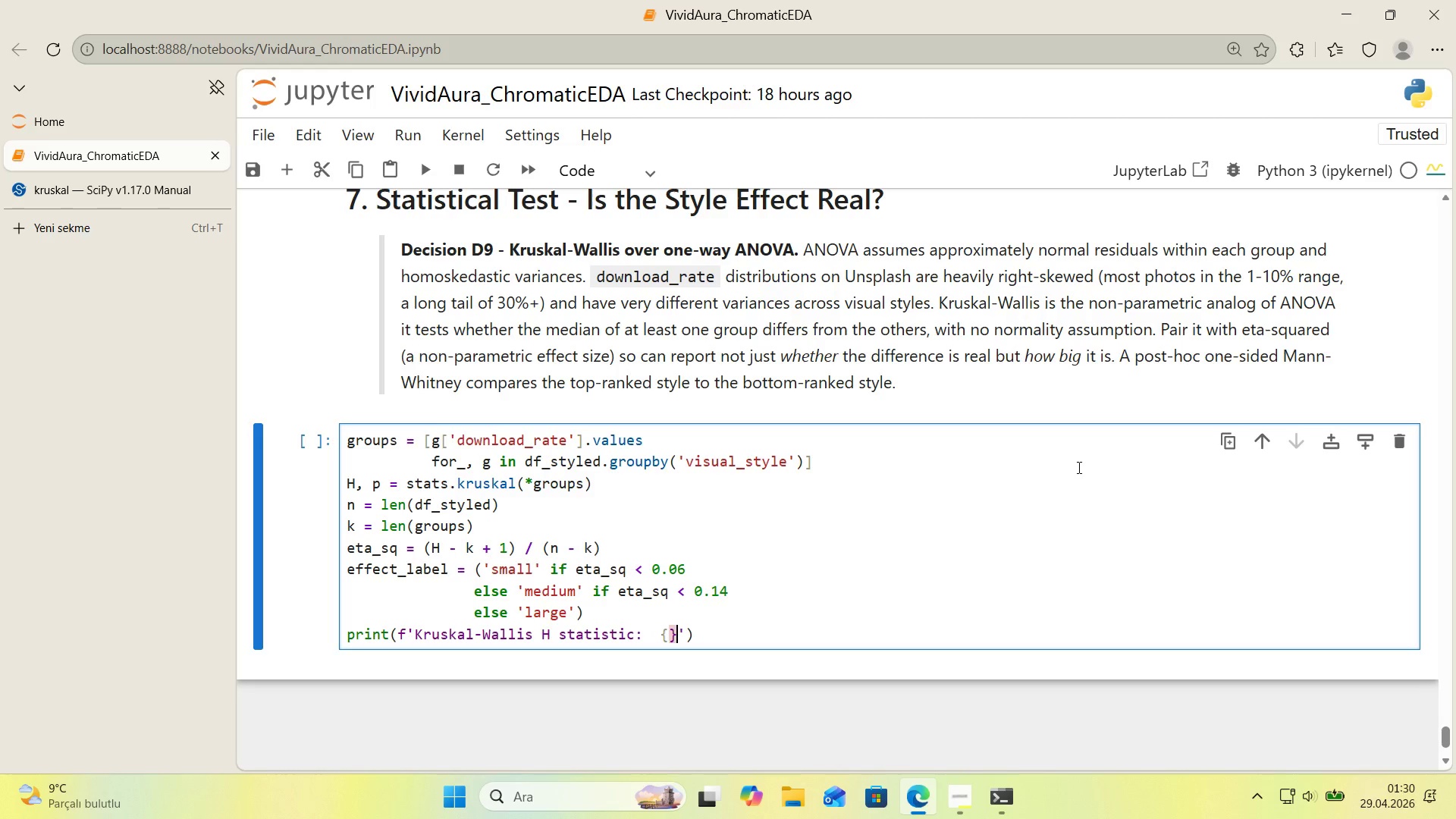 
key(ArrowLeft)
 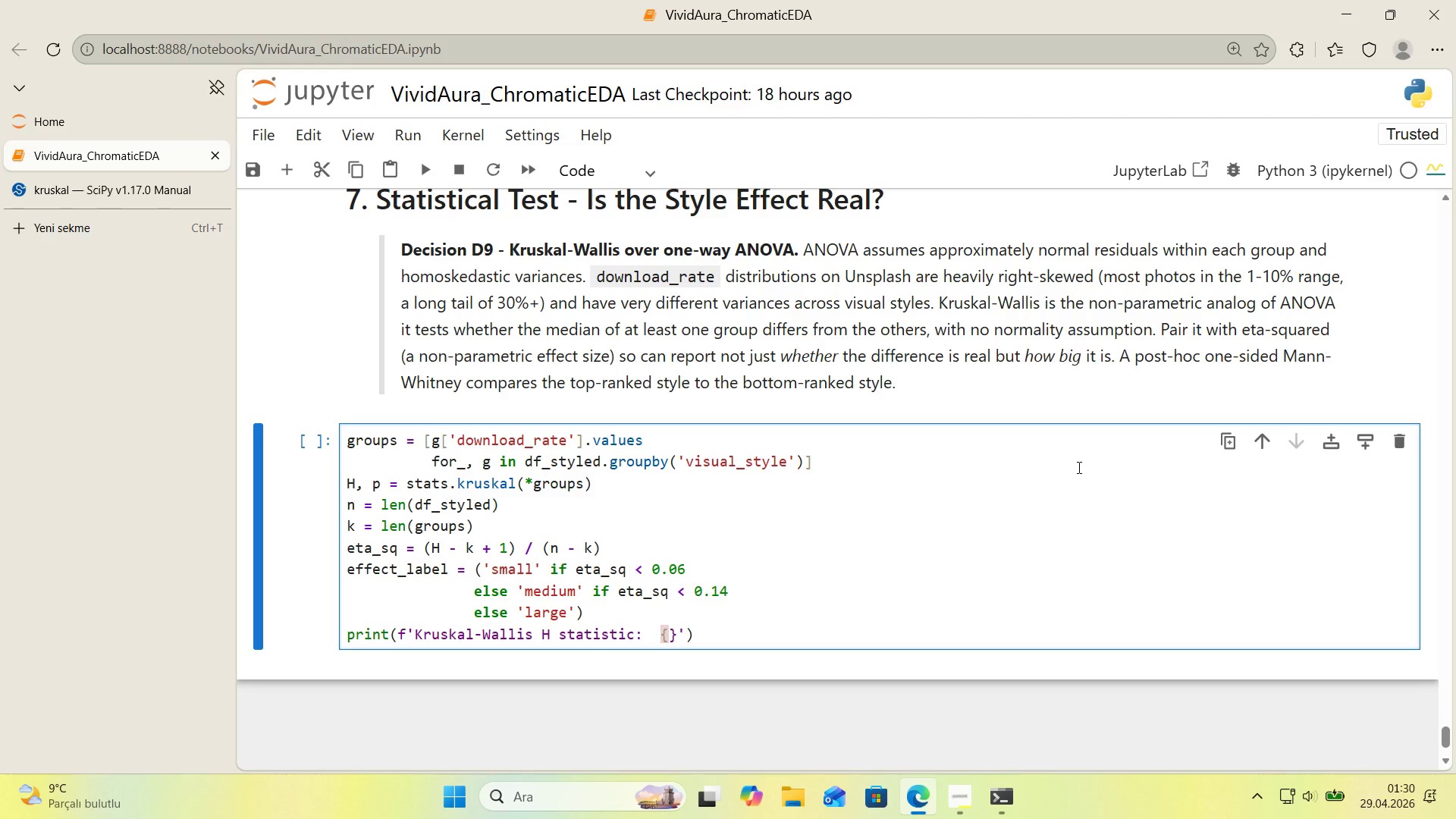 
type(H>.2F)
 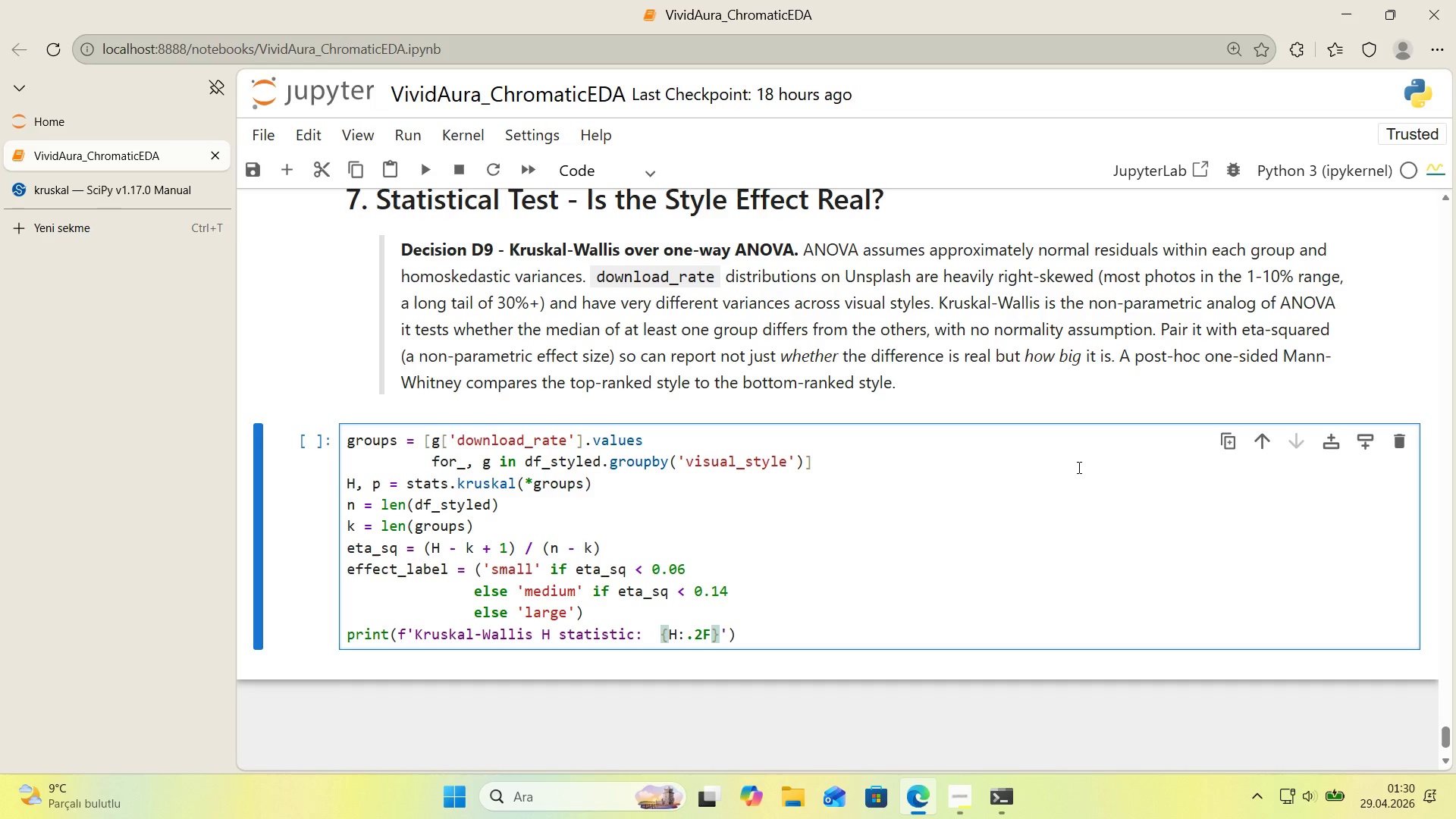 
key(ArrowRight)
 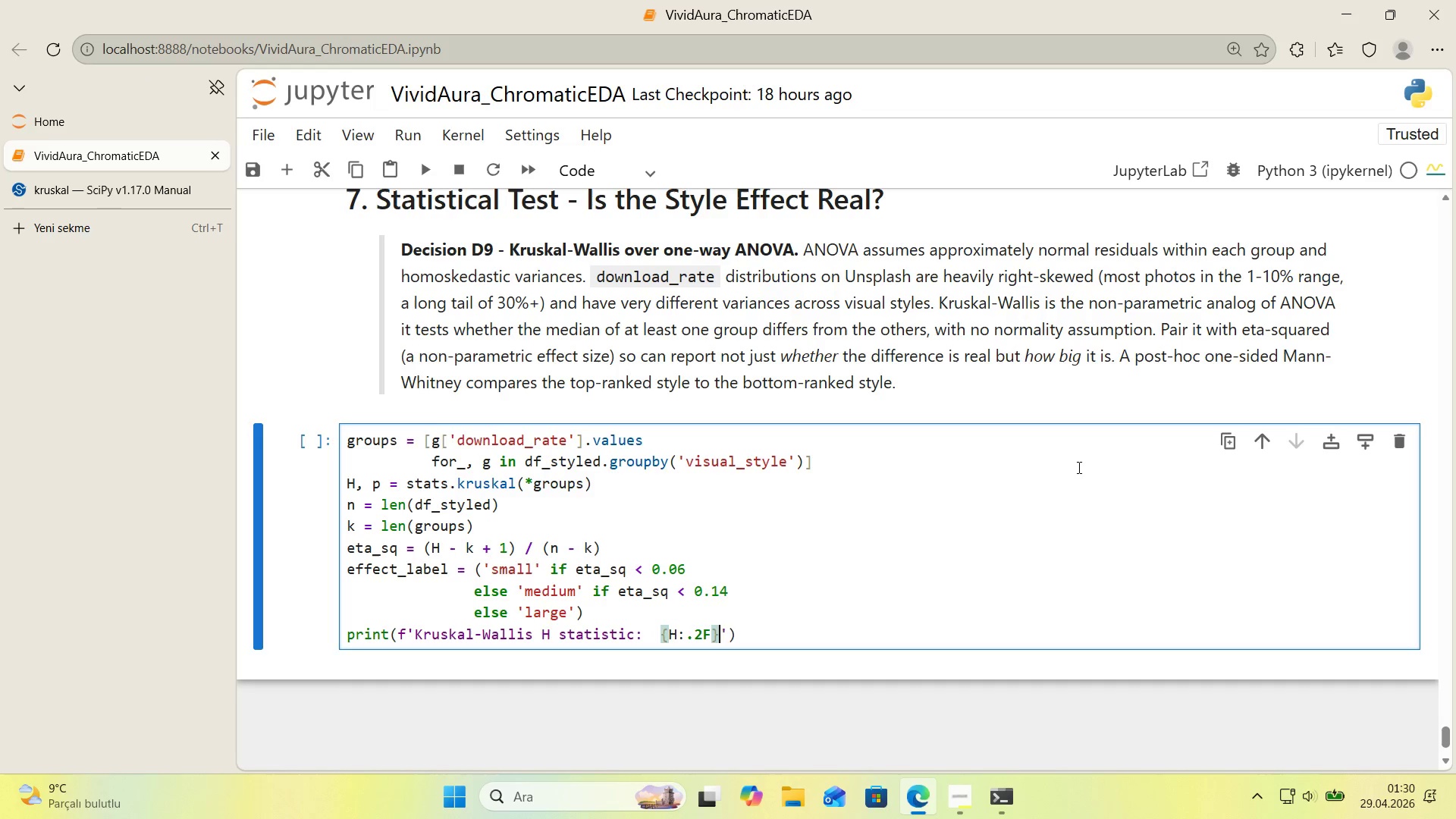 
key(ArrowRight)
 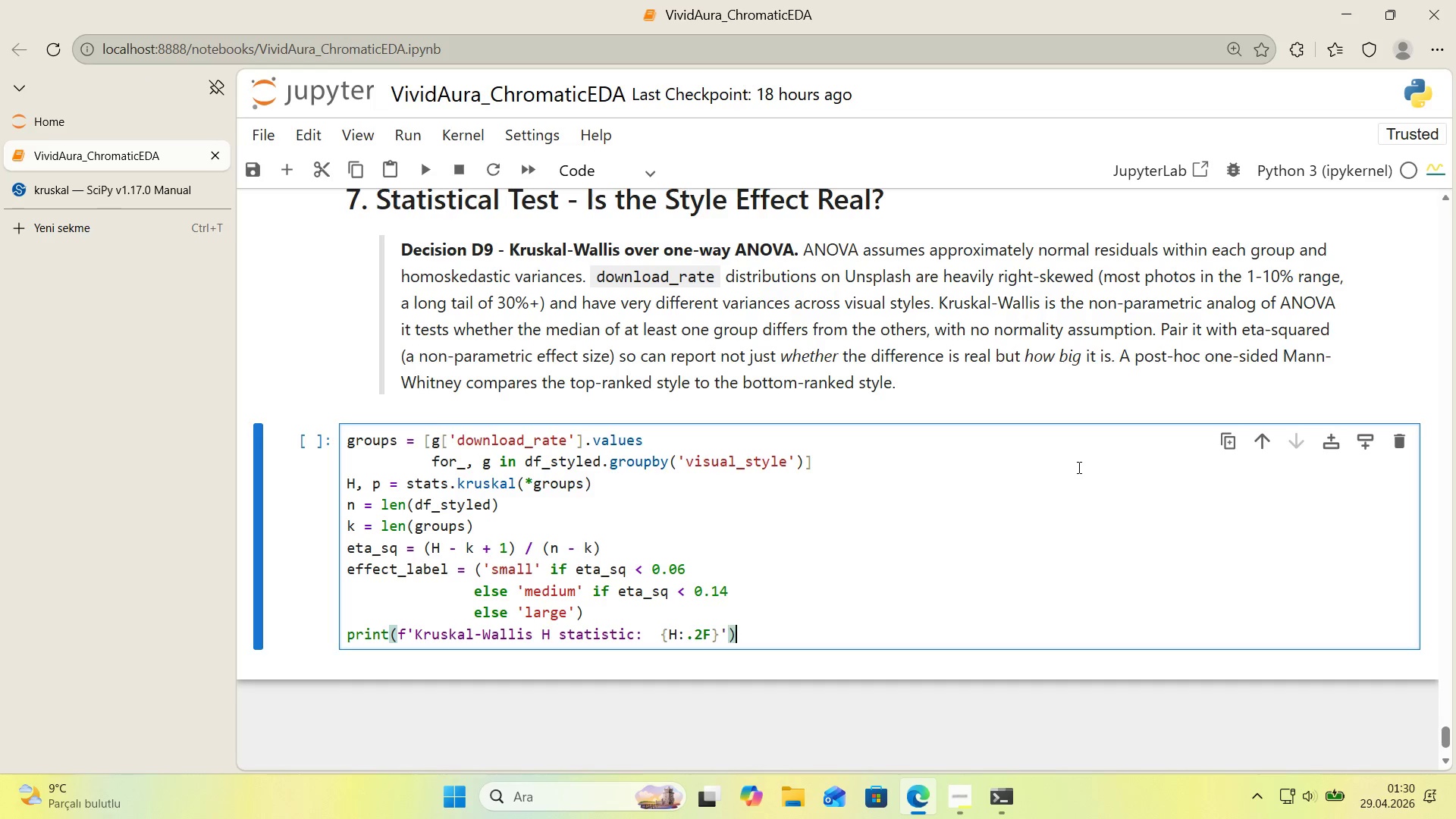 
key(ArrowRight)
 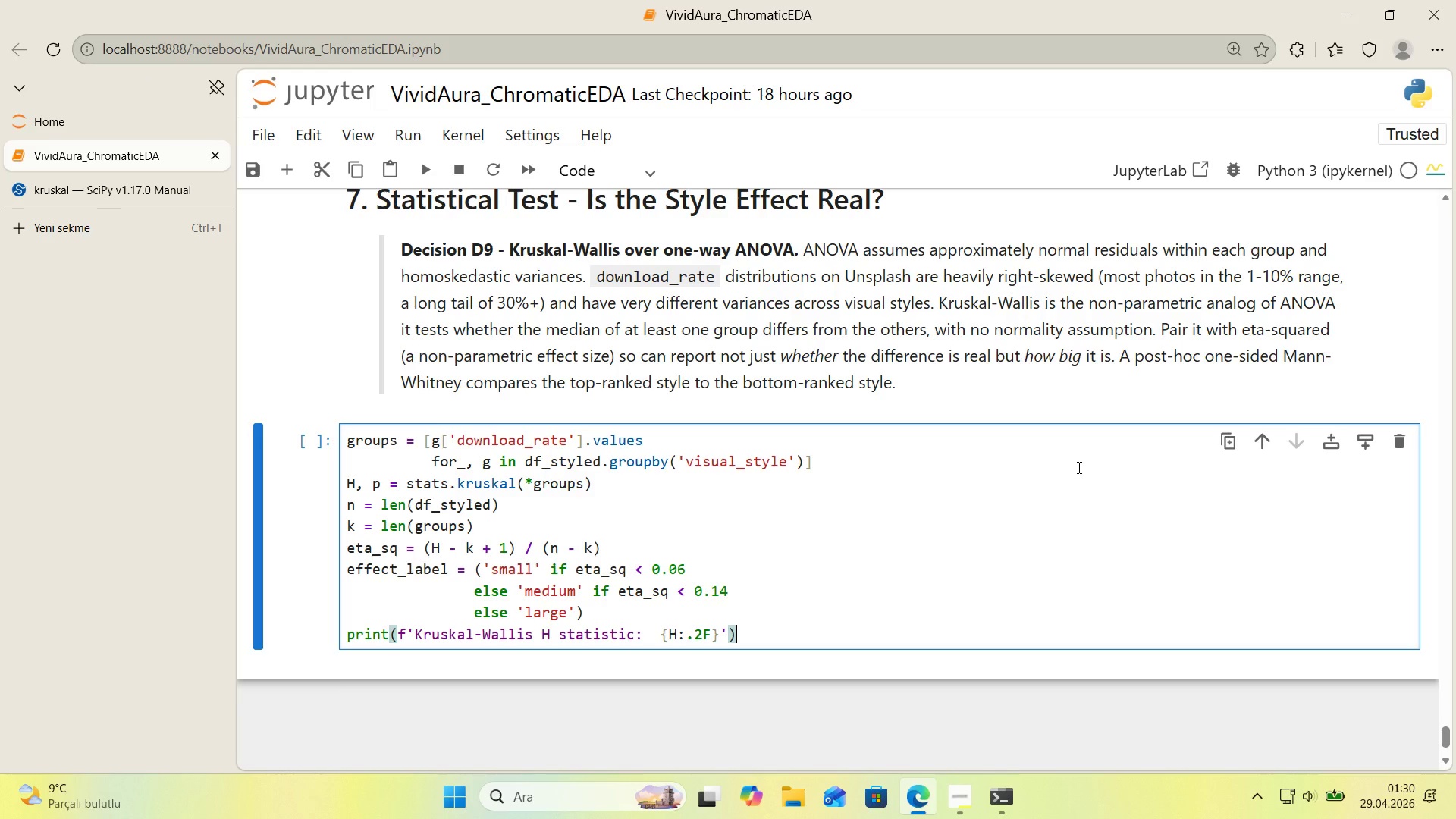 
key(Enter)
 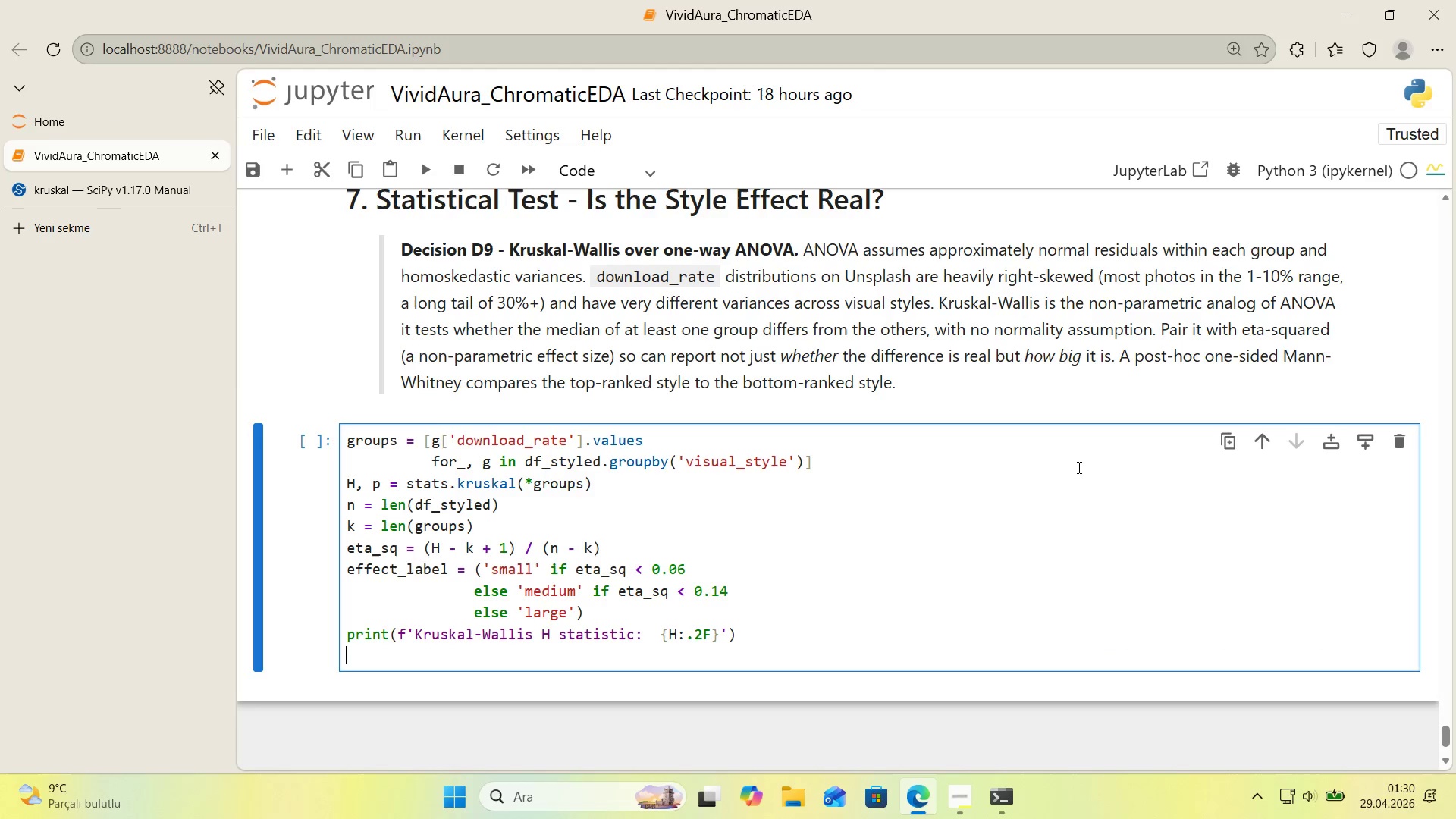 
type(PR'NT)
key(Backspace)
key(Backspace)
key(Backspace)
key(Backspace)
key(Backspace)
type(pr'nt*()
 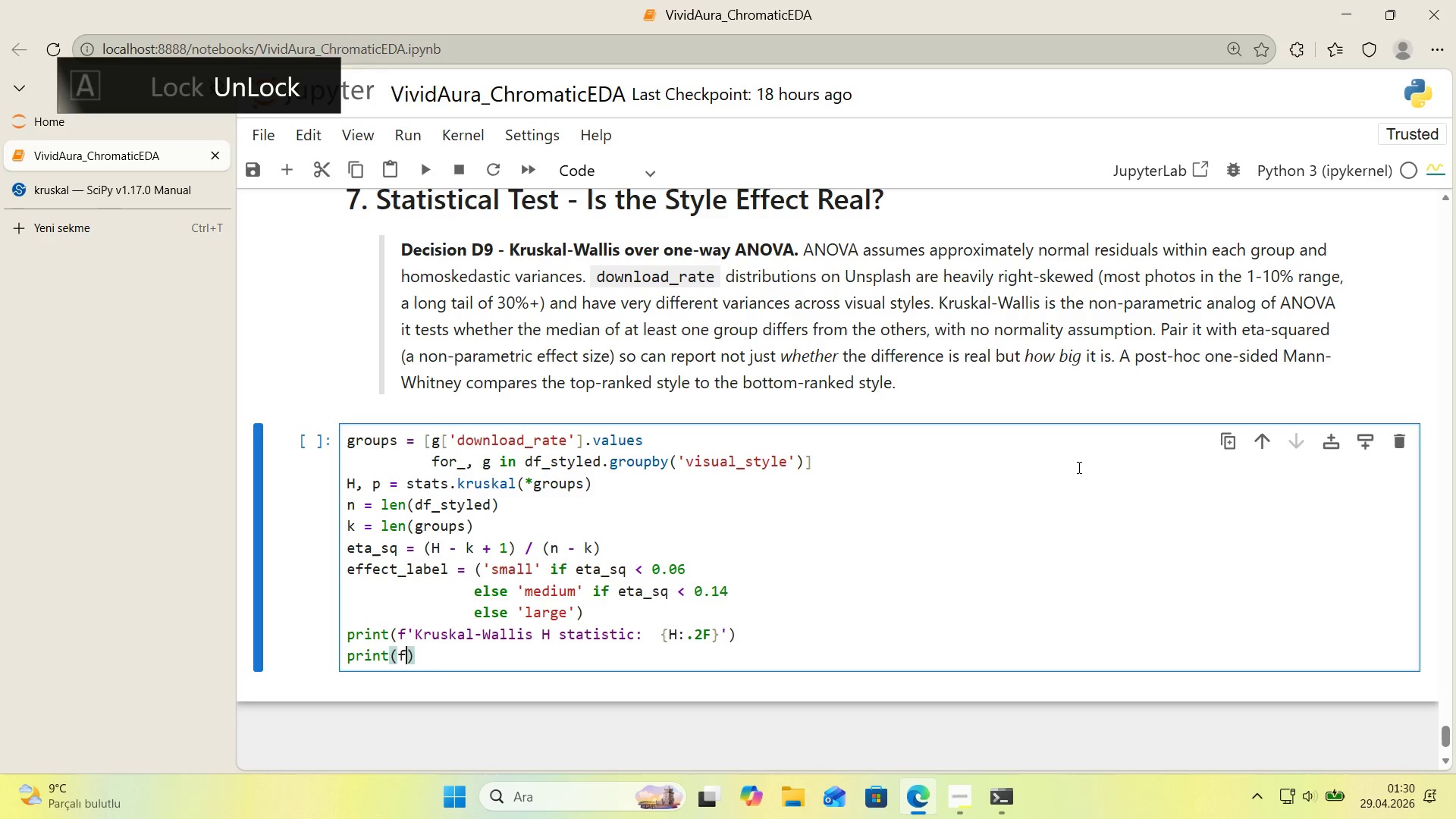 
 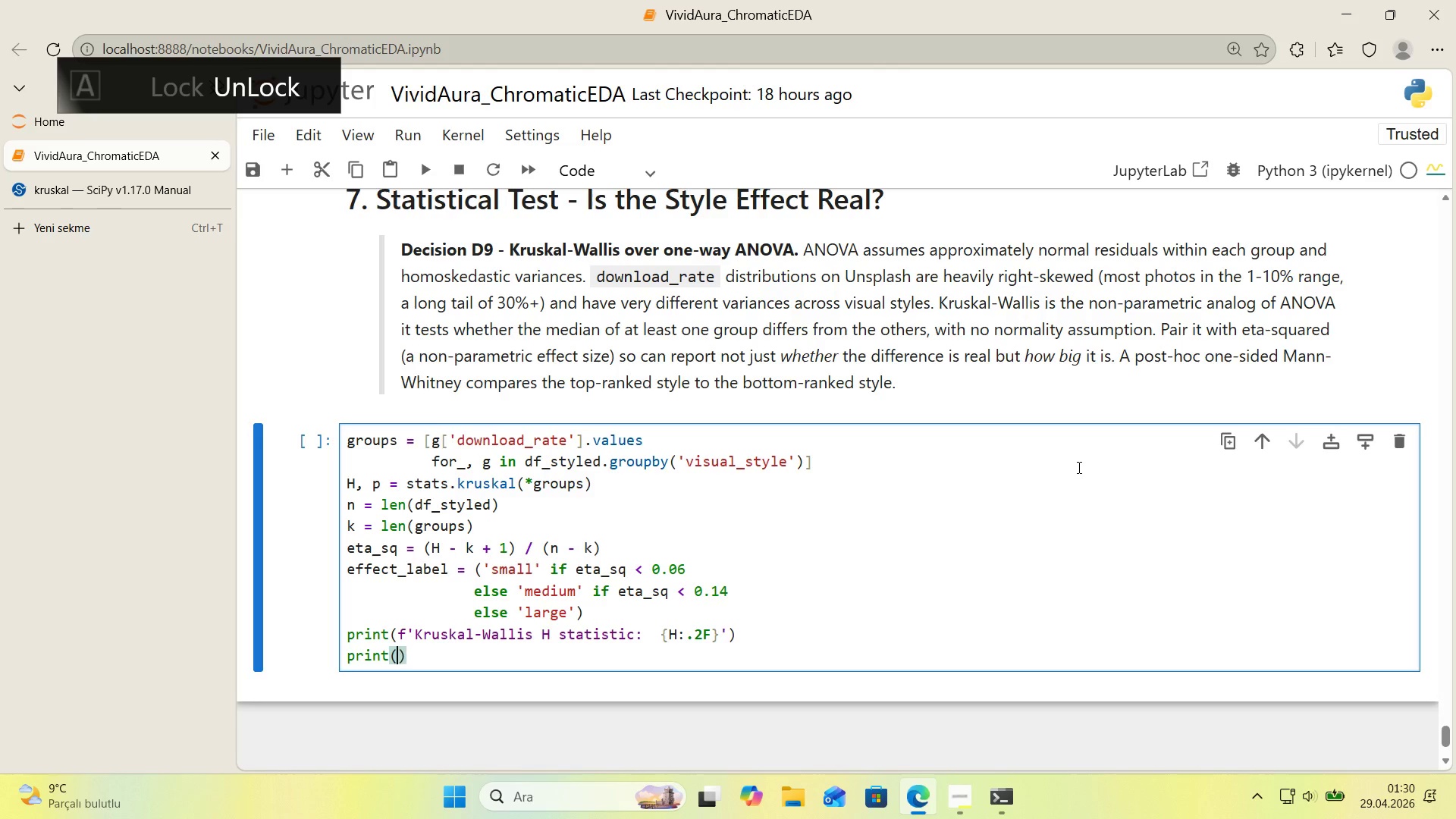 
key(ArrowLeft)
 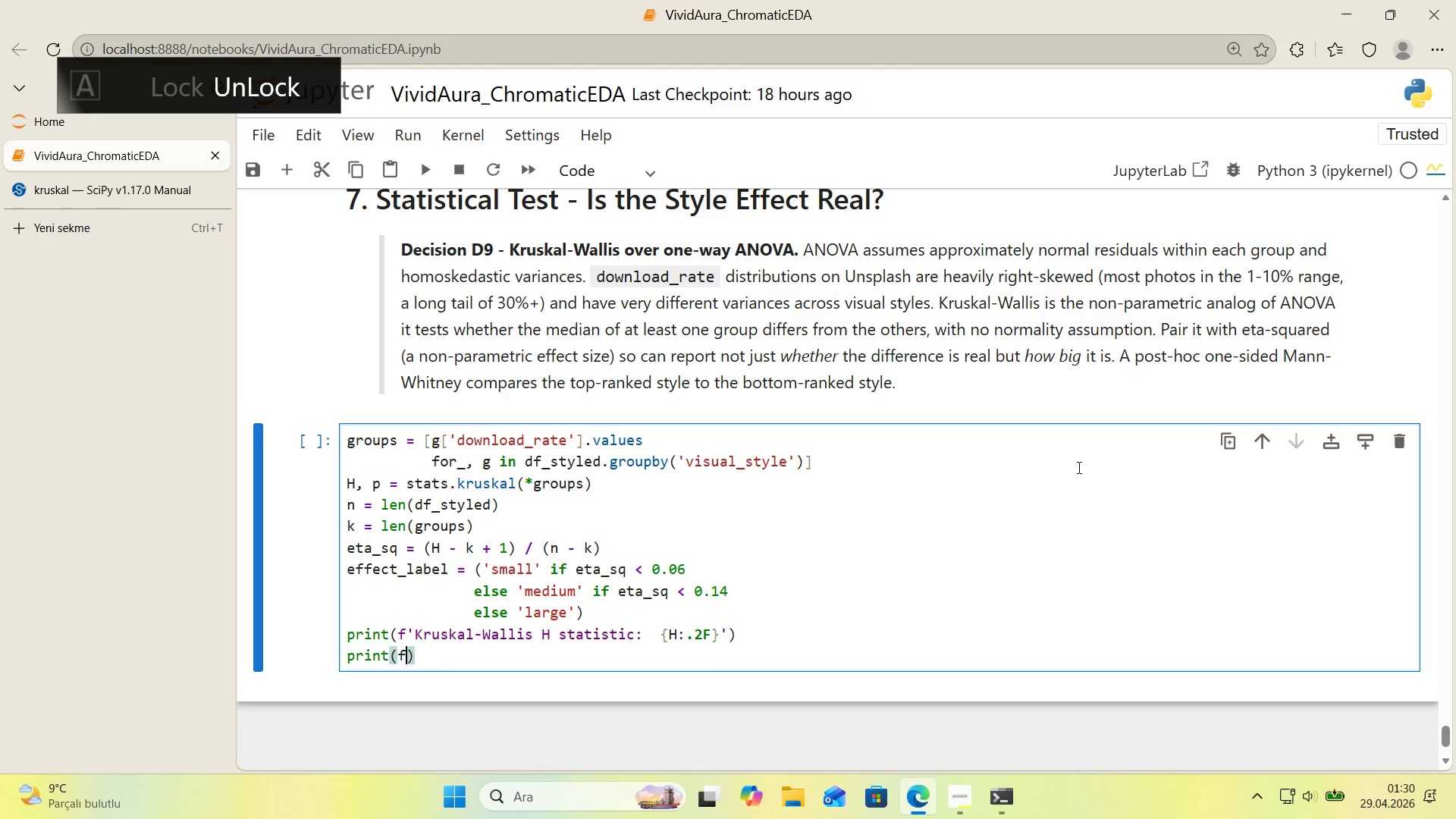 
type(f@@)
 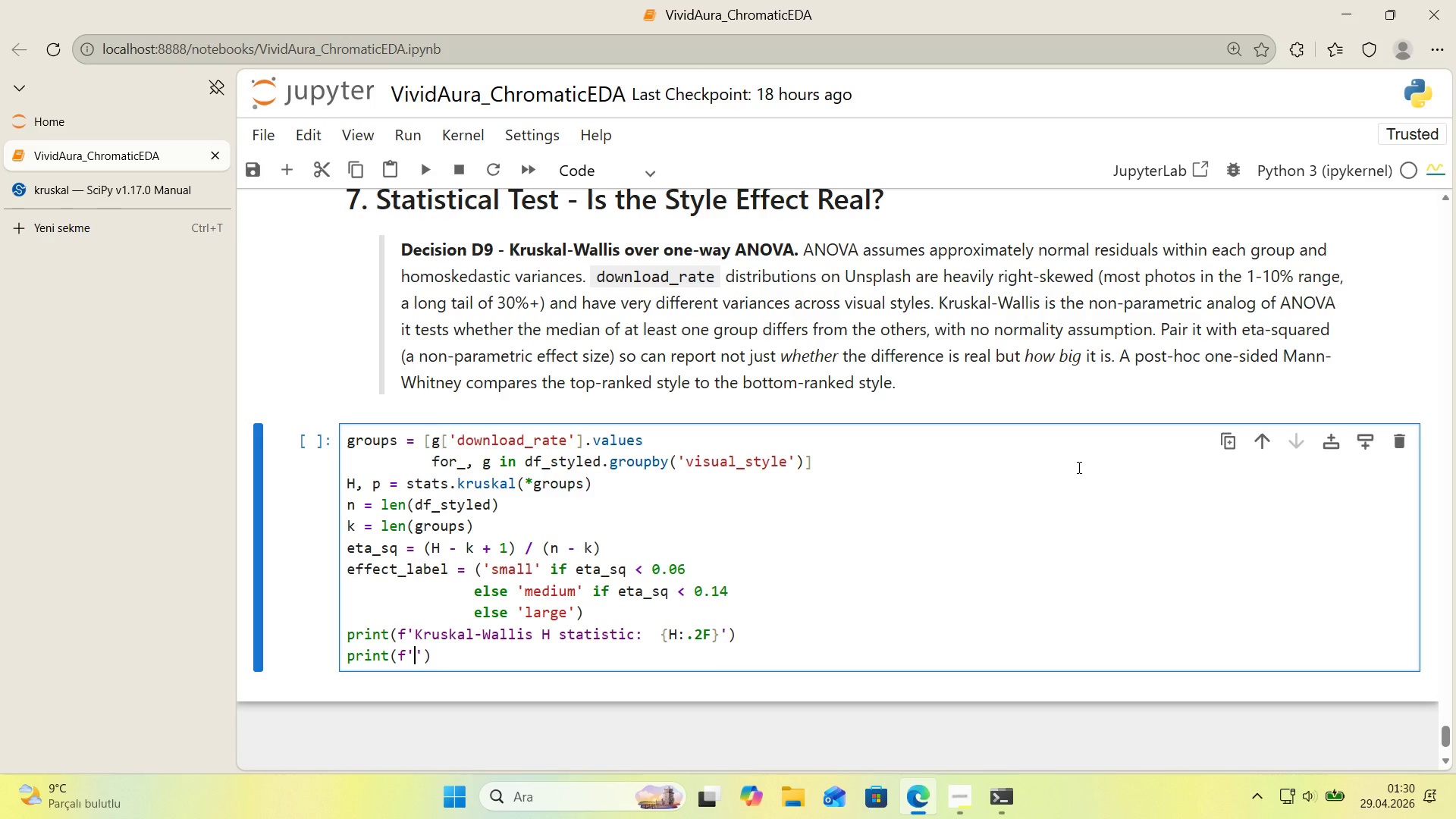 
 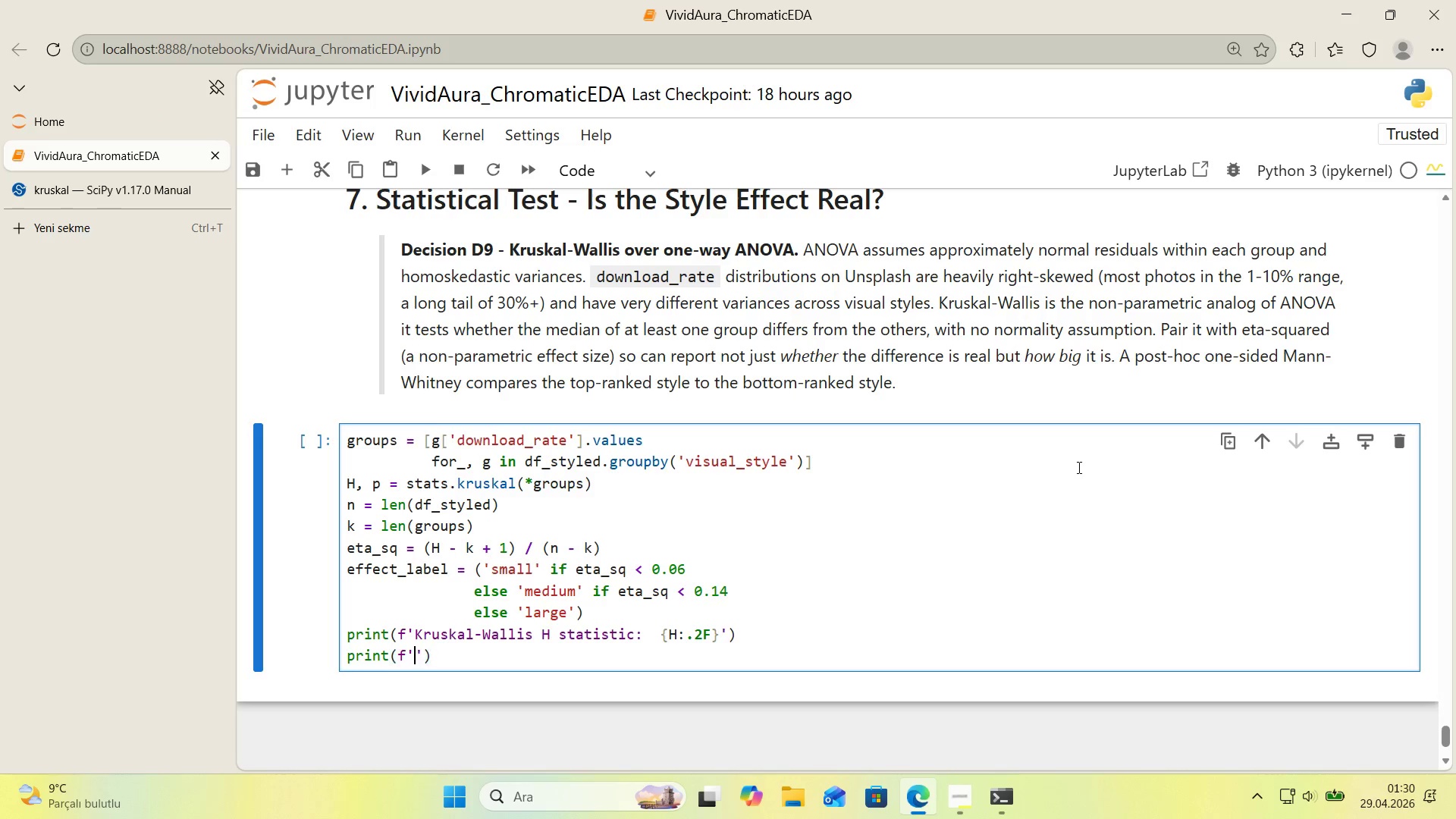 
key(ArrowLeft)
 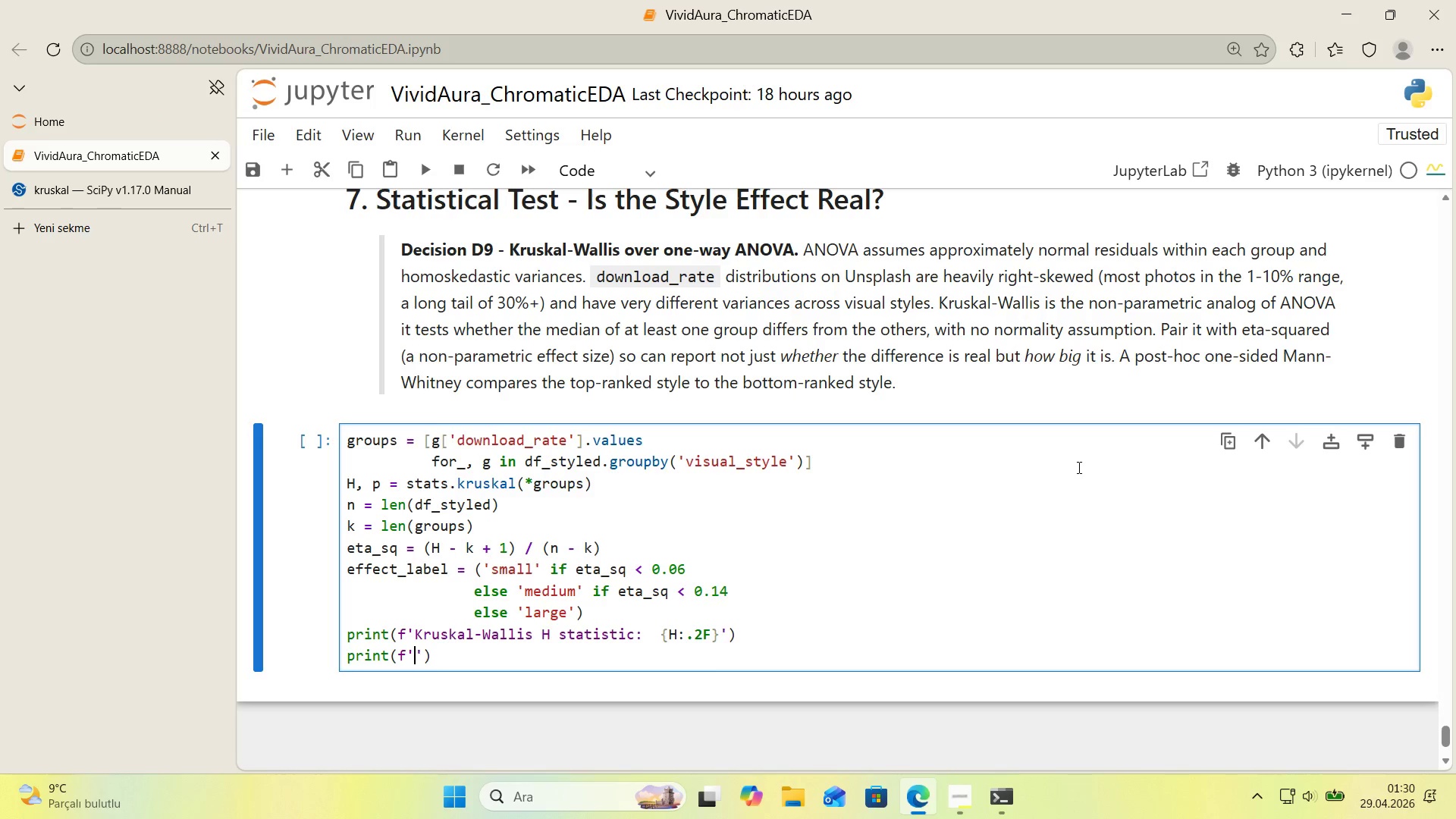 
wait(5.09)
 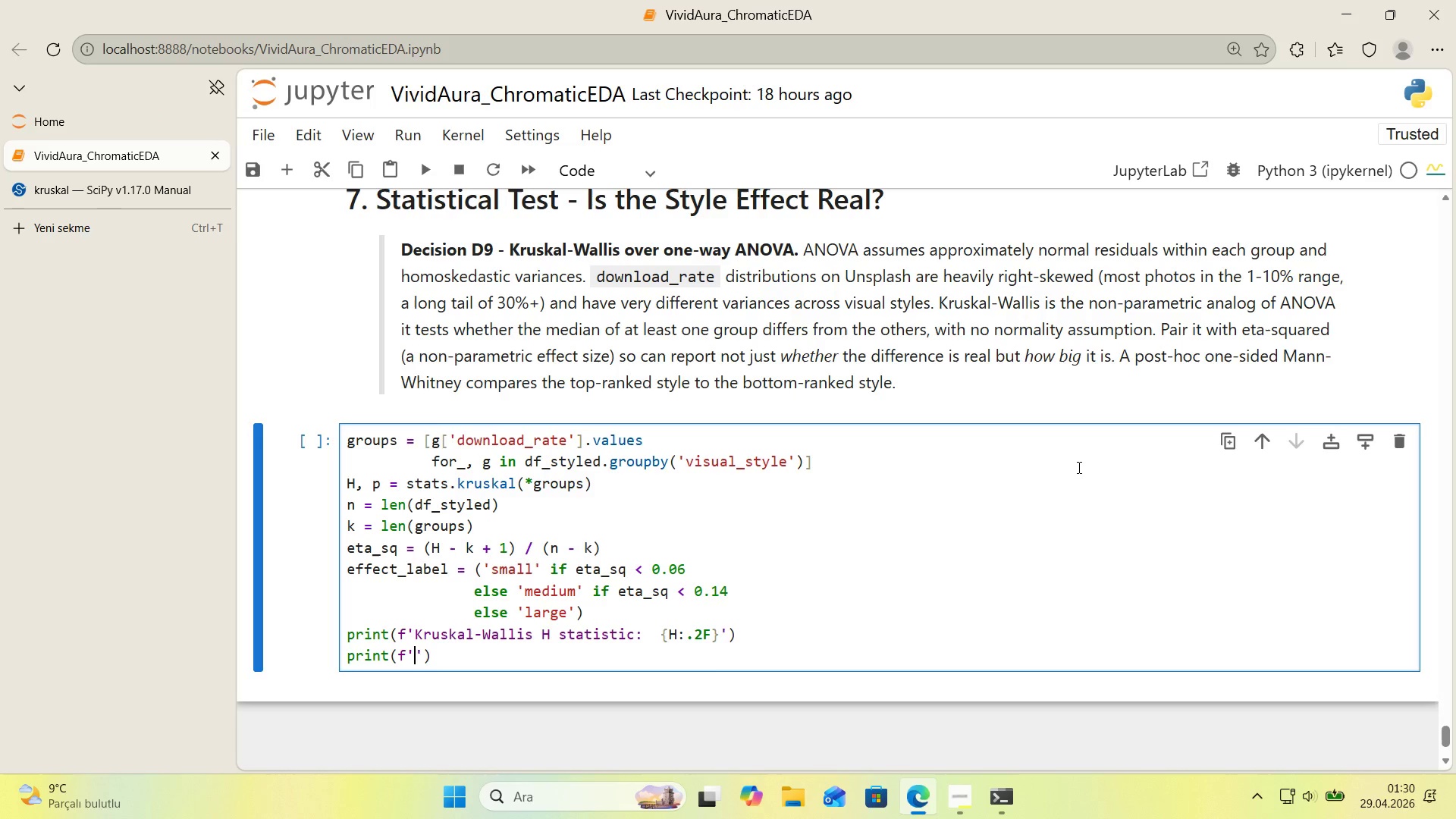 
type(p-value> )
 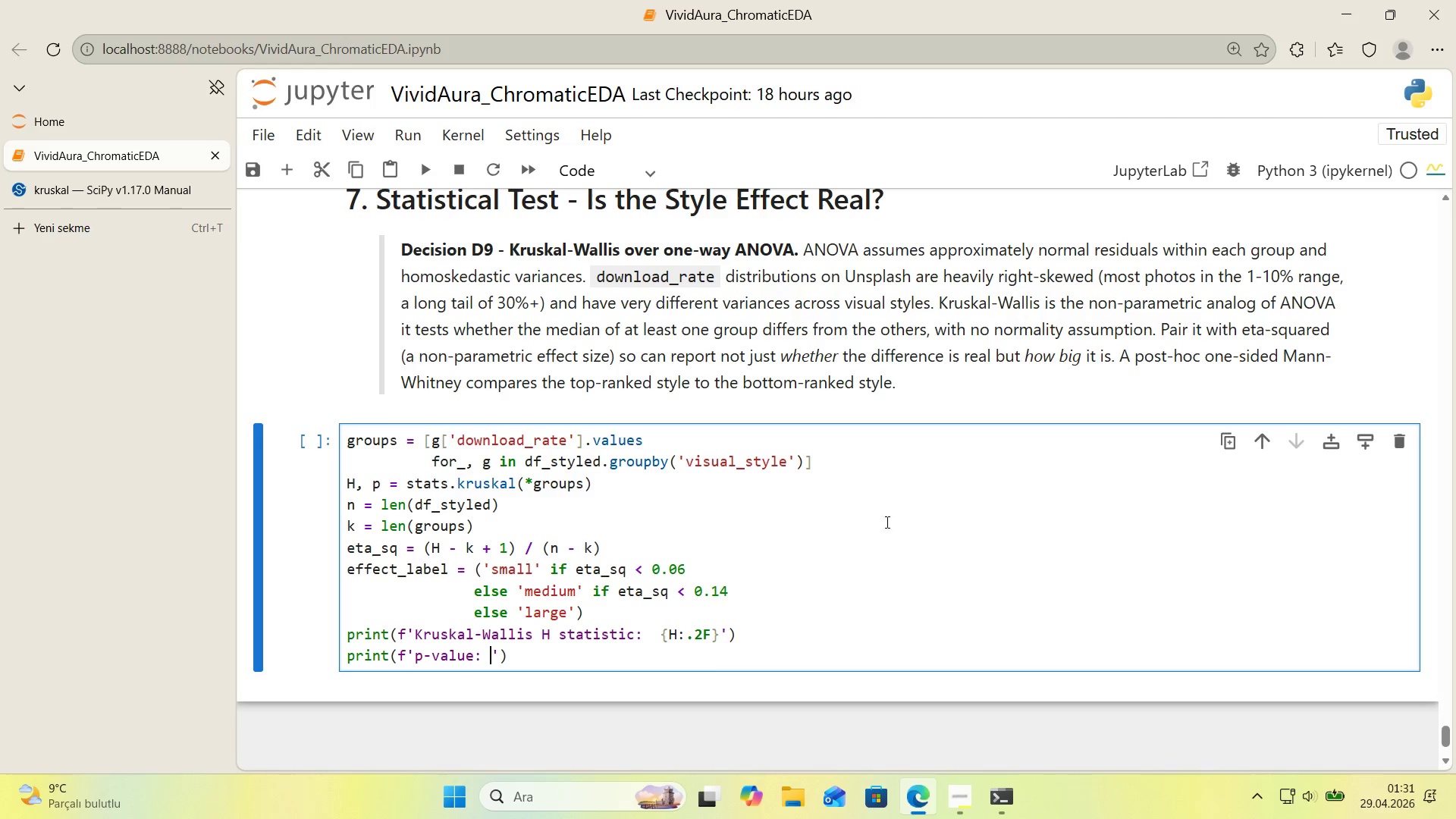 
key(Space)
 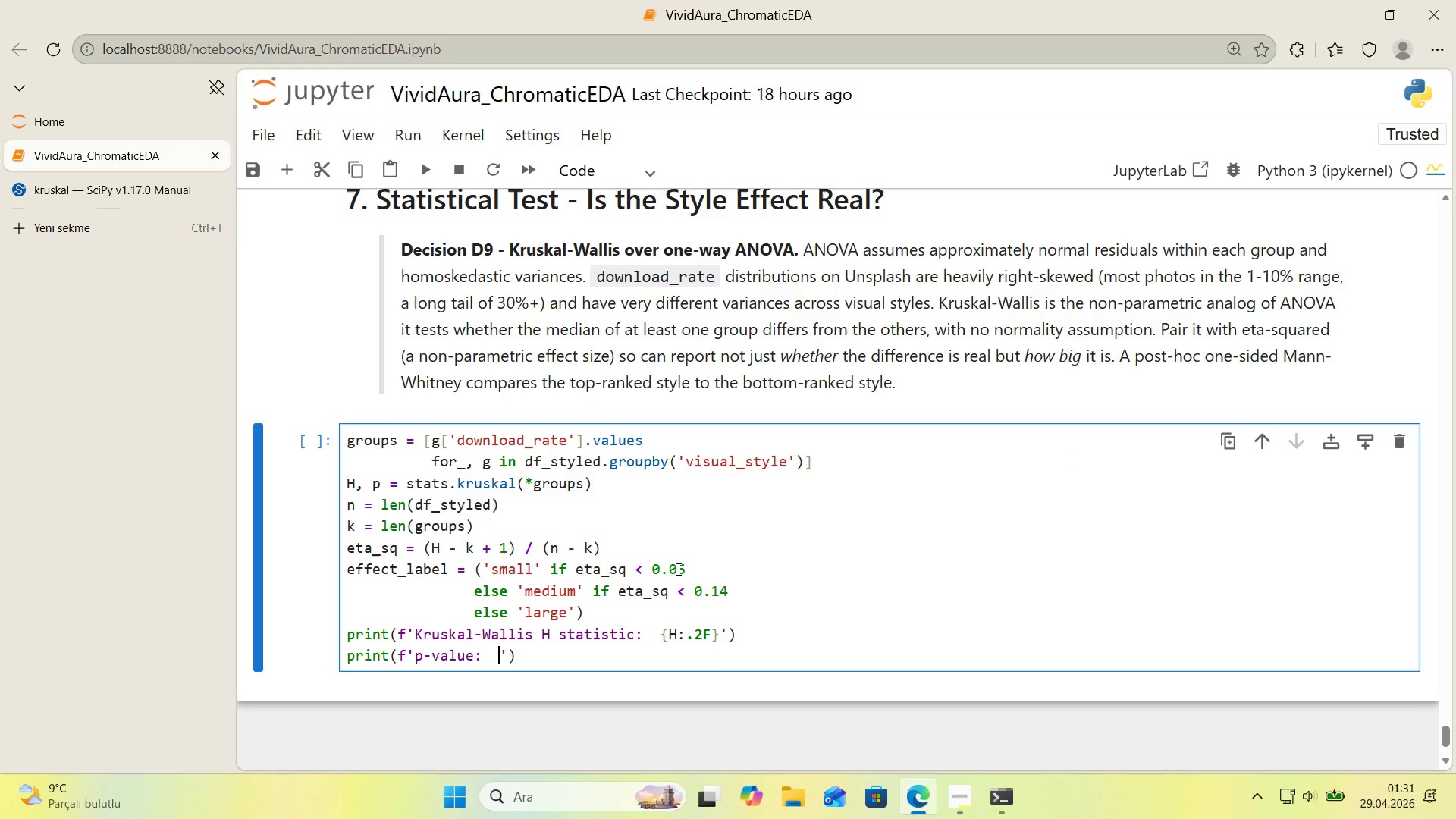 
key(Space)
 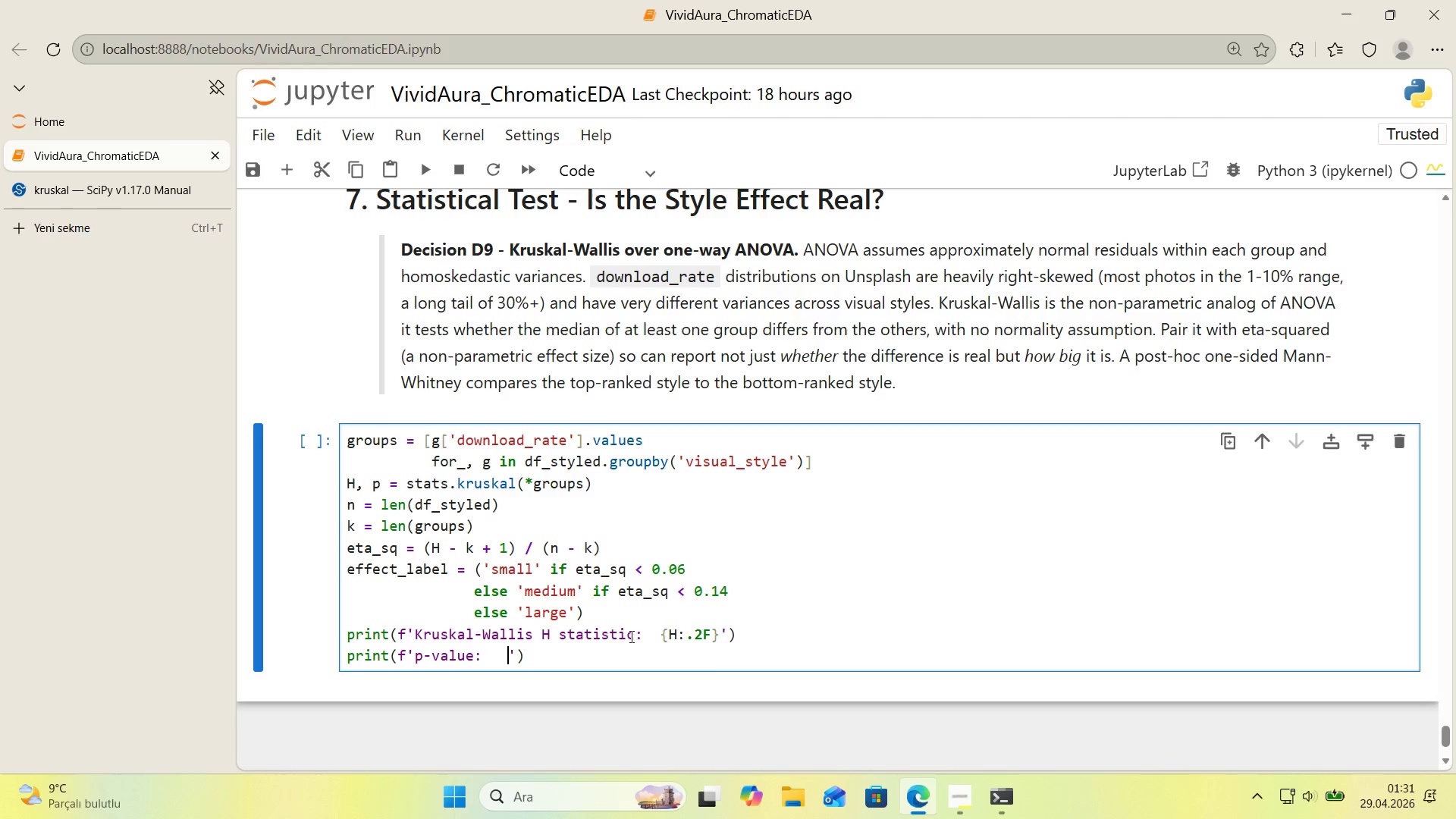 
left_click([642, 630])
 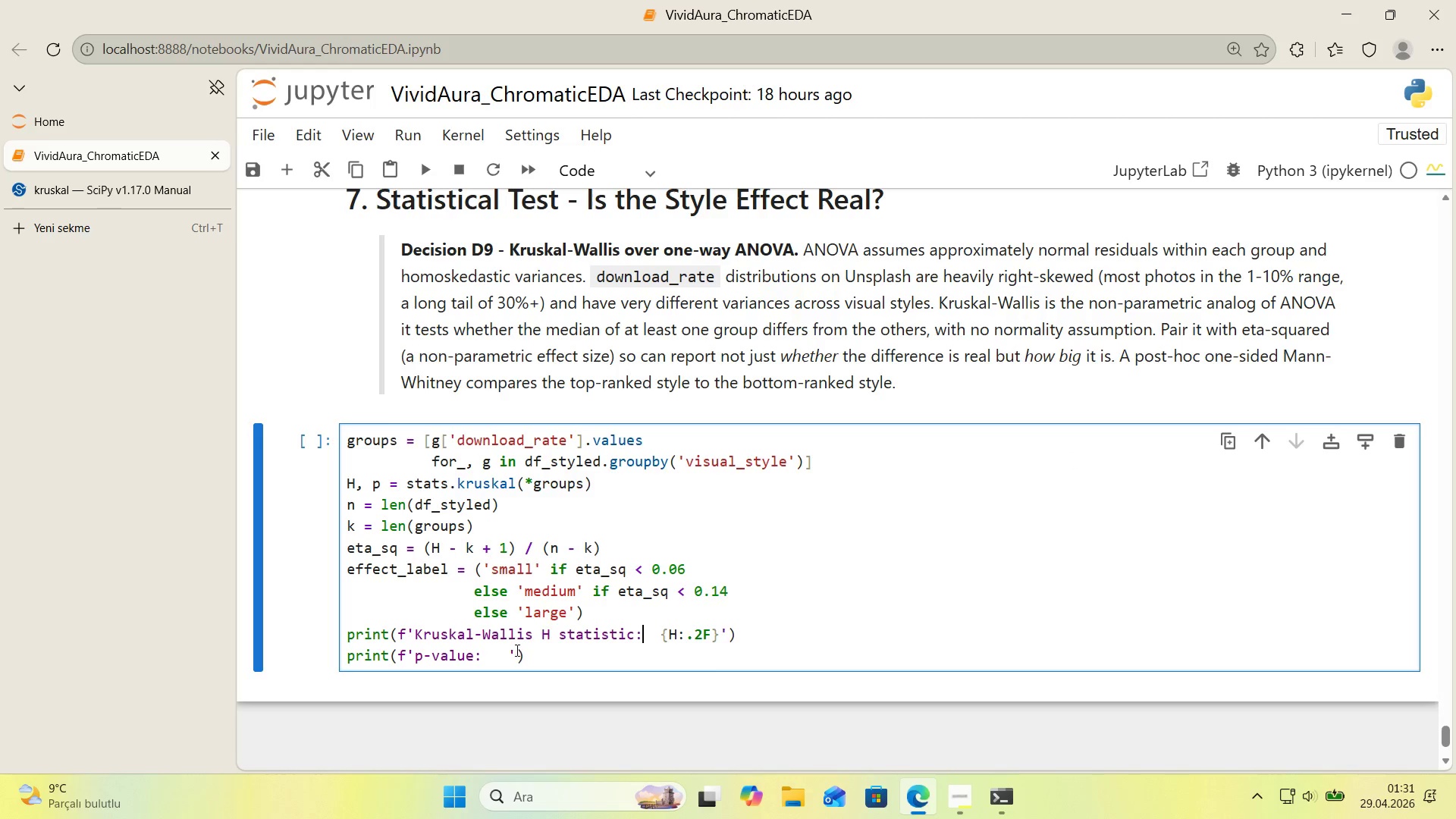 
left_click([511, 655])
 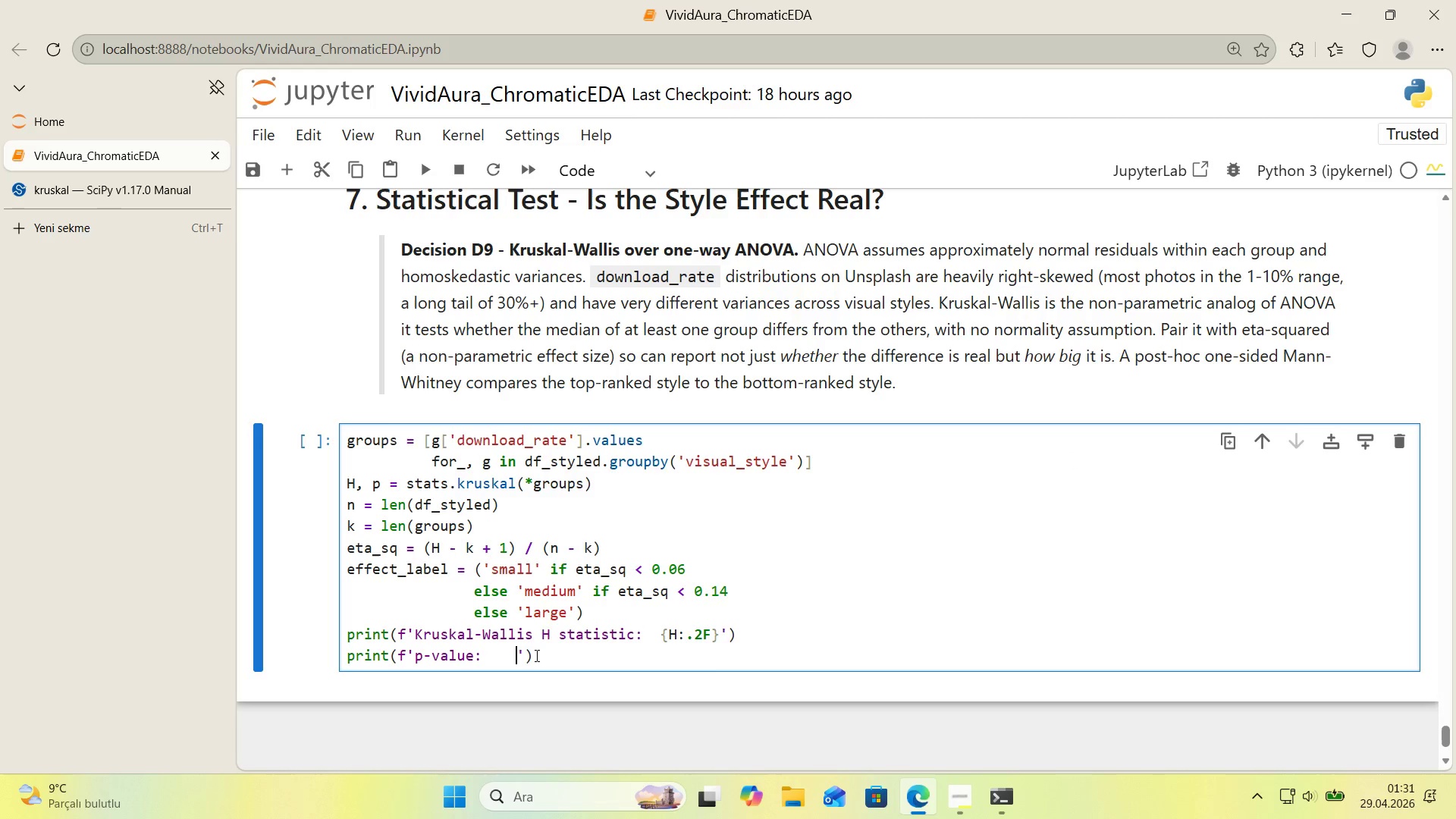 
key(Space)
 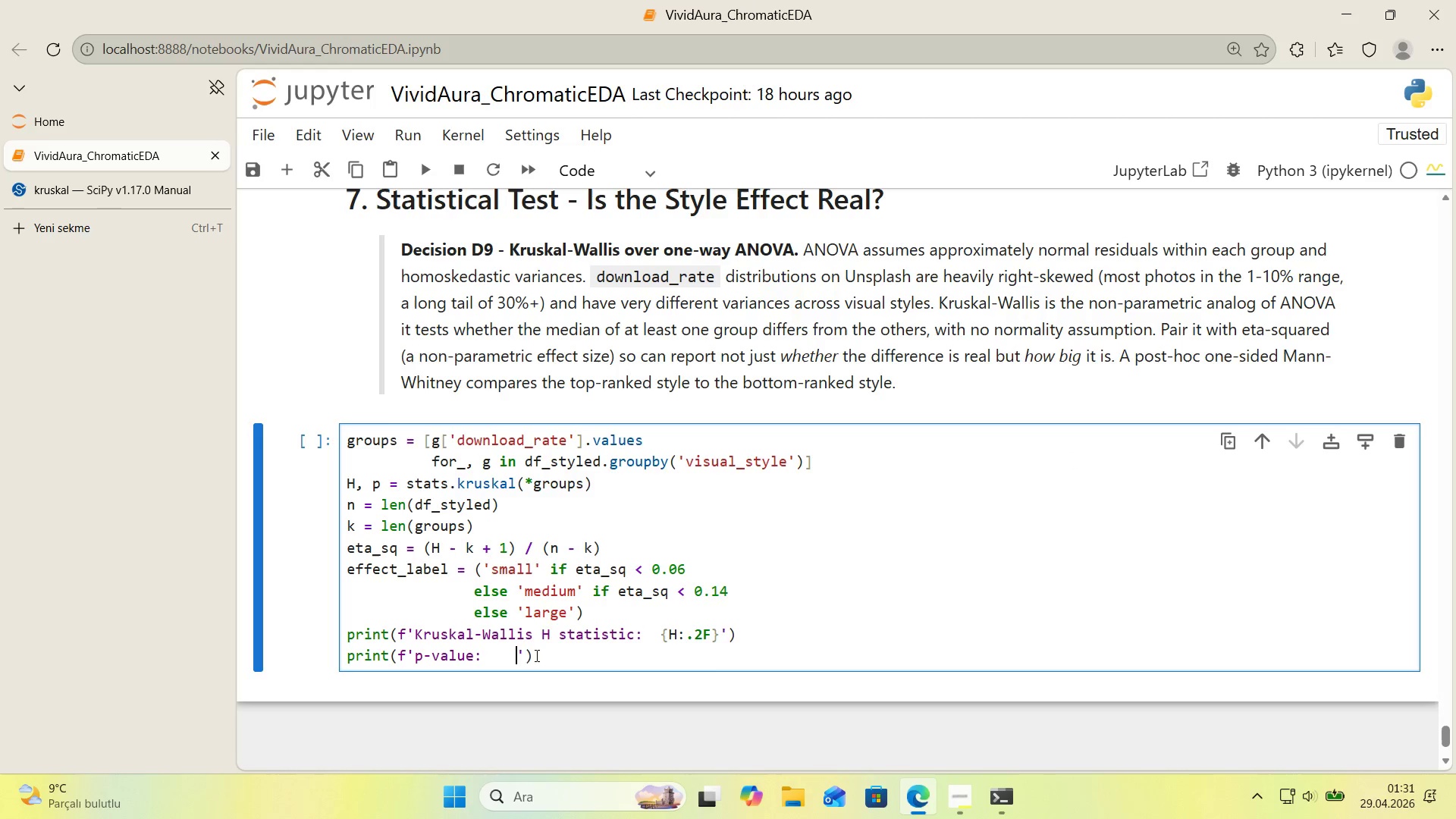 
key(Space)
 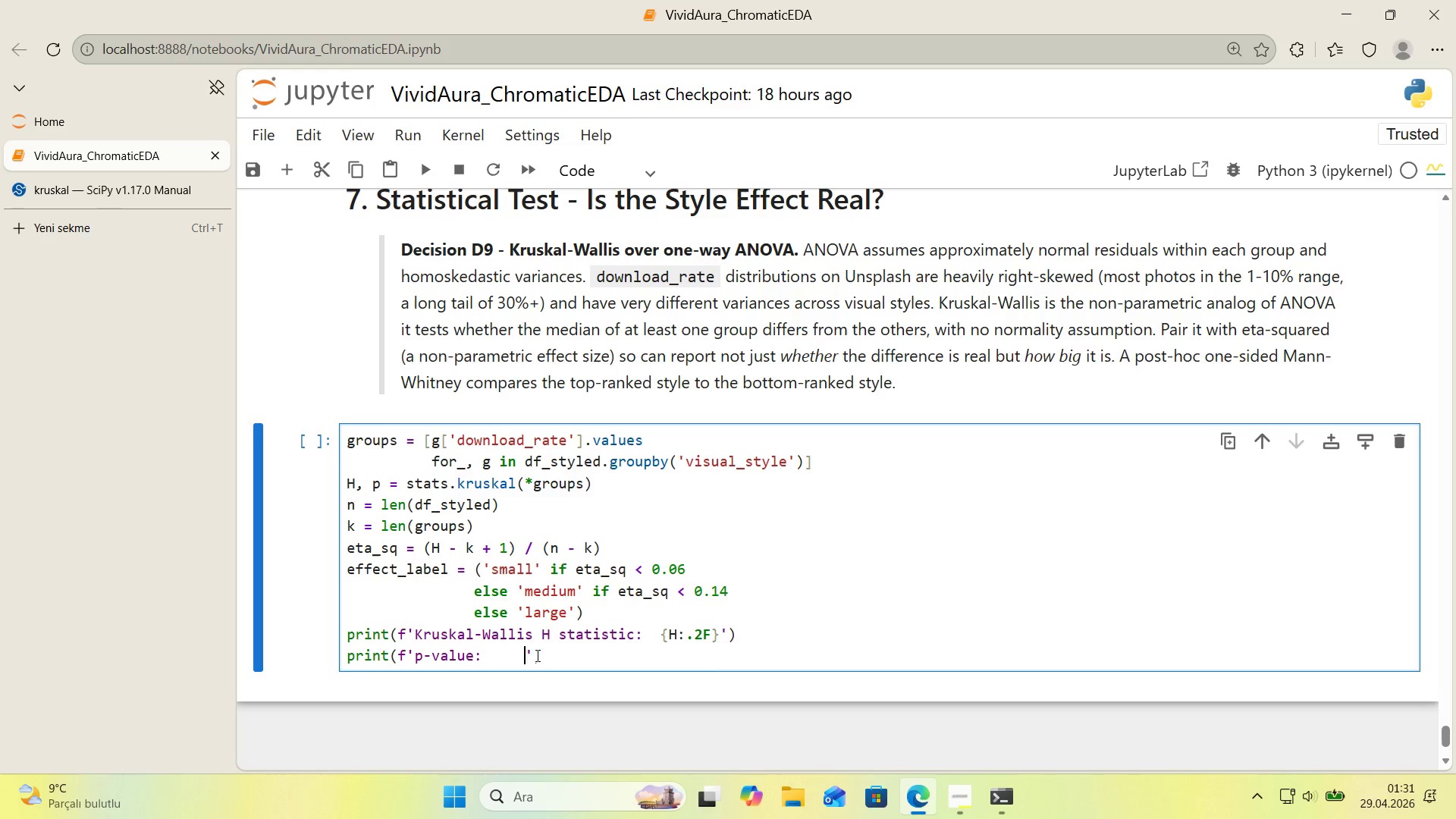 
key(Space)
 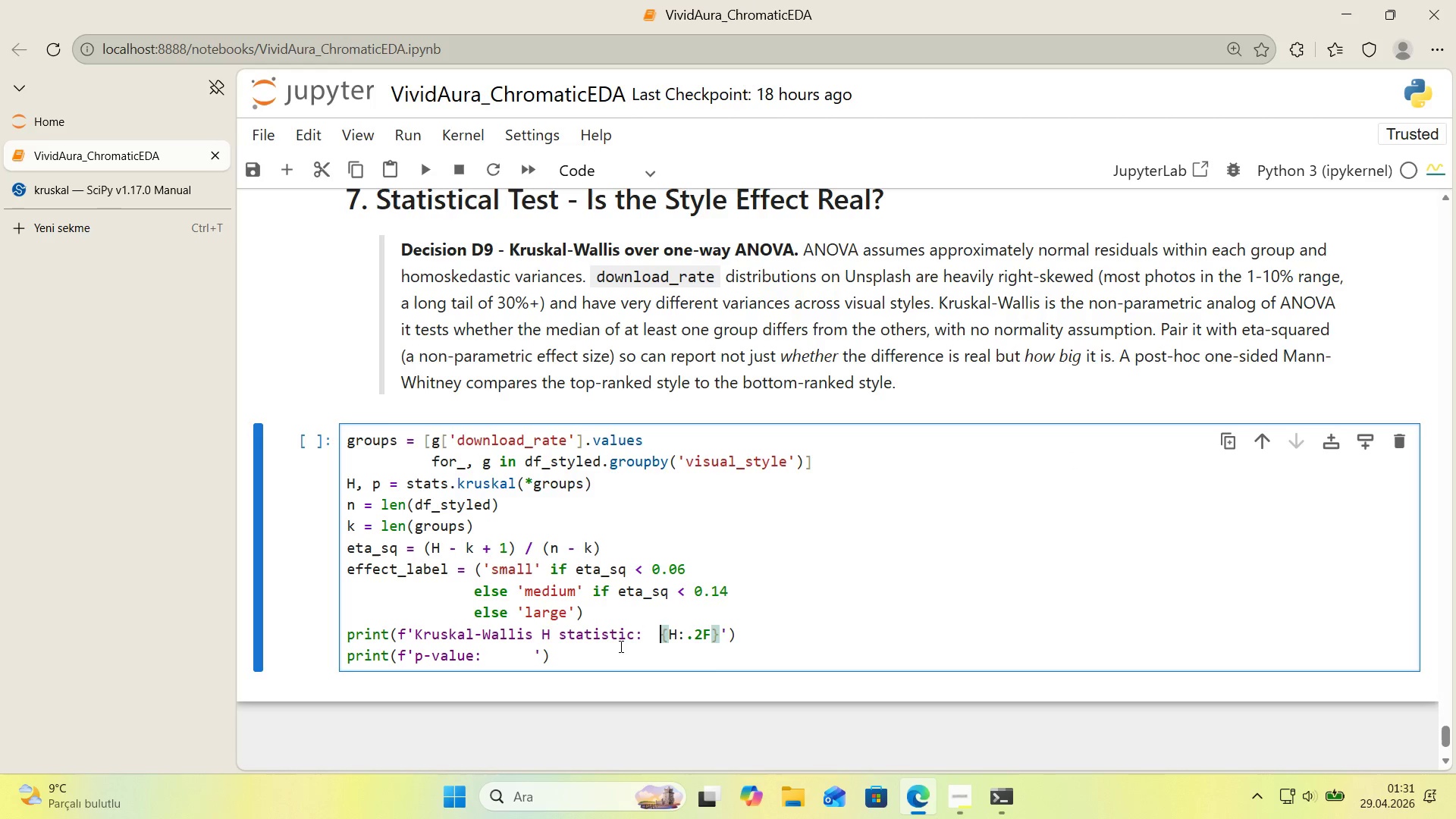 
double_click([613, 648])
 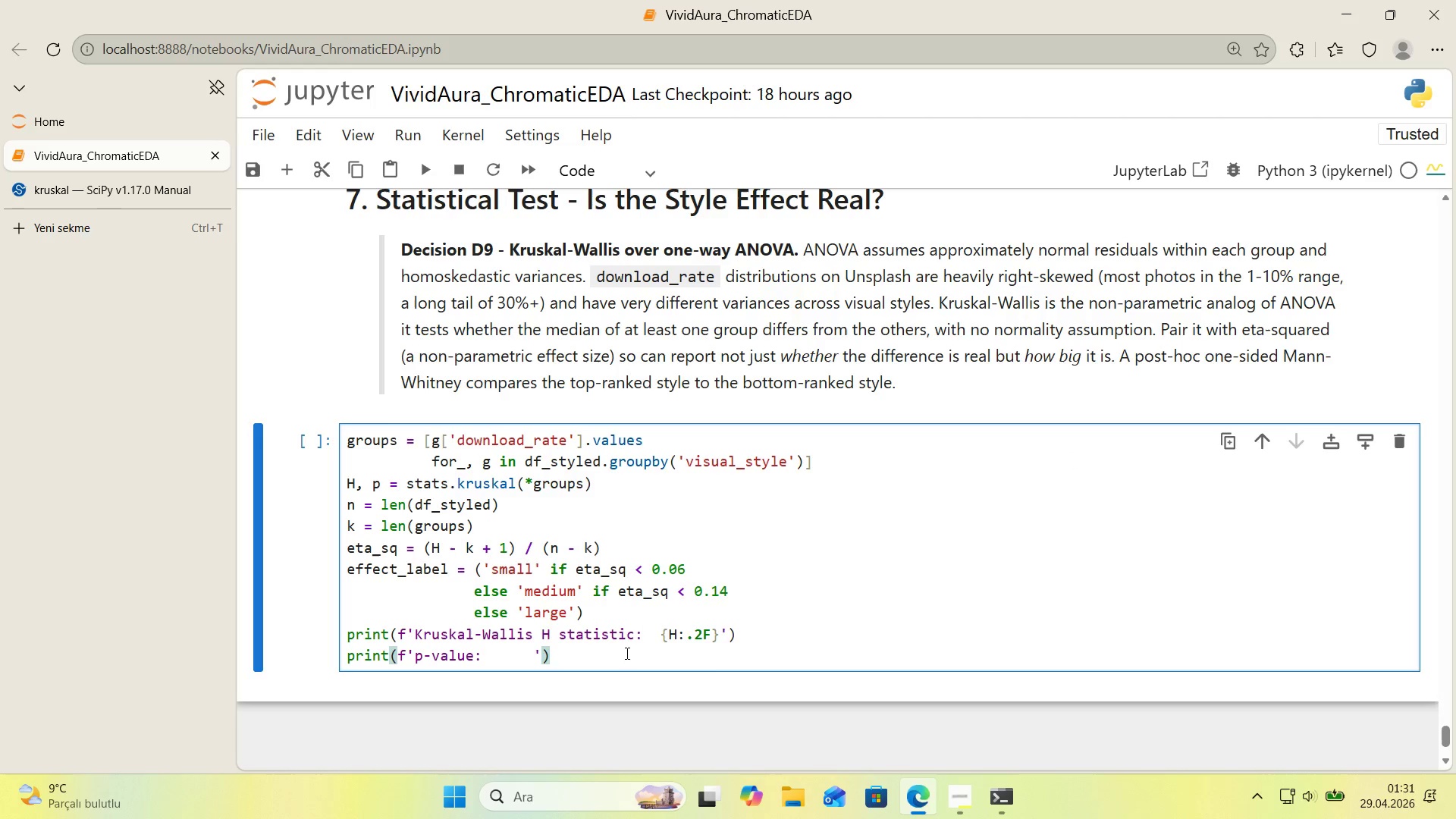 
left_click_drag(start_coordinate=[665, 651], to_coordinate=[670, 657])
 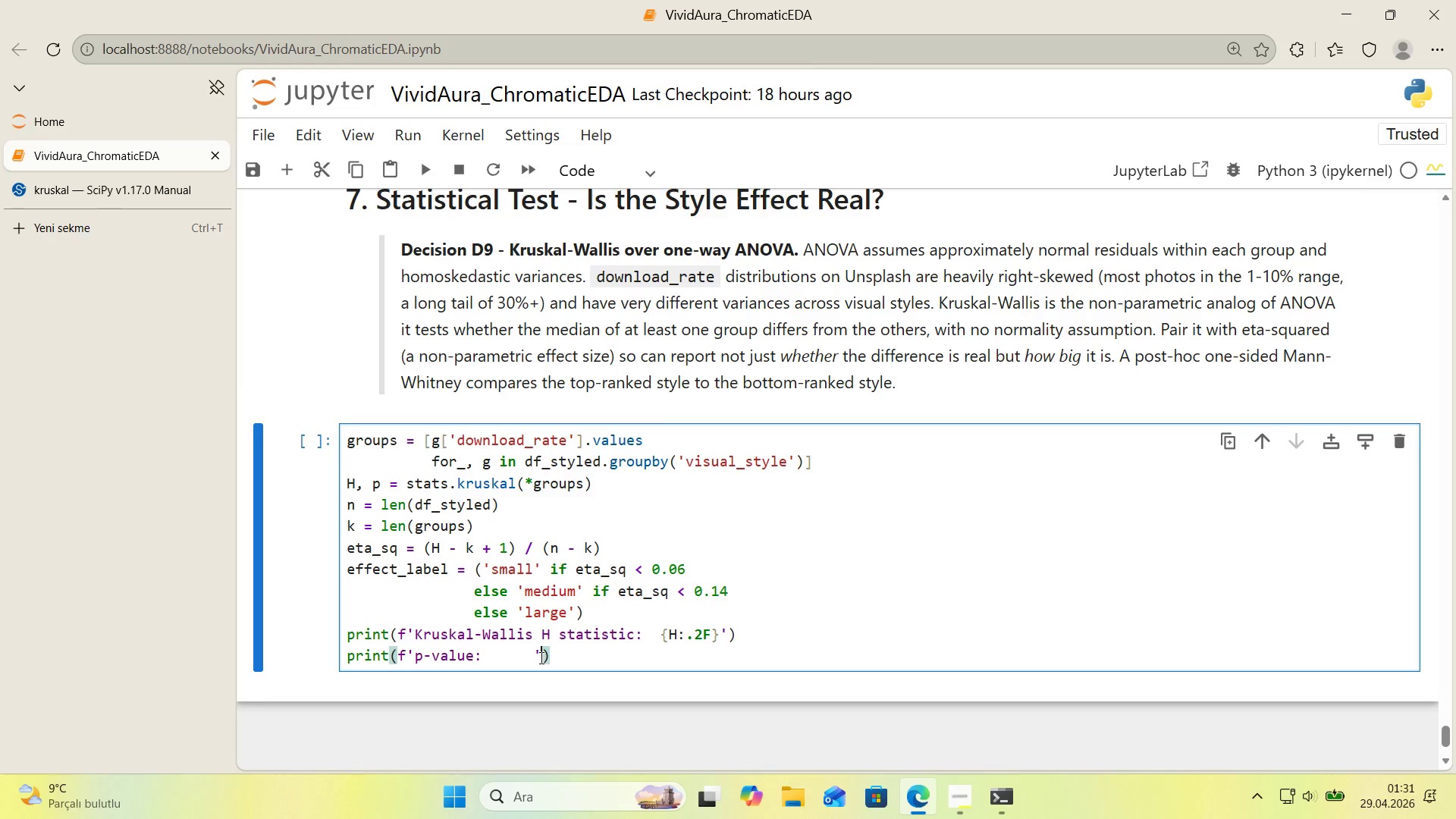 
double_click([537, 658])
 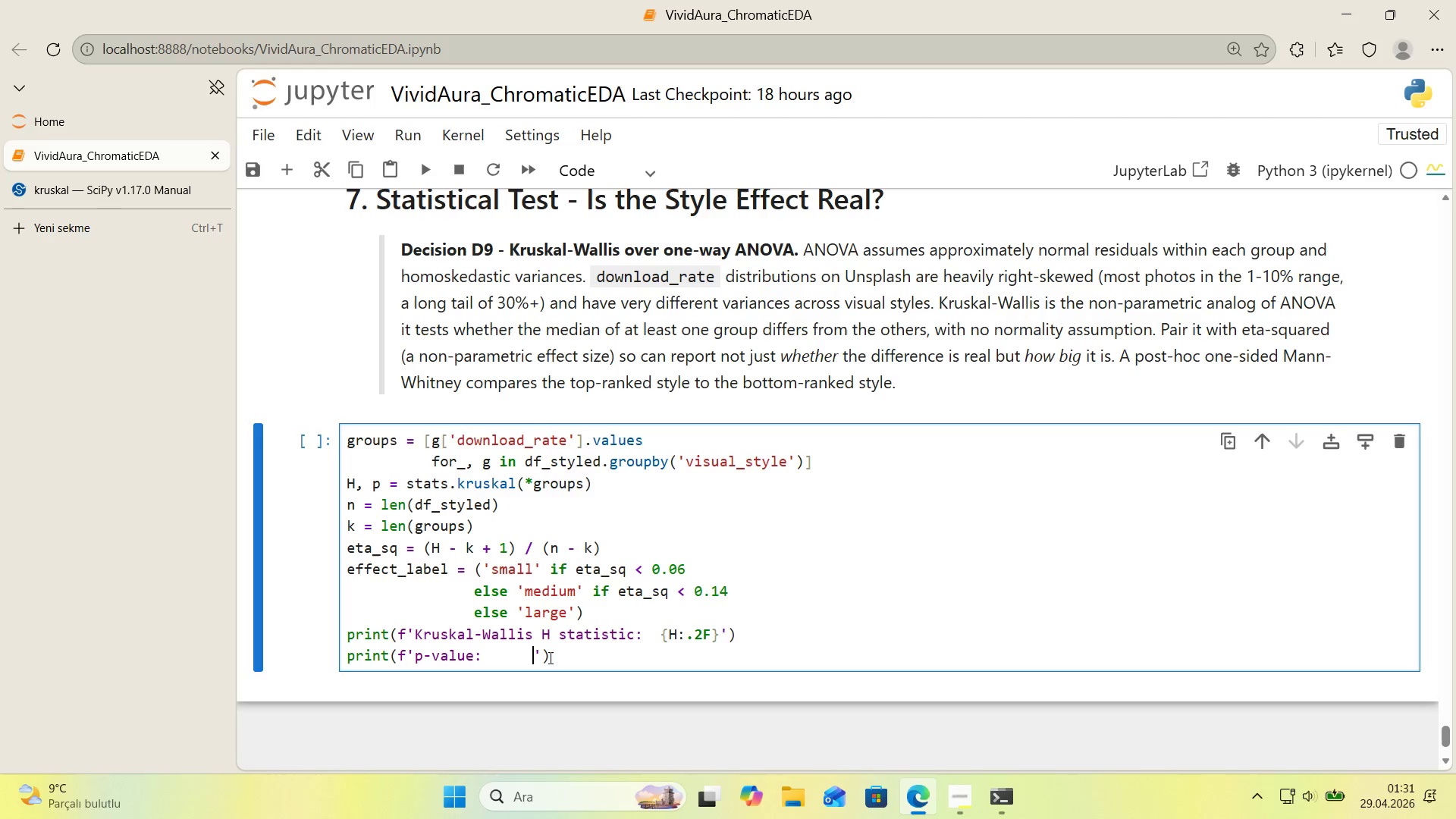 
key(Space)
 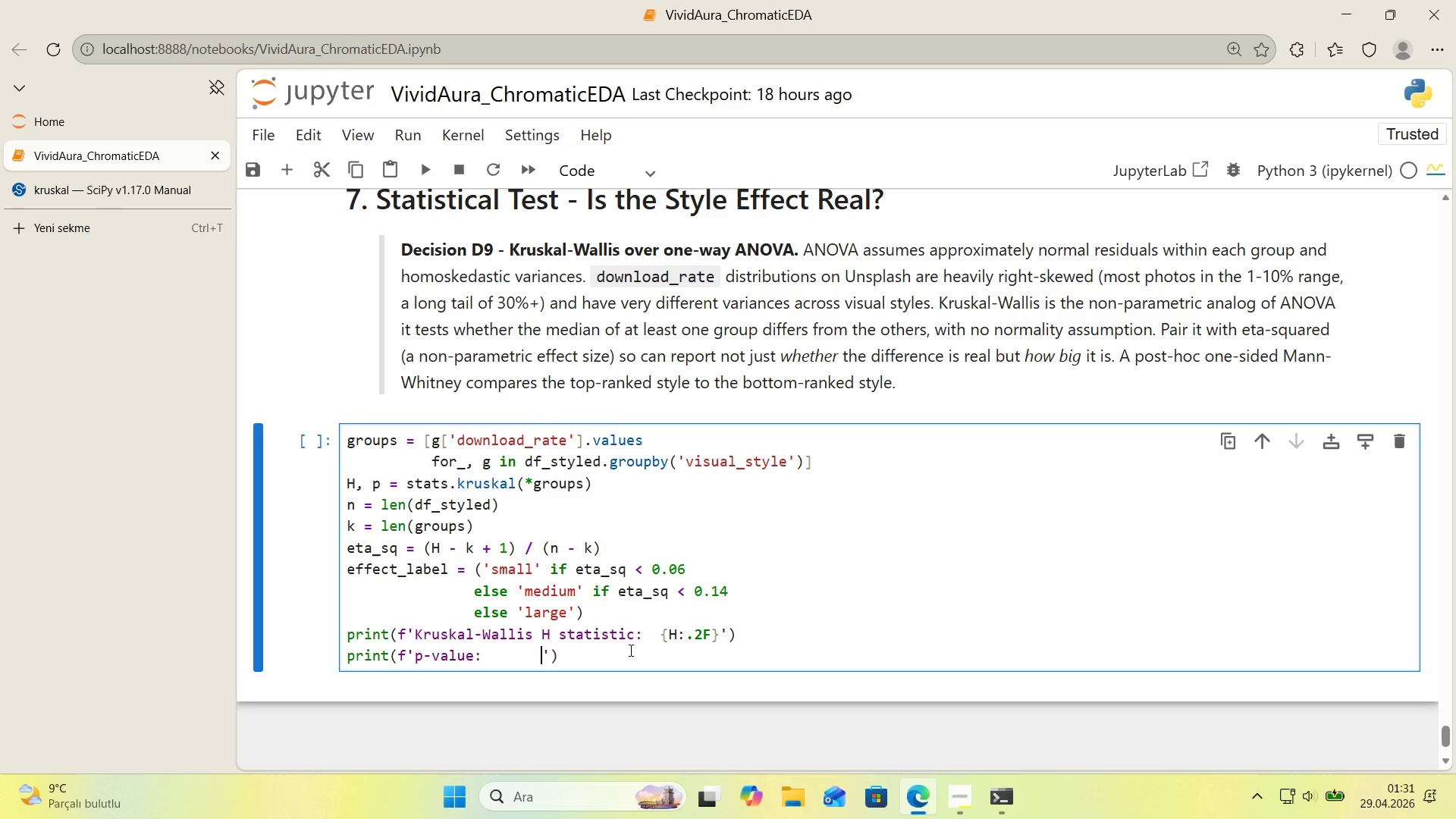 
key(Space)
 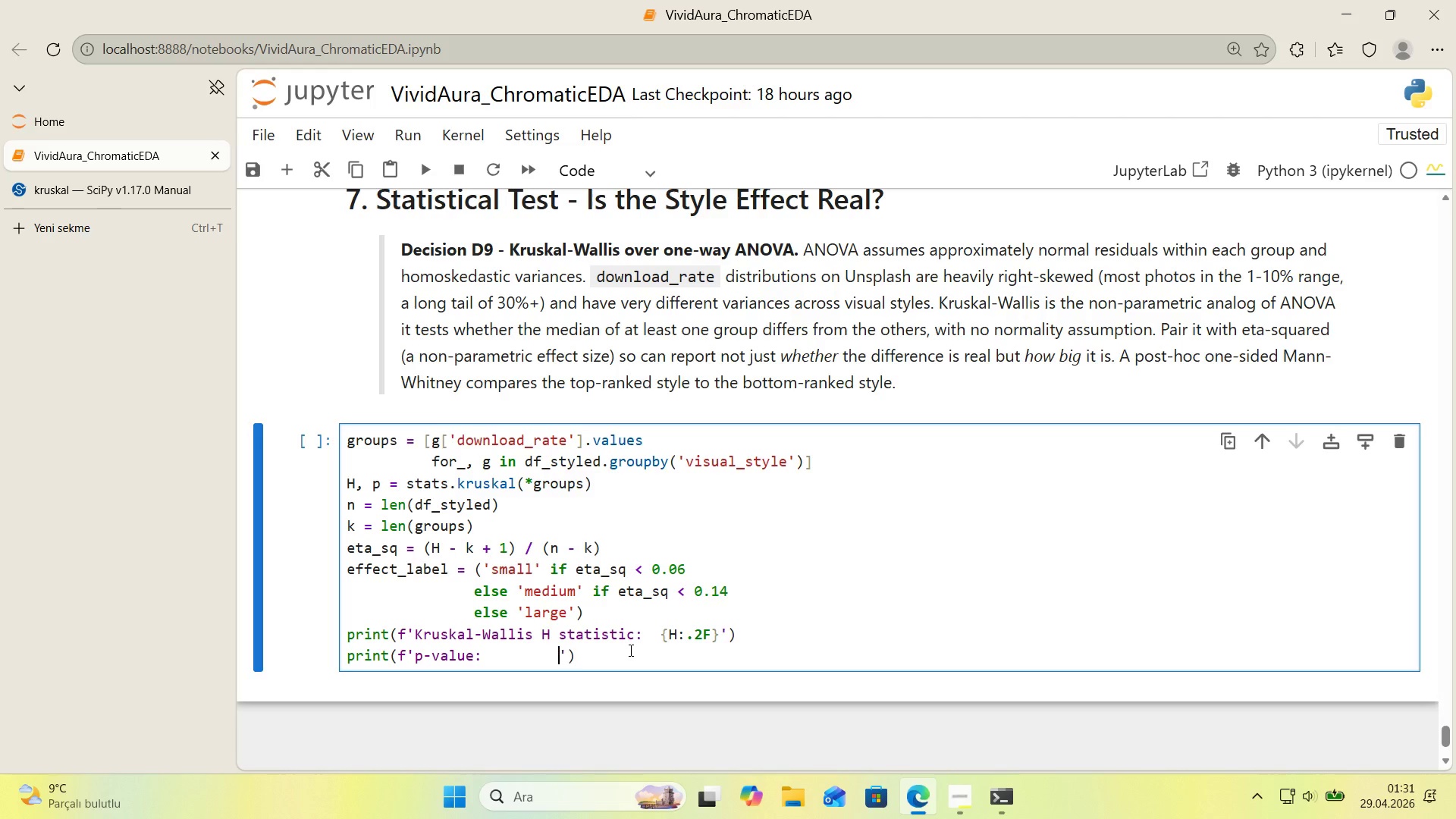 
key(Space)
 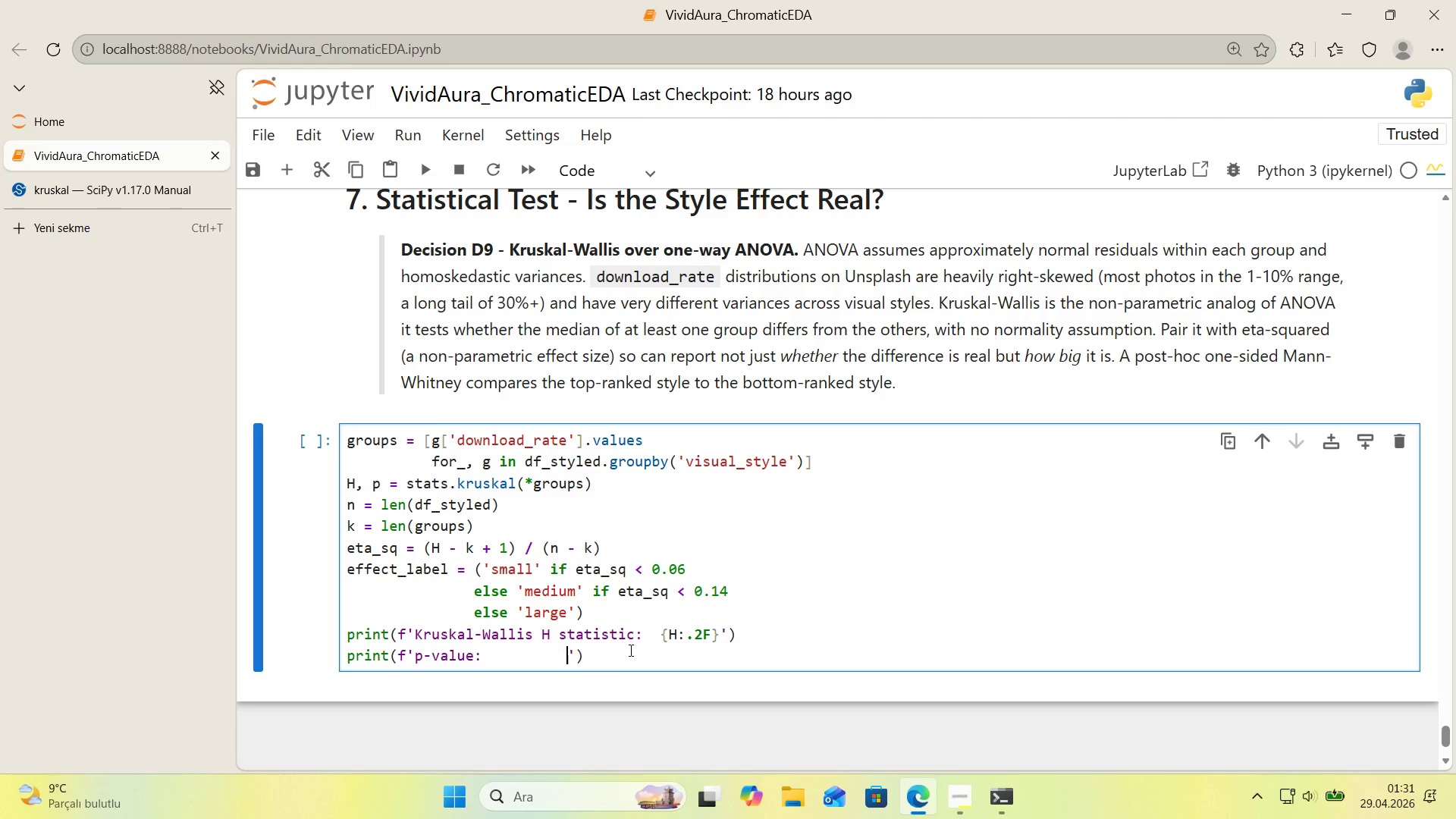 
key(Space)
 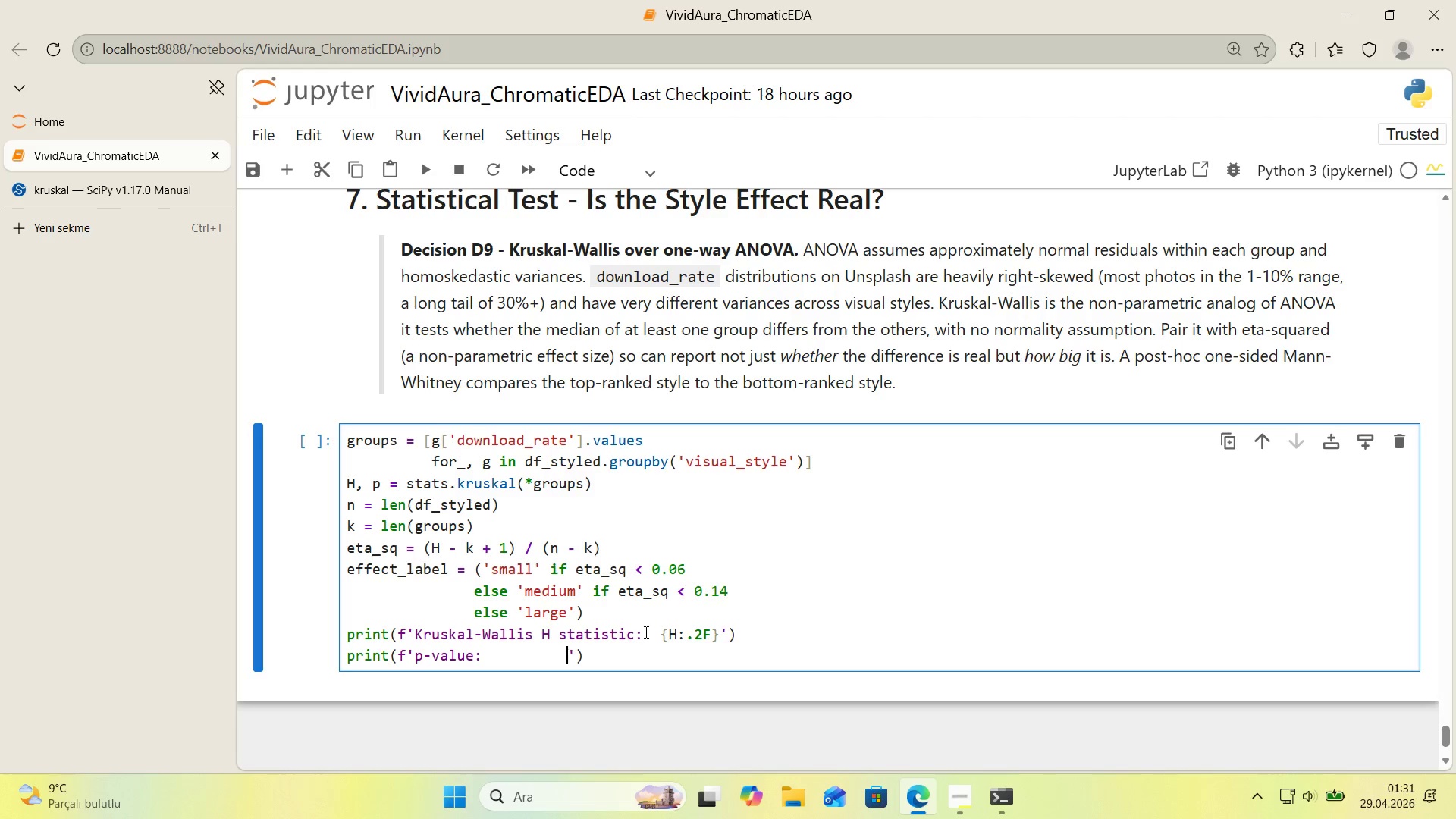 
left_click([646, 629])
 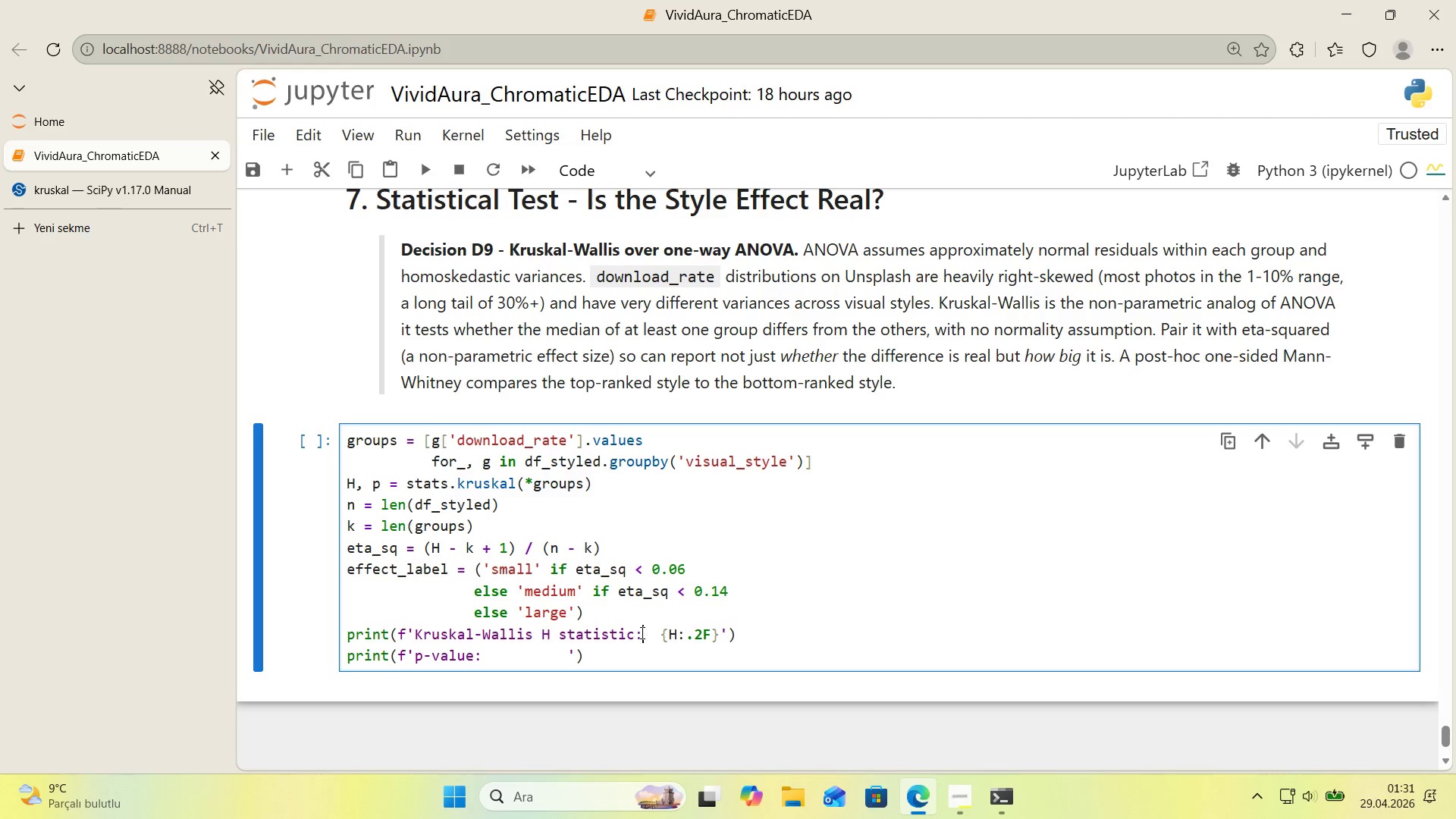 
key(Space)
 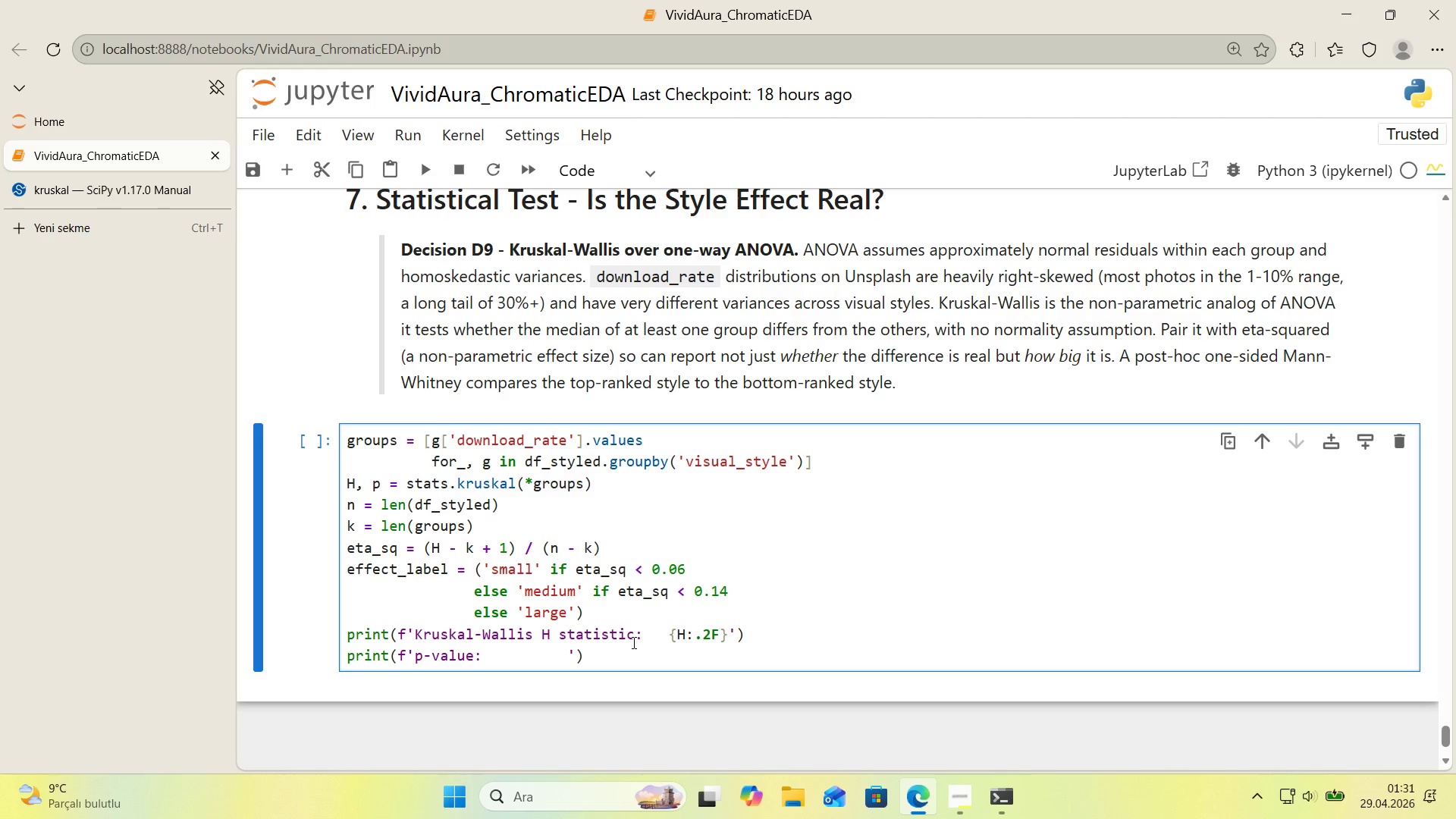 
key(Backspace)
 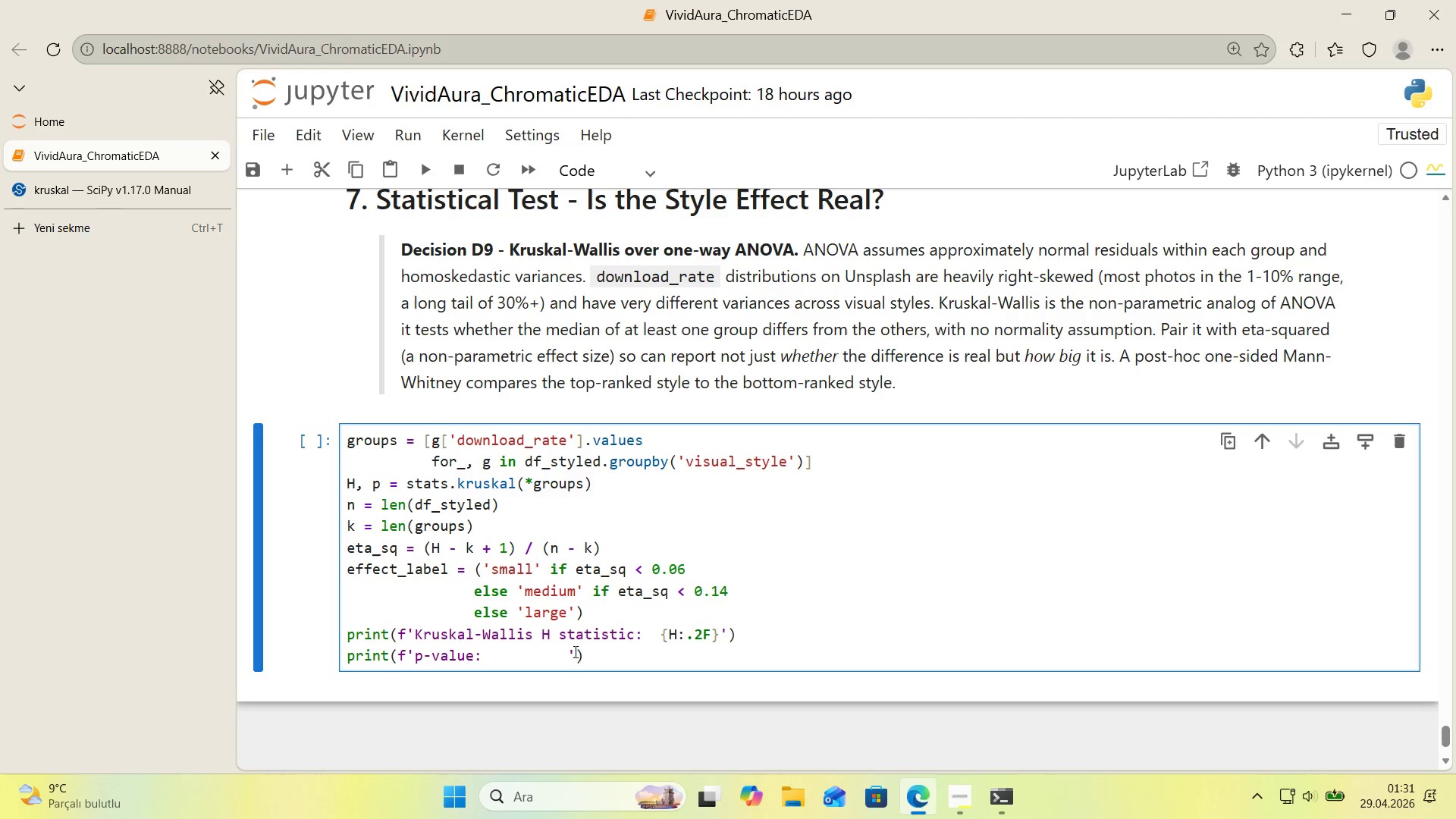 
left_click([567, 657])
 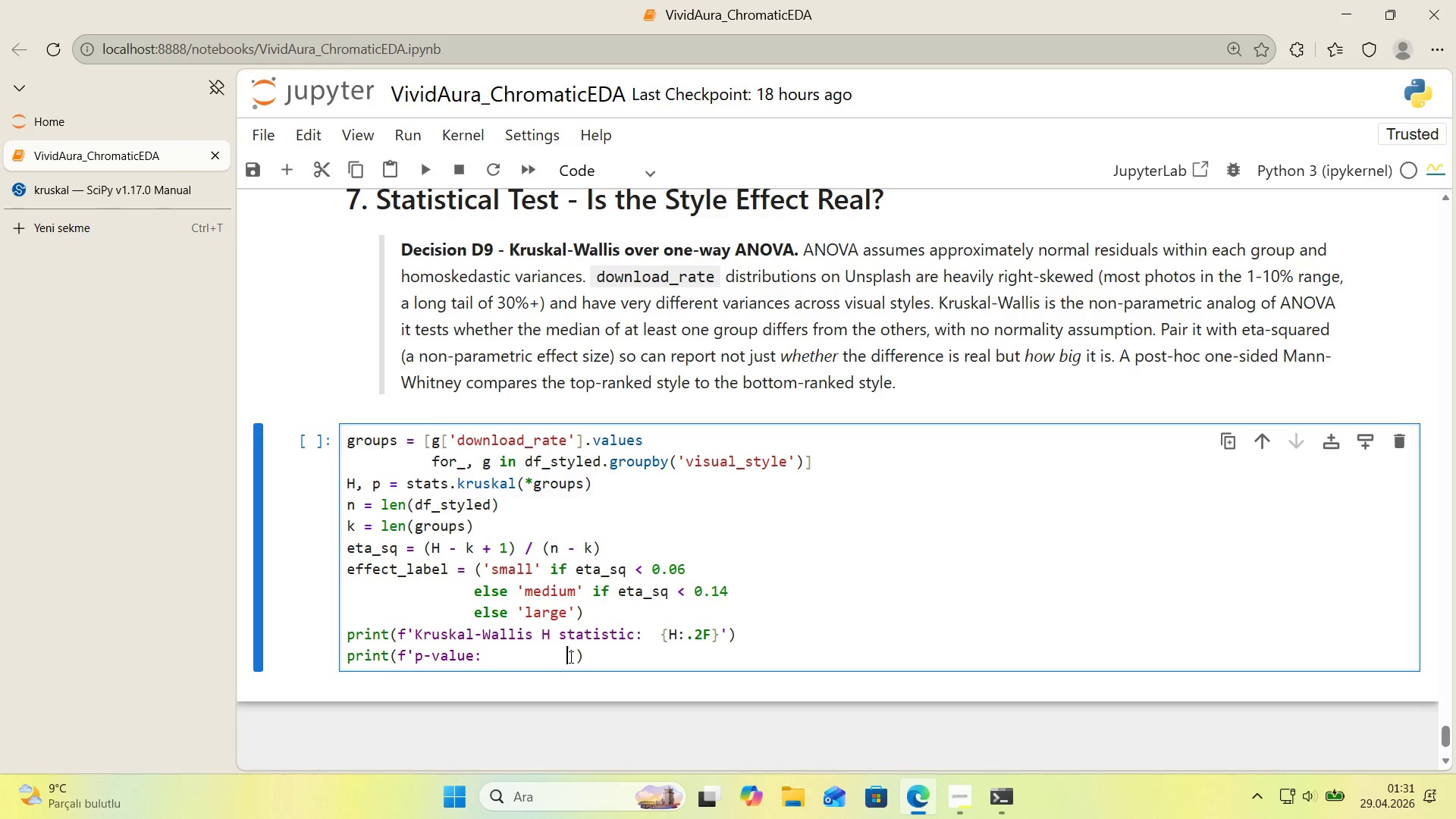 
key(Space)
 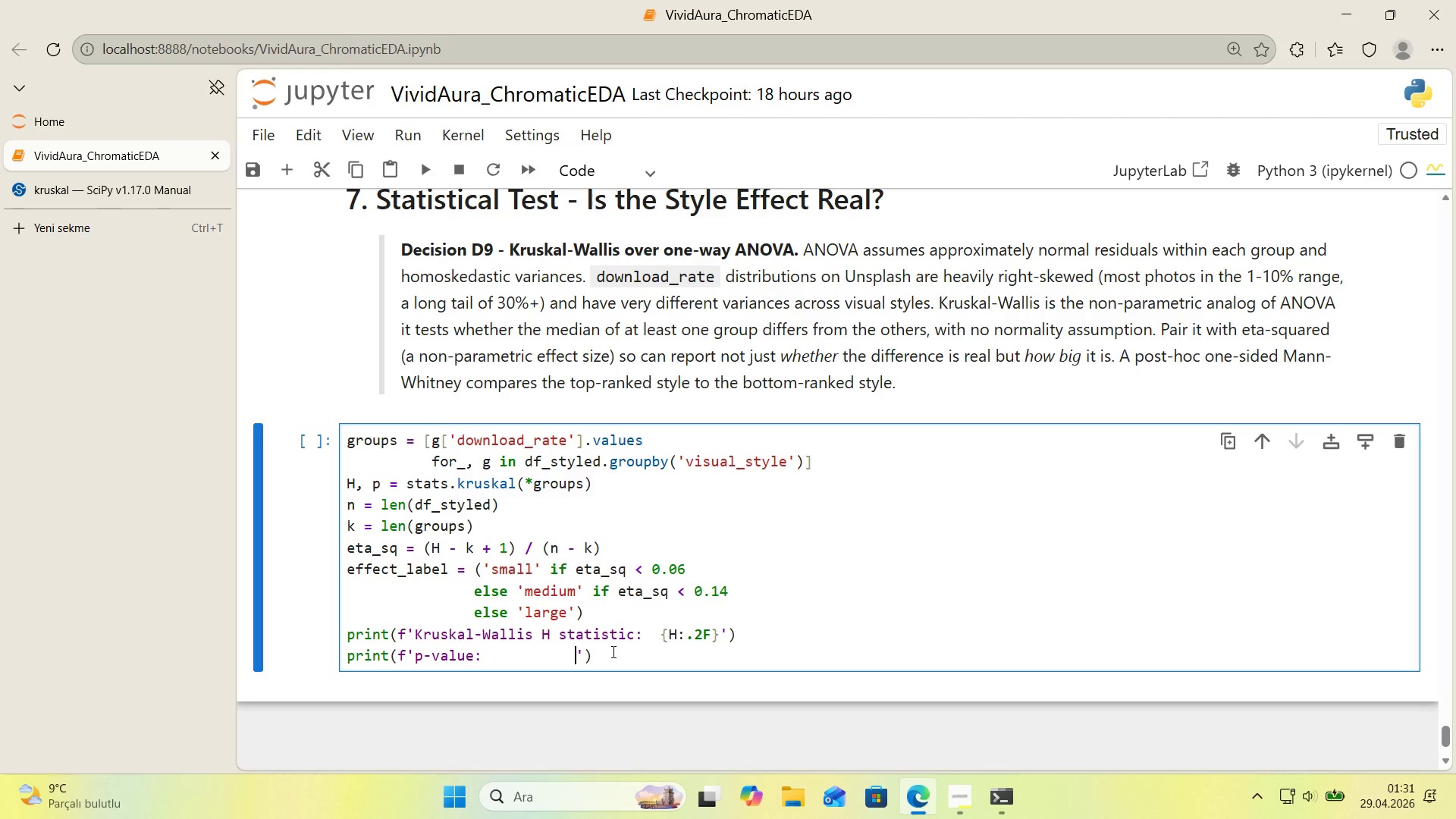 
key(Space)
 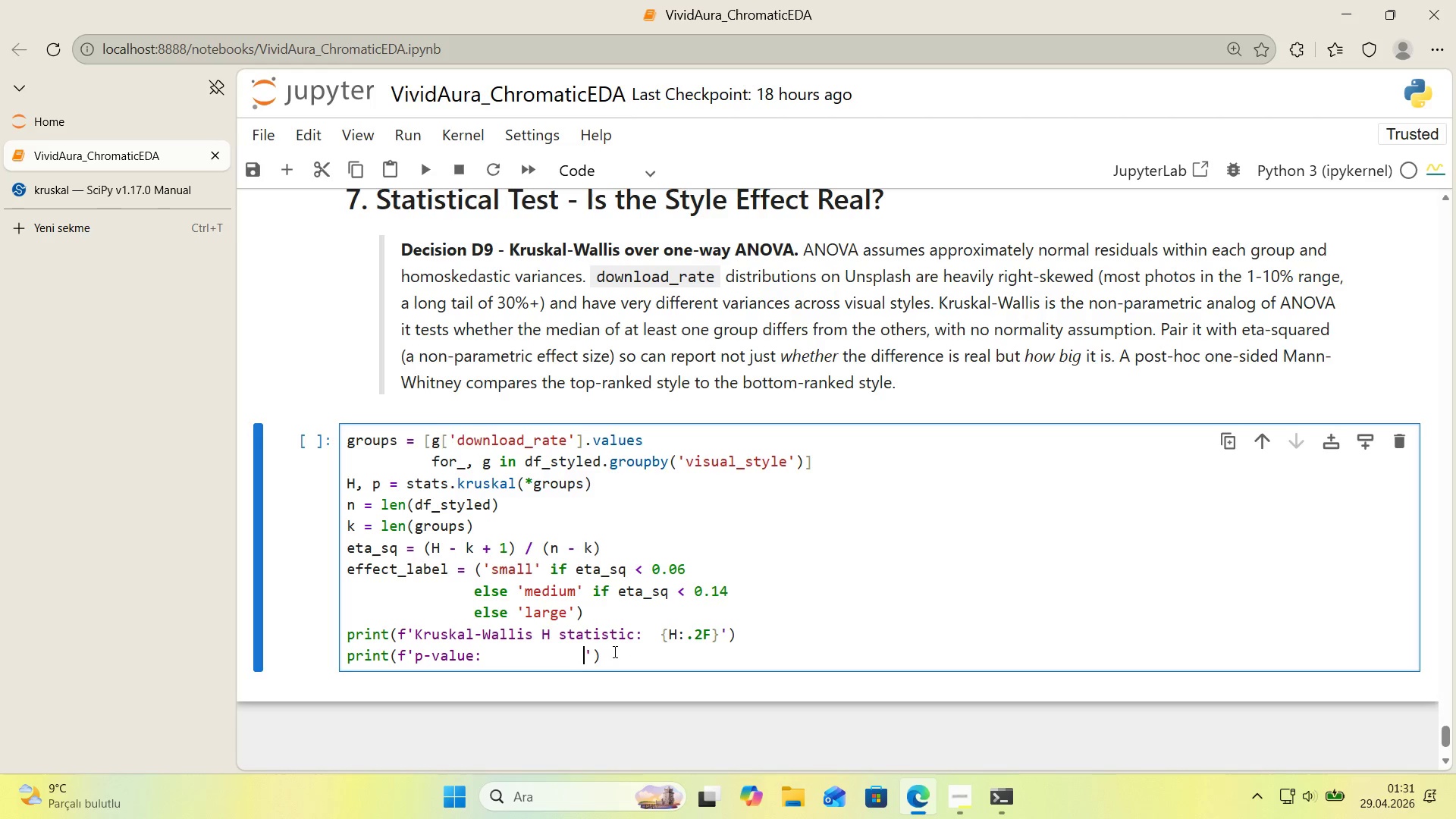 
key(Space)
 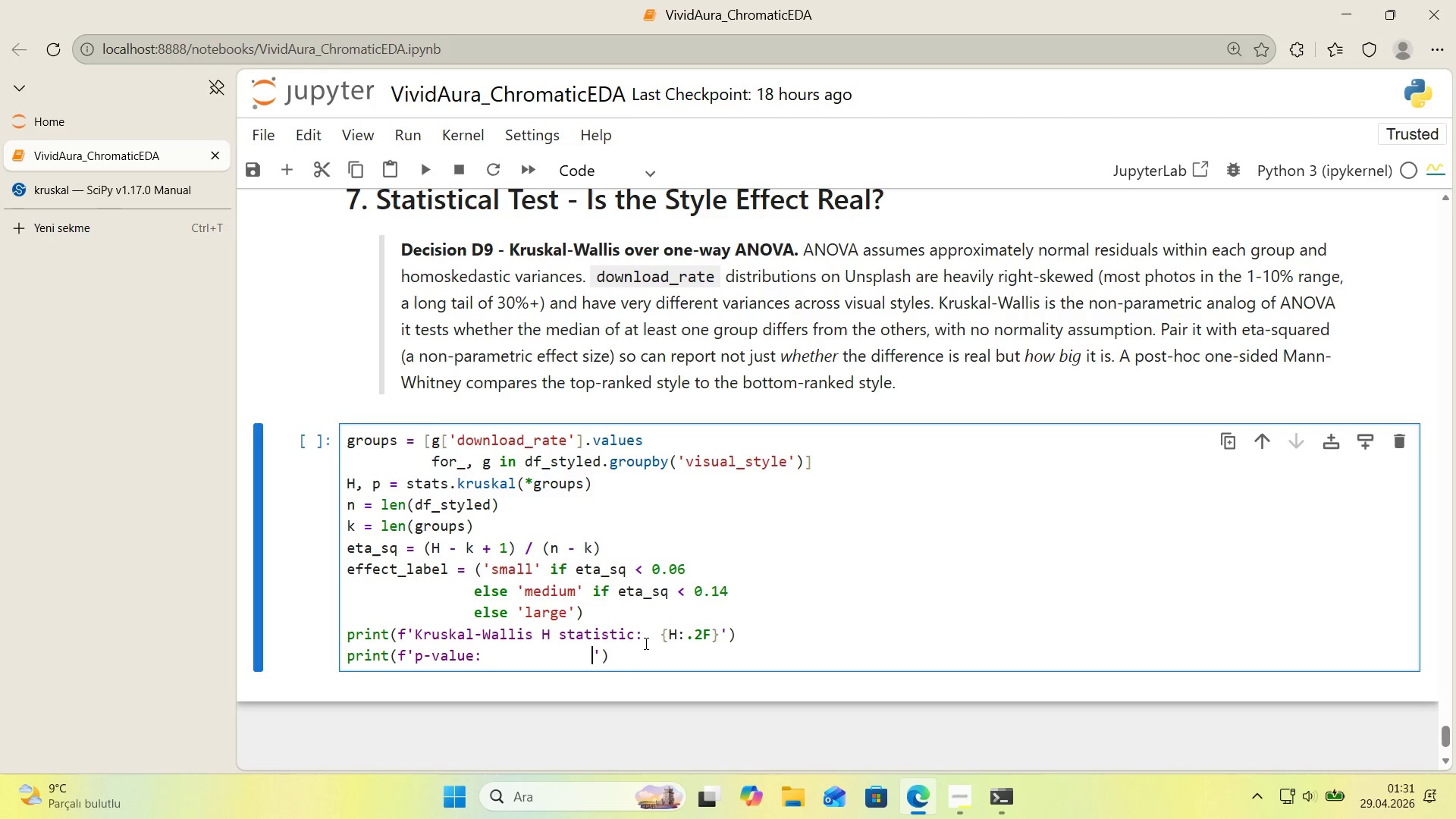 
key(Space)
 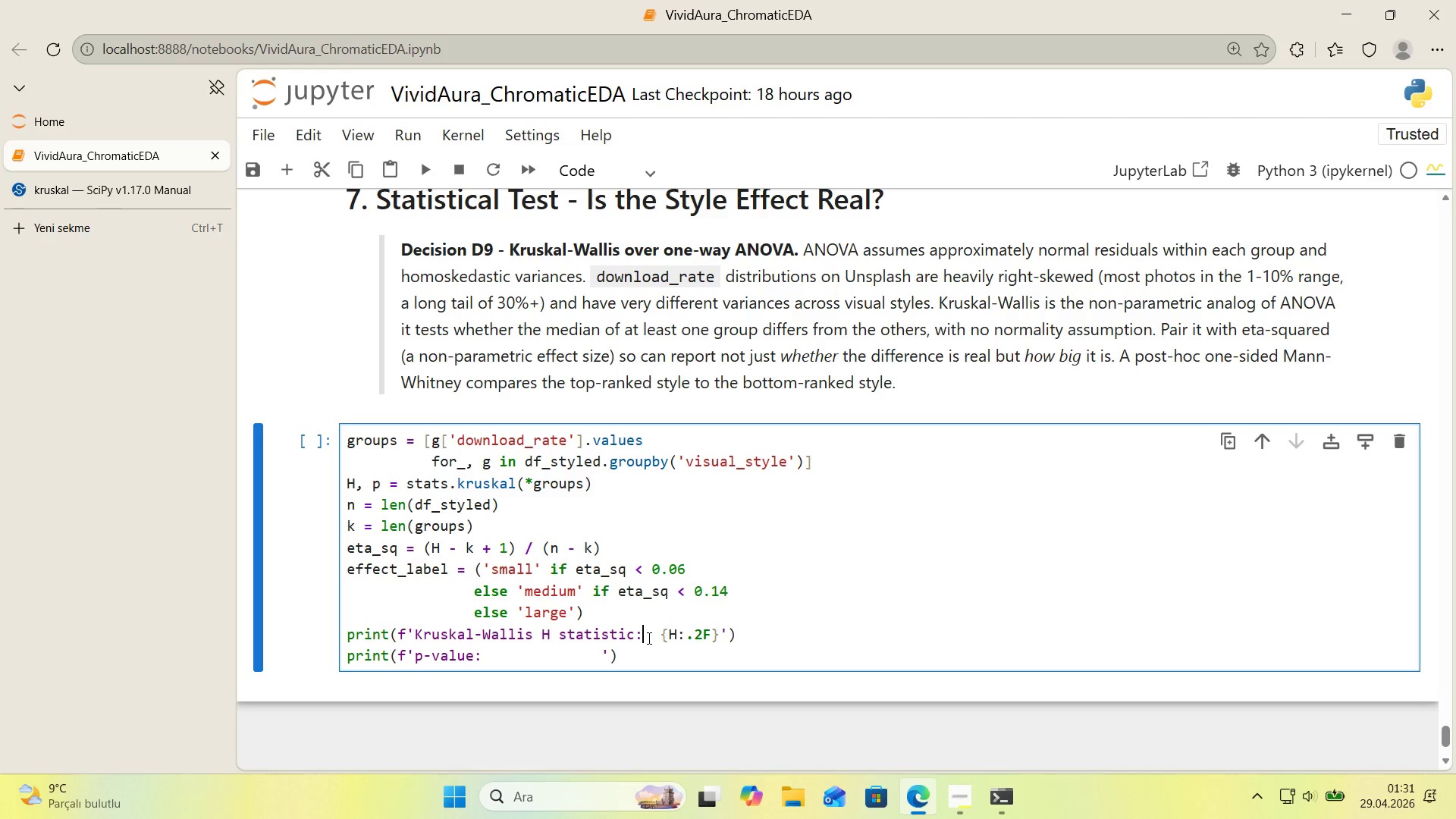 
key(Space)
 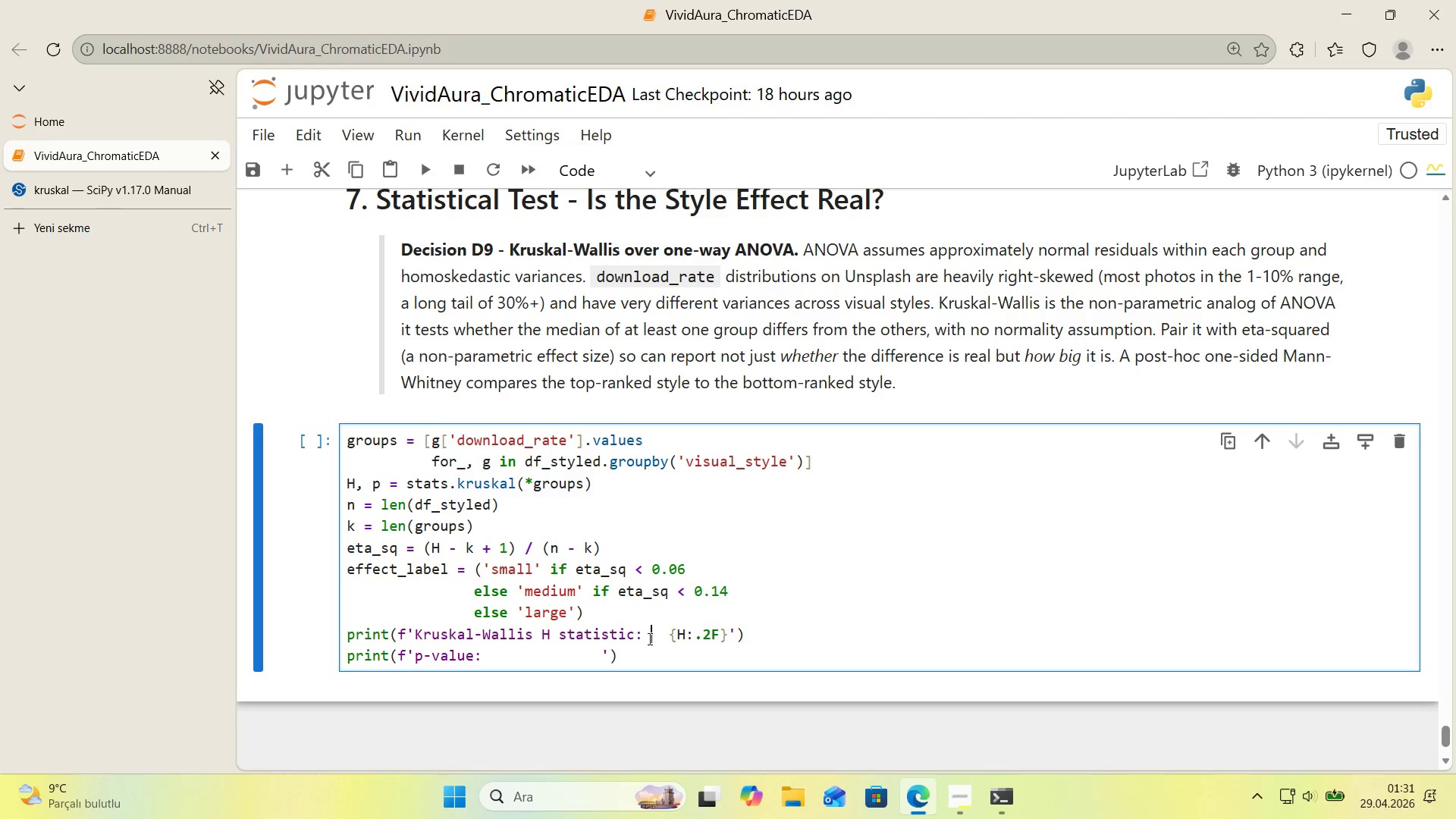 
key(Backspace)
 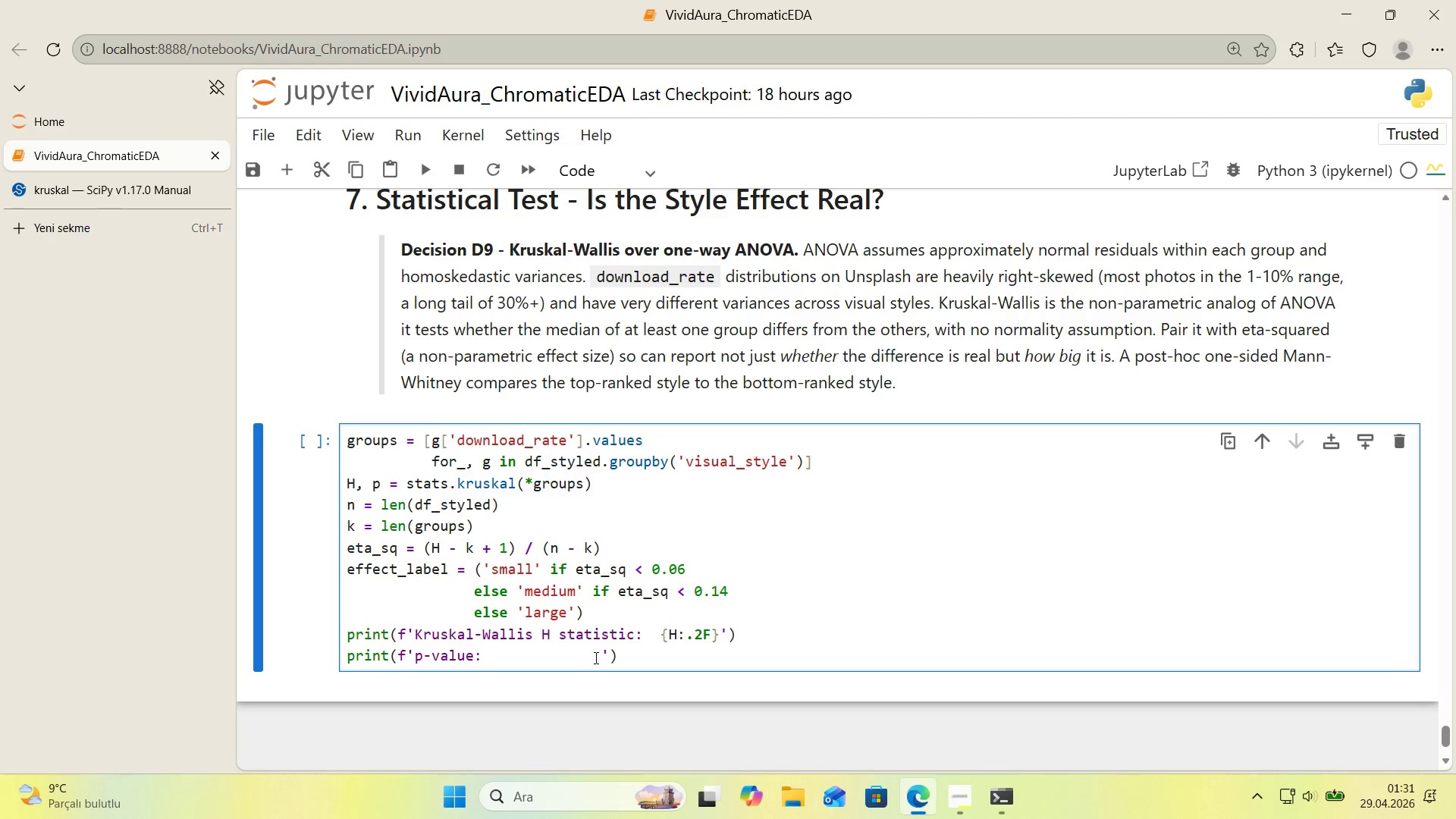 
left_click([604, 657])
 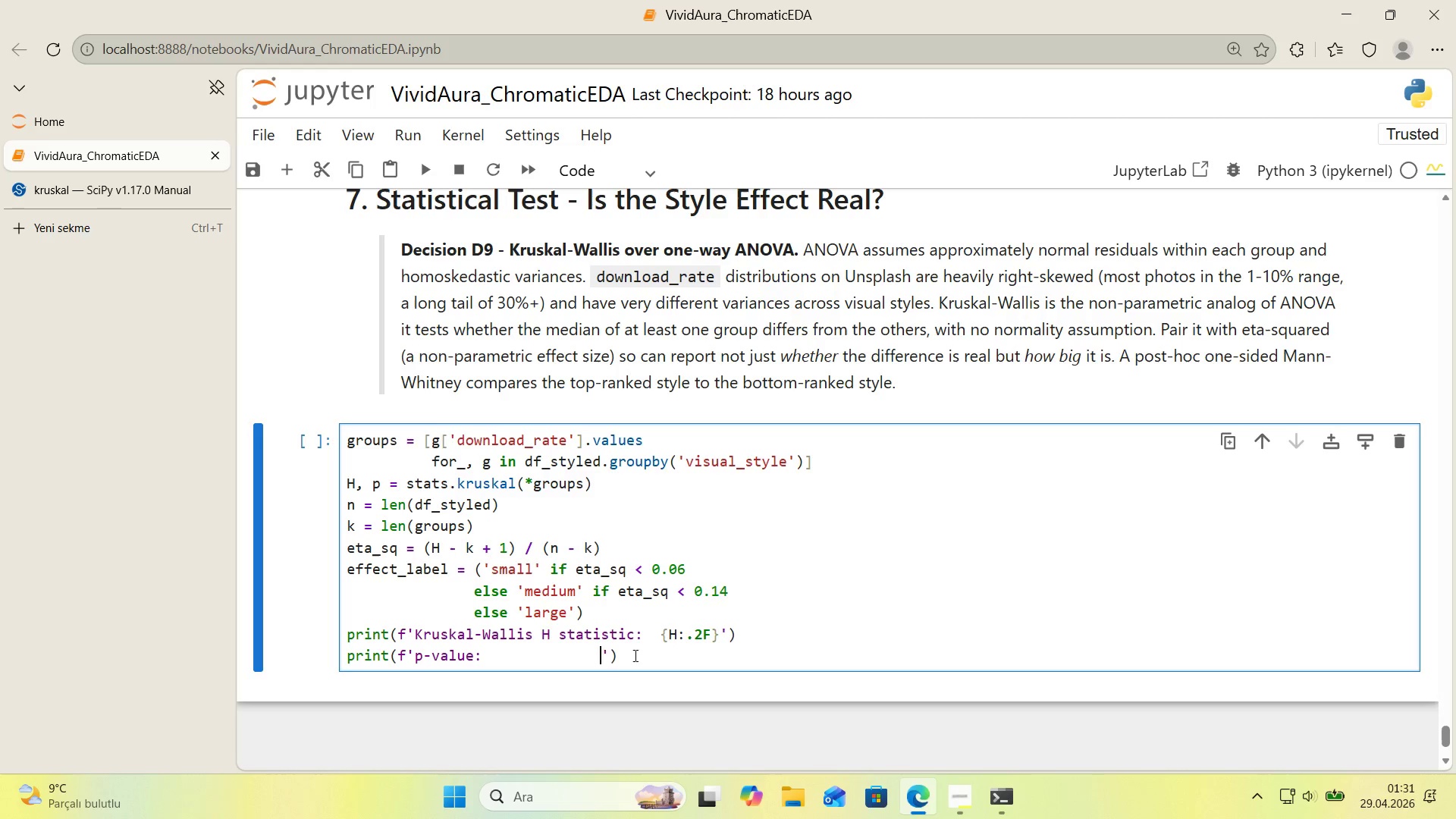 
key(Space)
 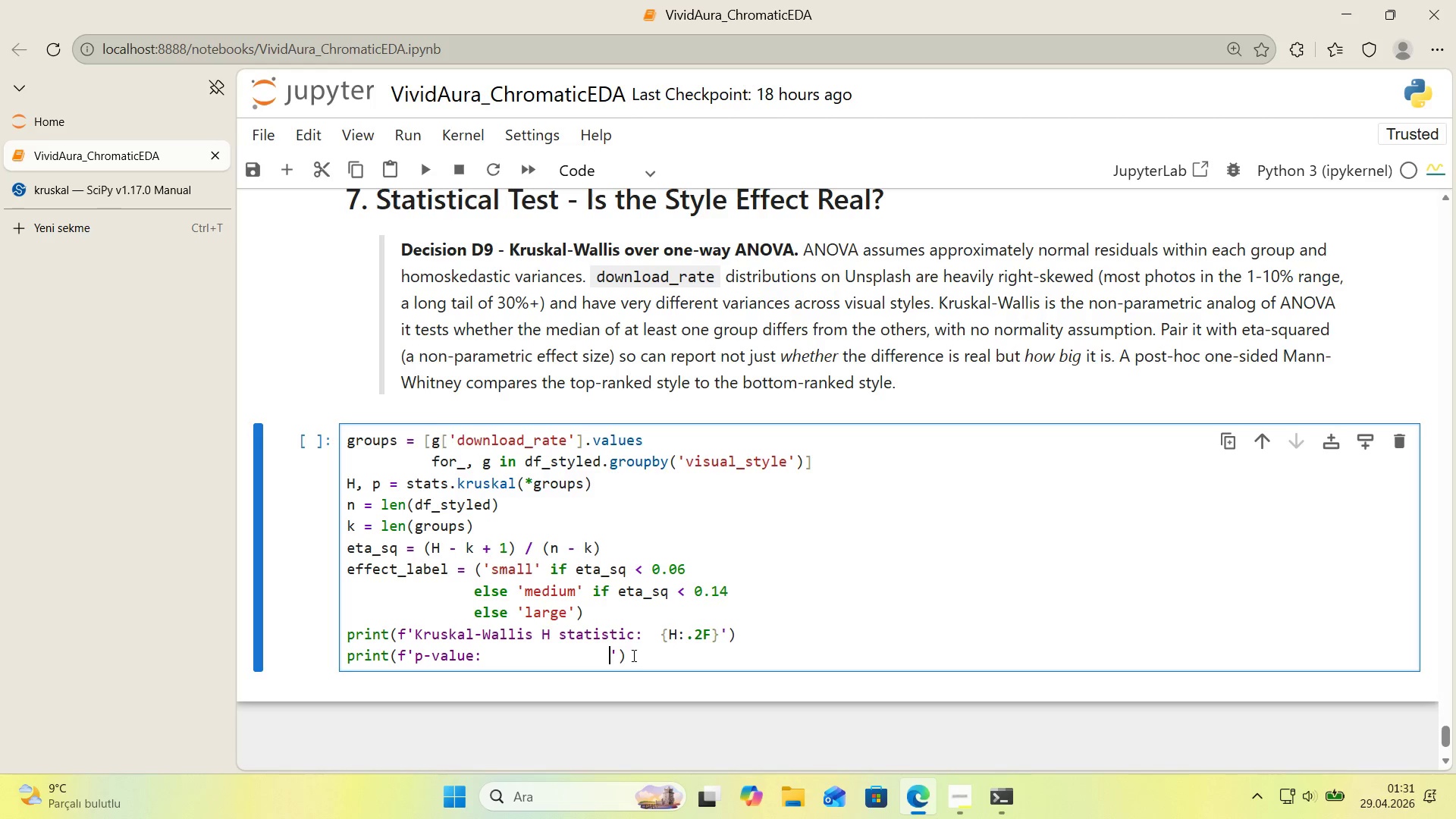 
key(Space)
 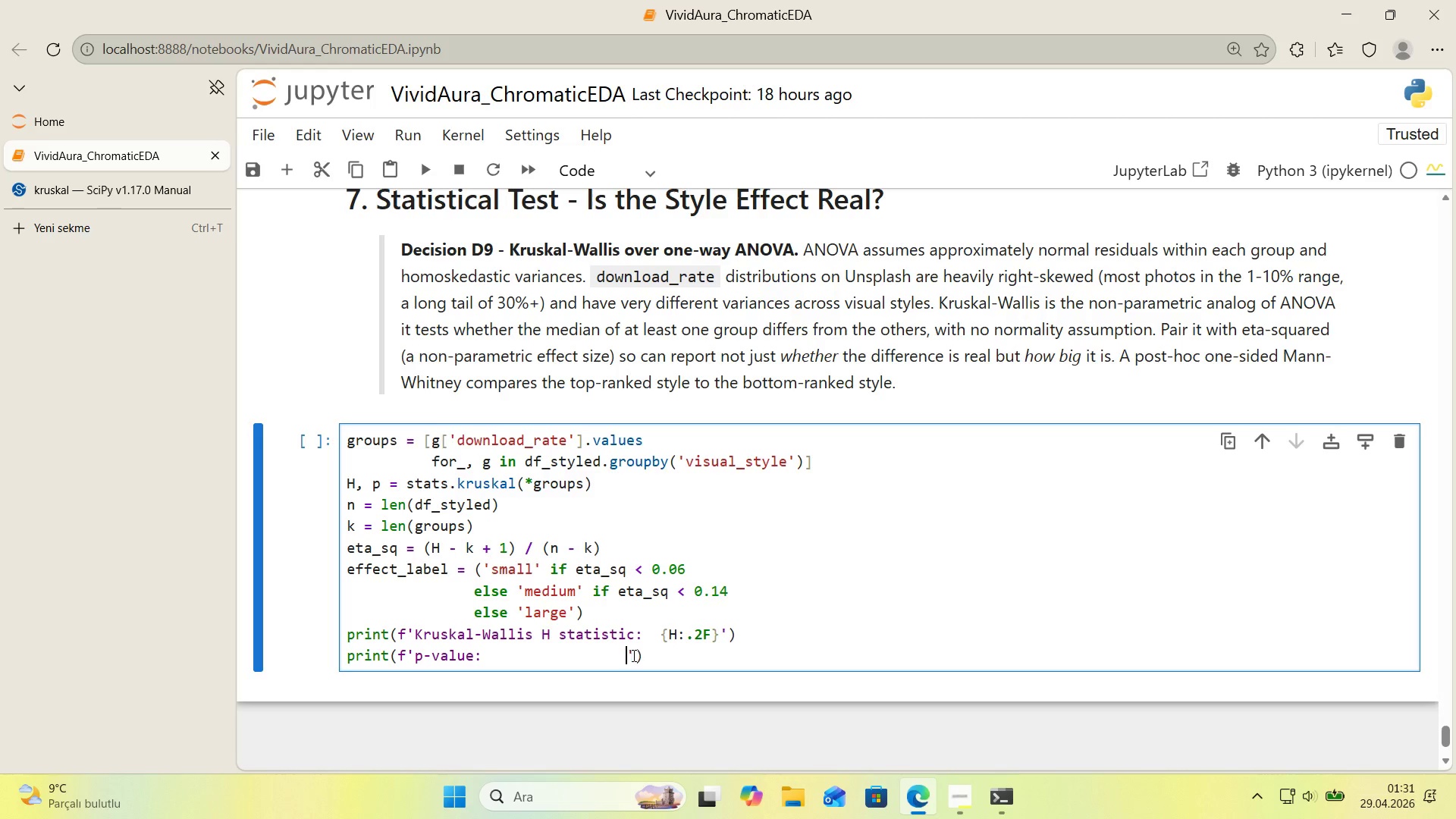 
key(Space)
 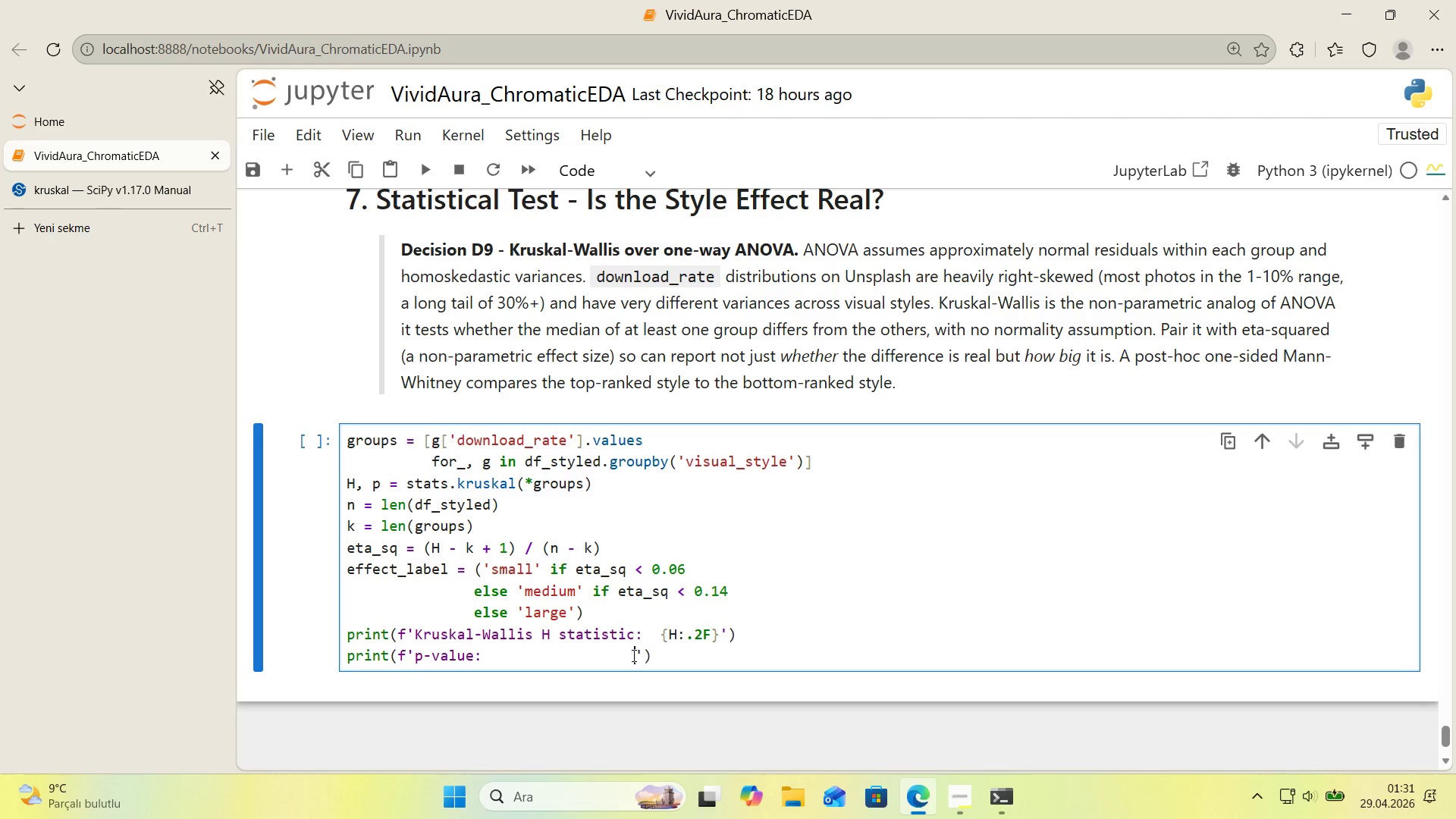 
key(Space)
 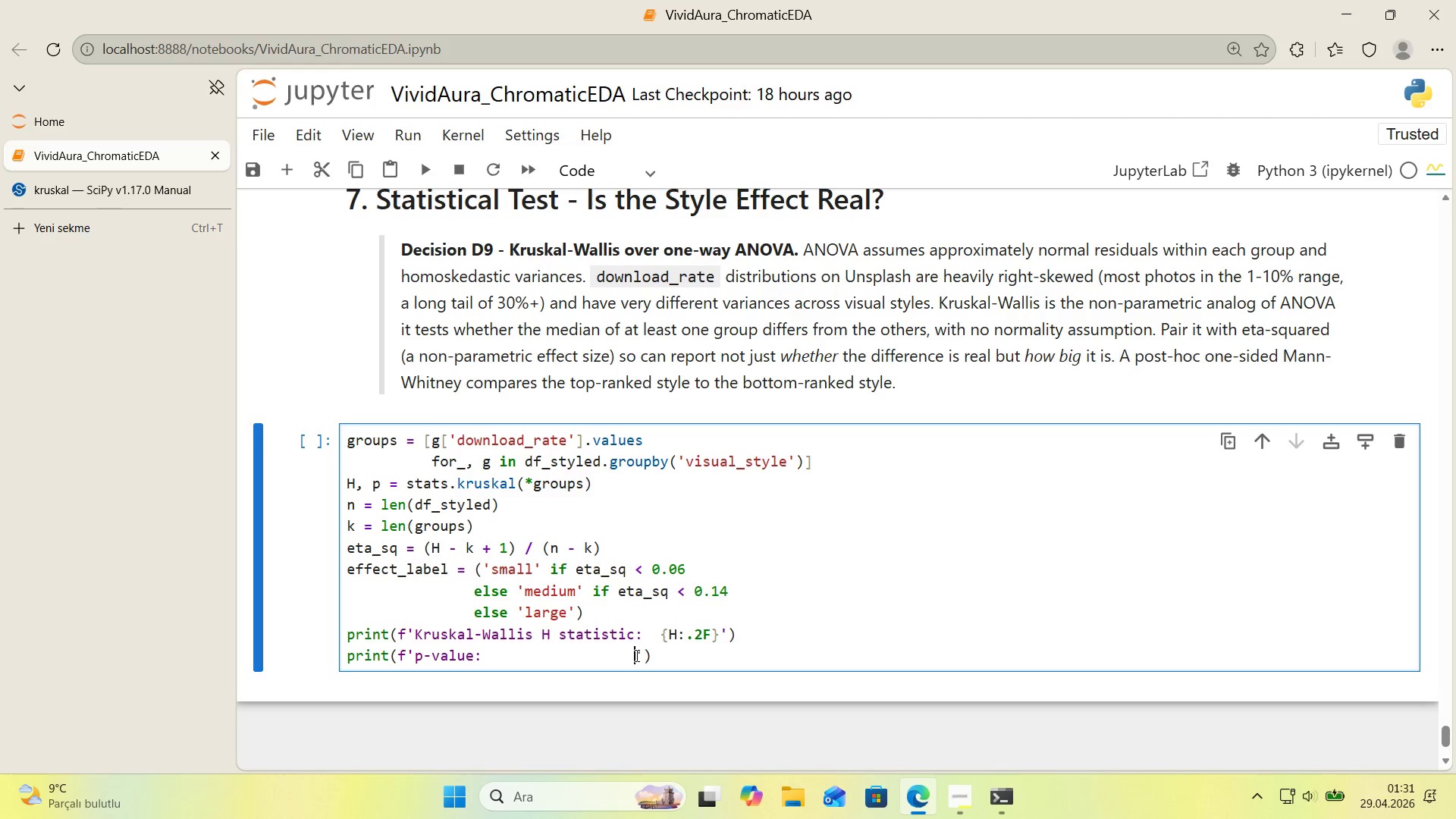 
key(Space)
 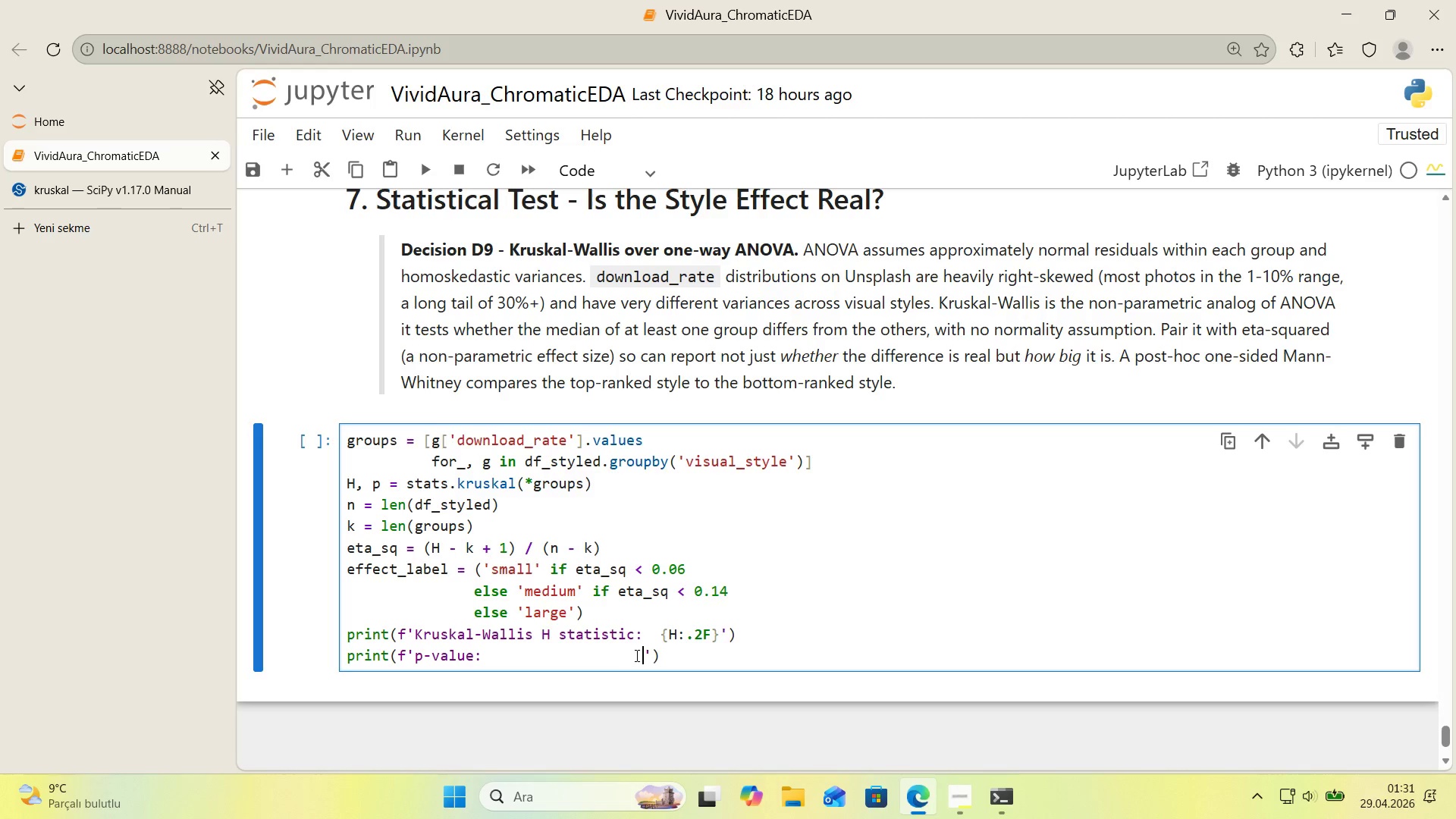 
key(Space)
 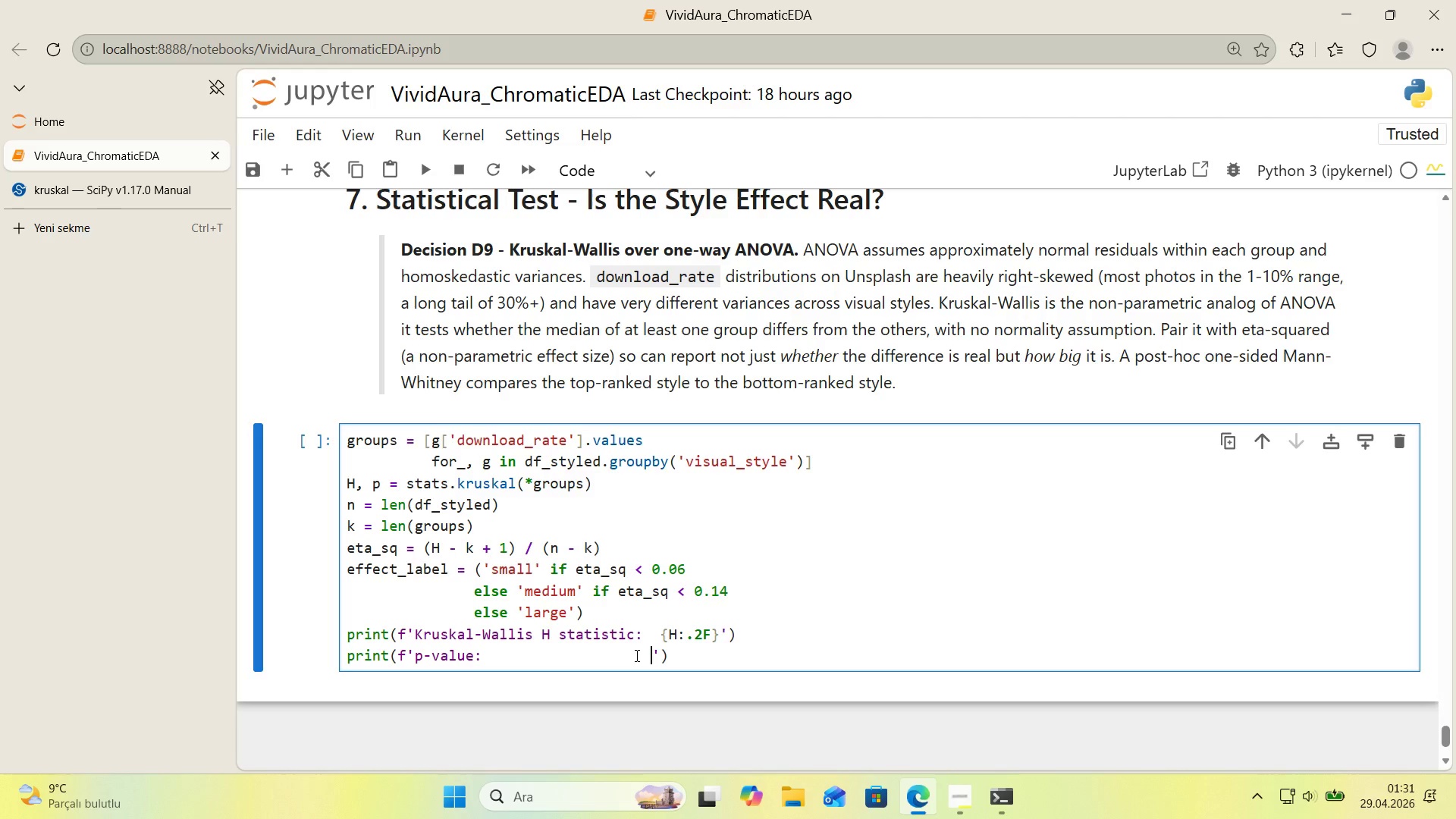 
key(Space)
 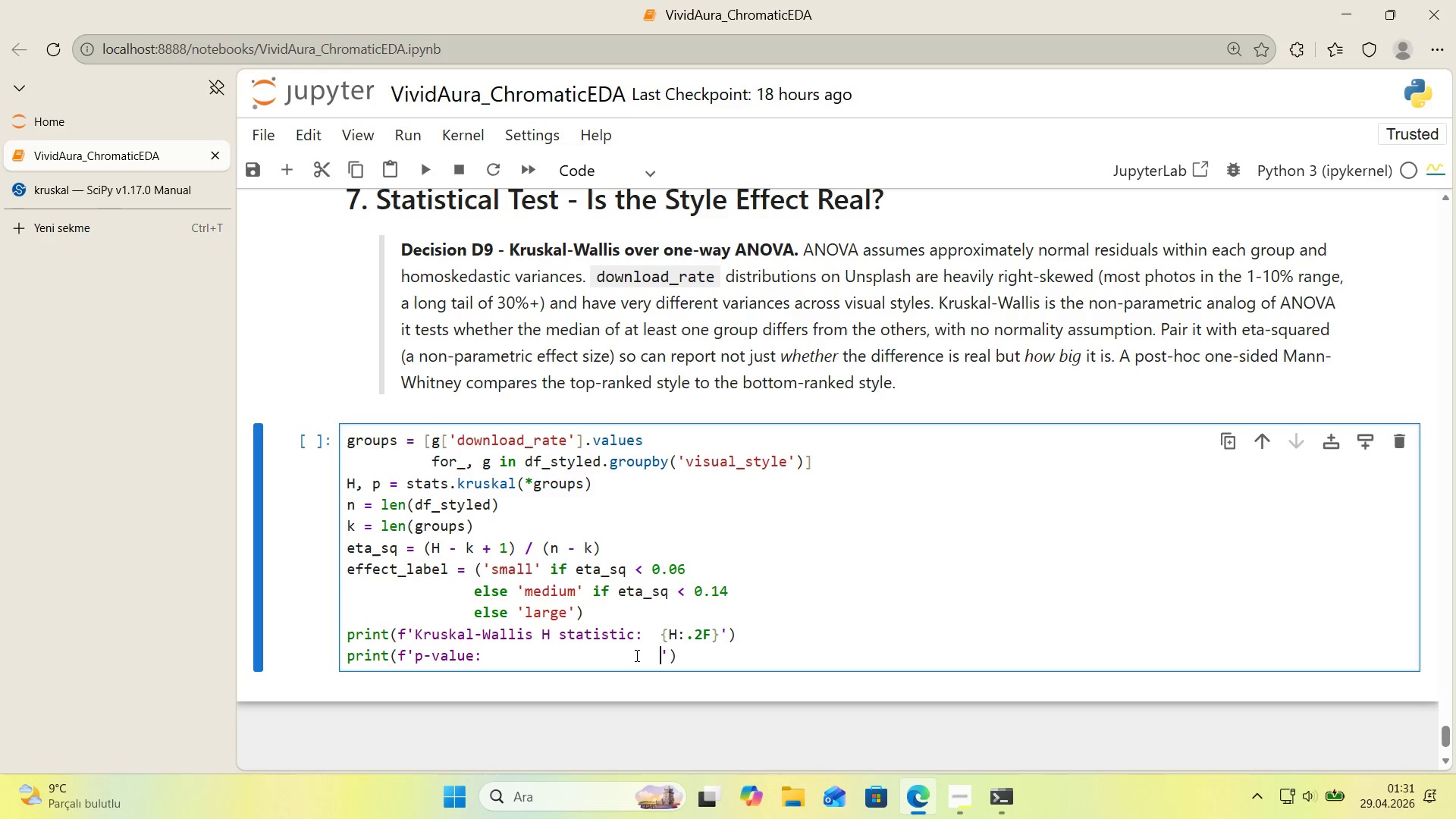 
key(Alt+Control+7)
 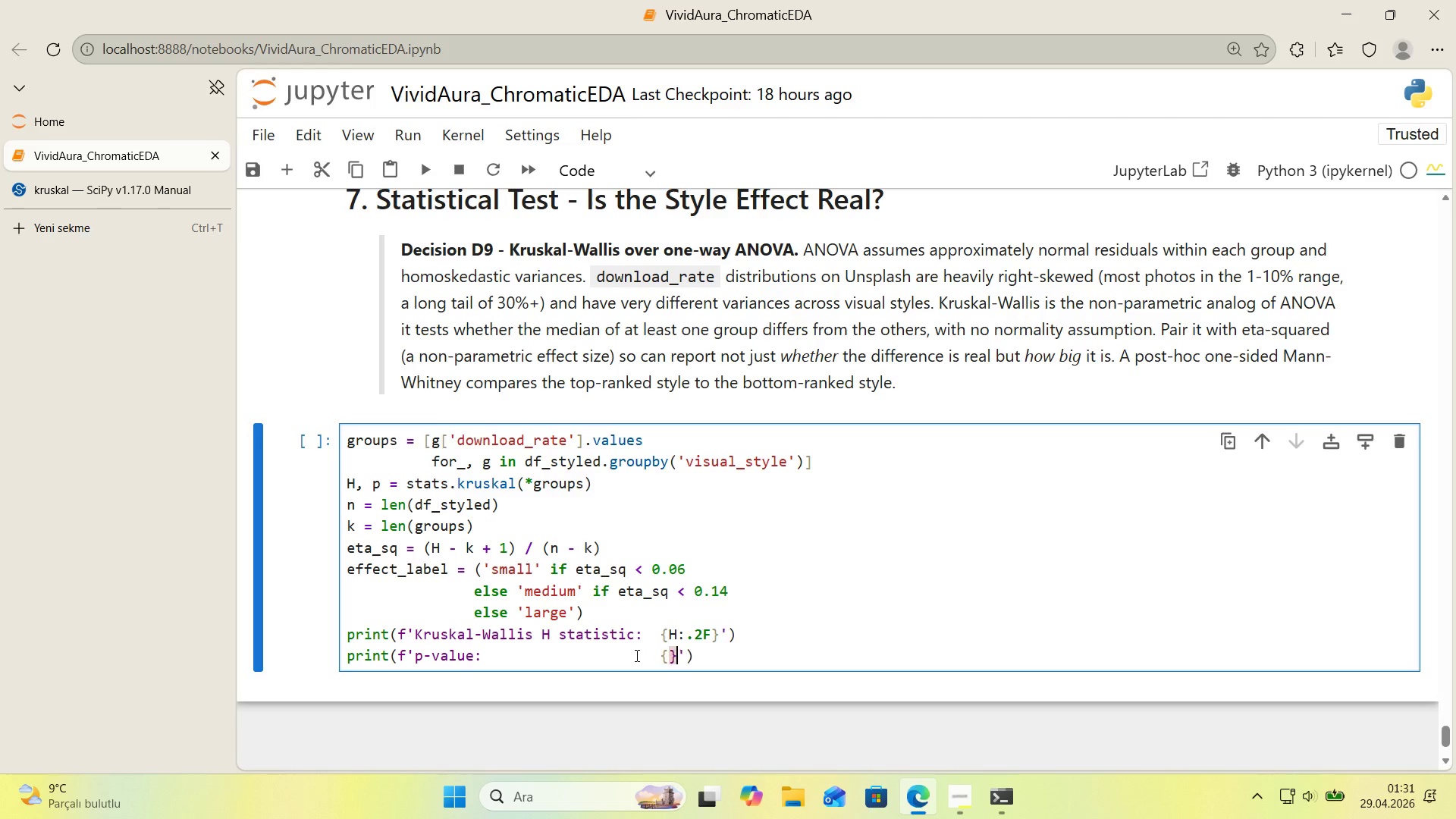 
key(Alt+Control+0)
 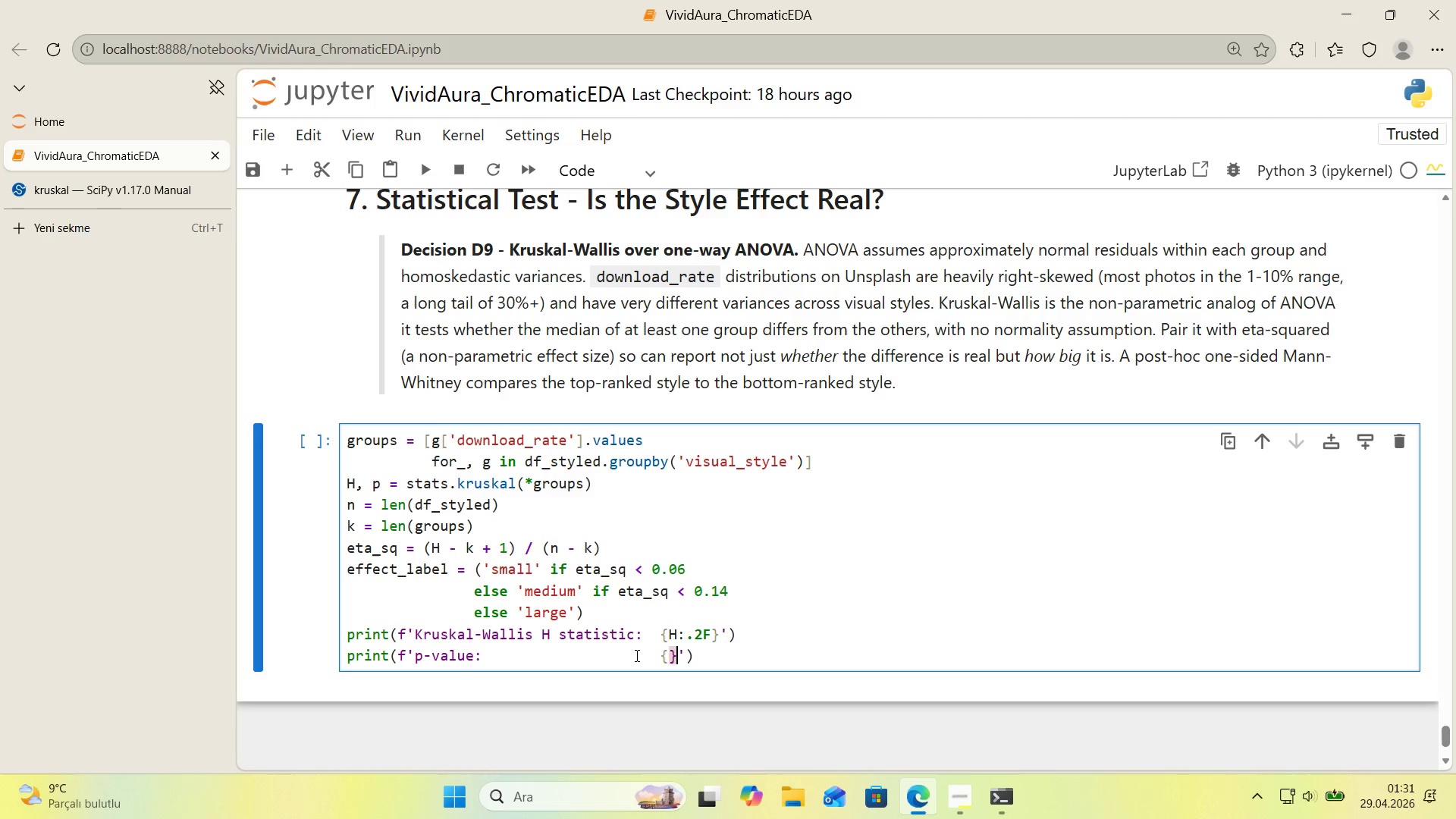 
key(ArrowLeft)
 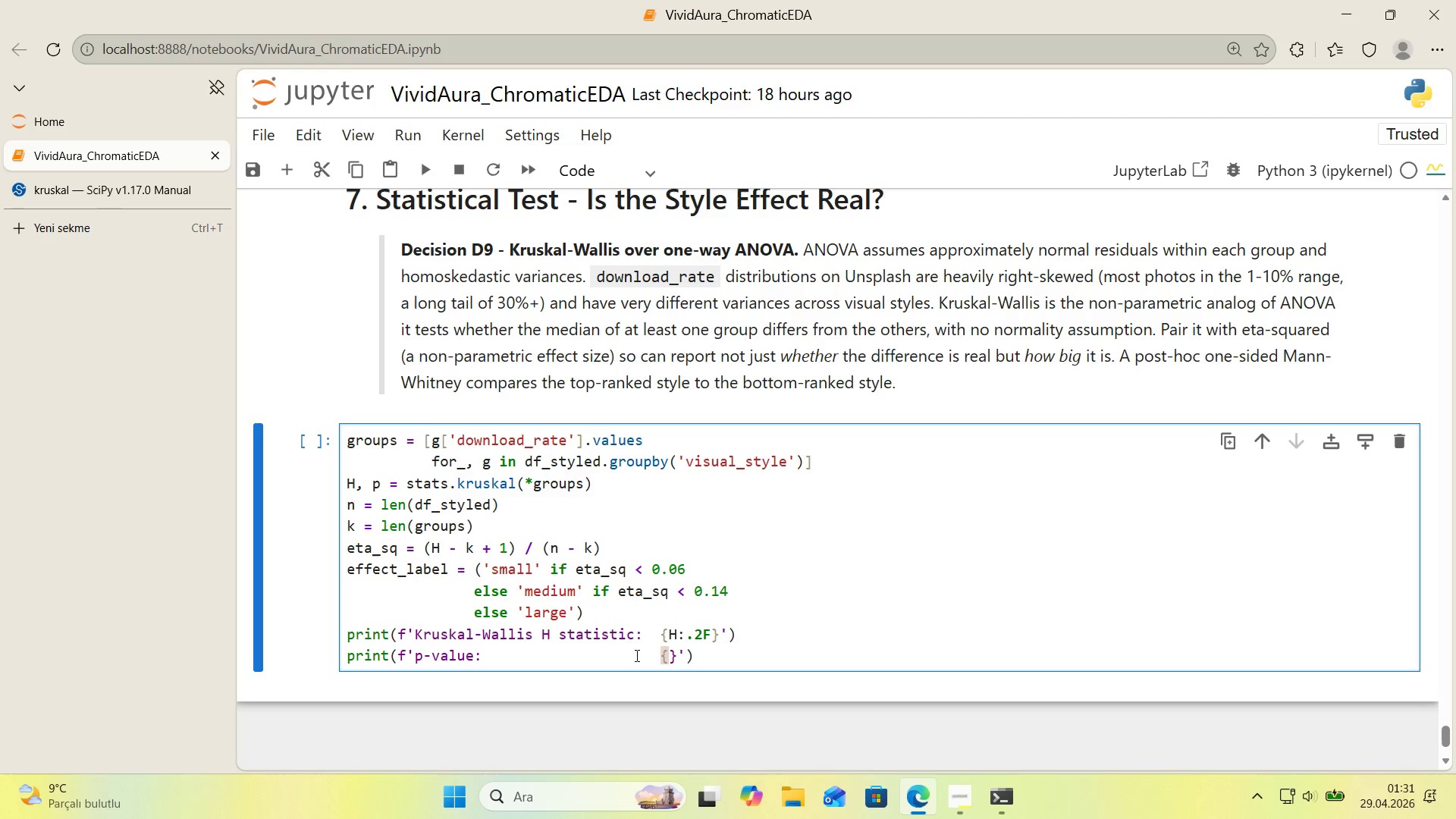 
type(p>.3e)
key(Backspace)
key(Backspace)
type(2e)
 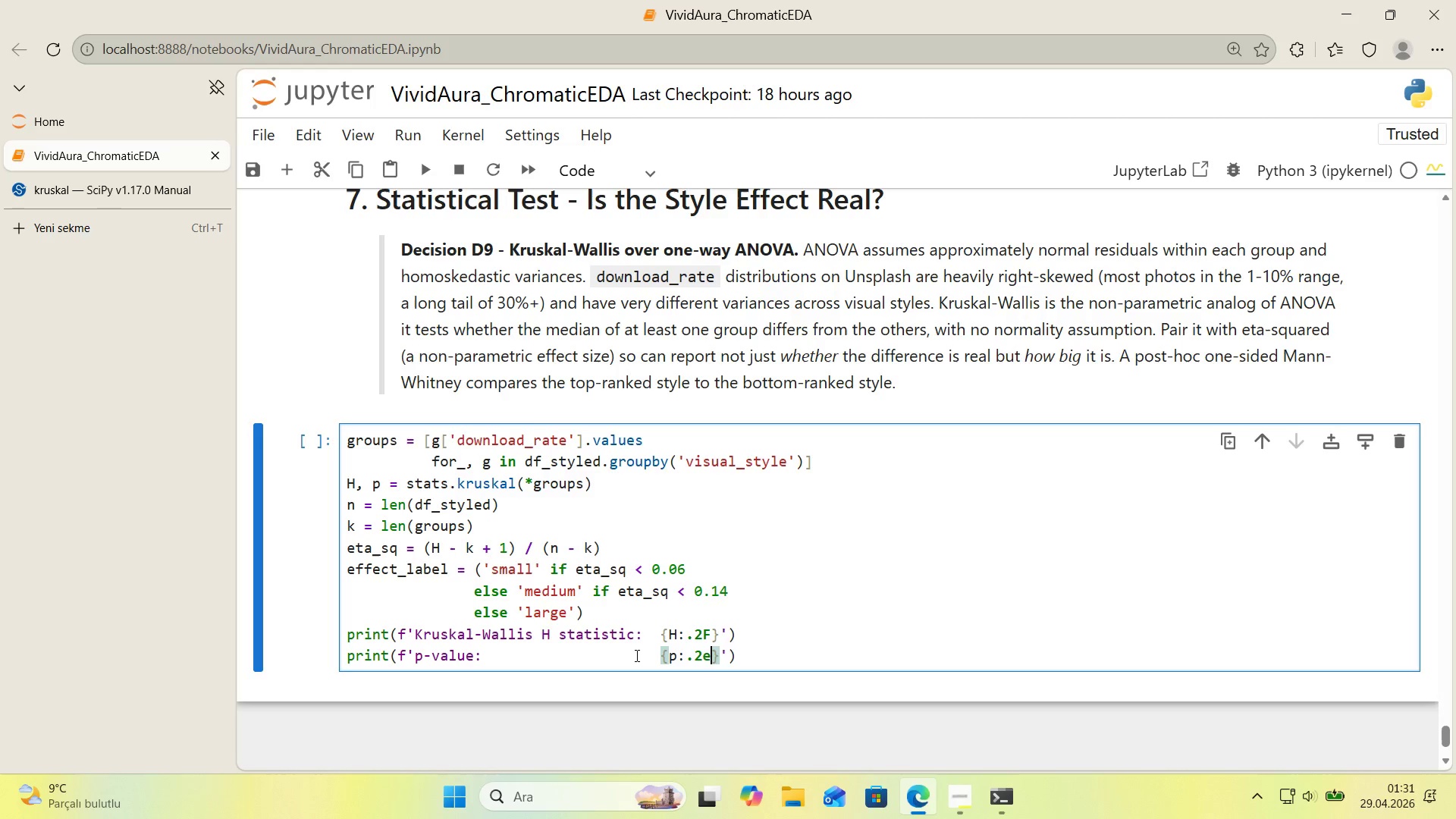 
key(ArrowRight)
 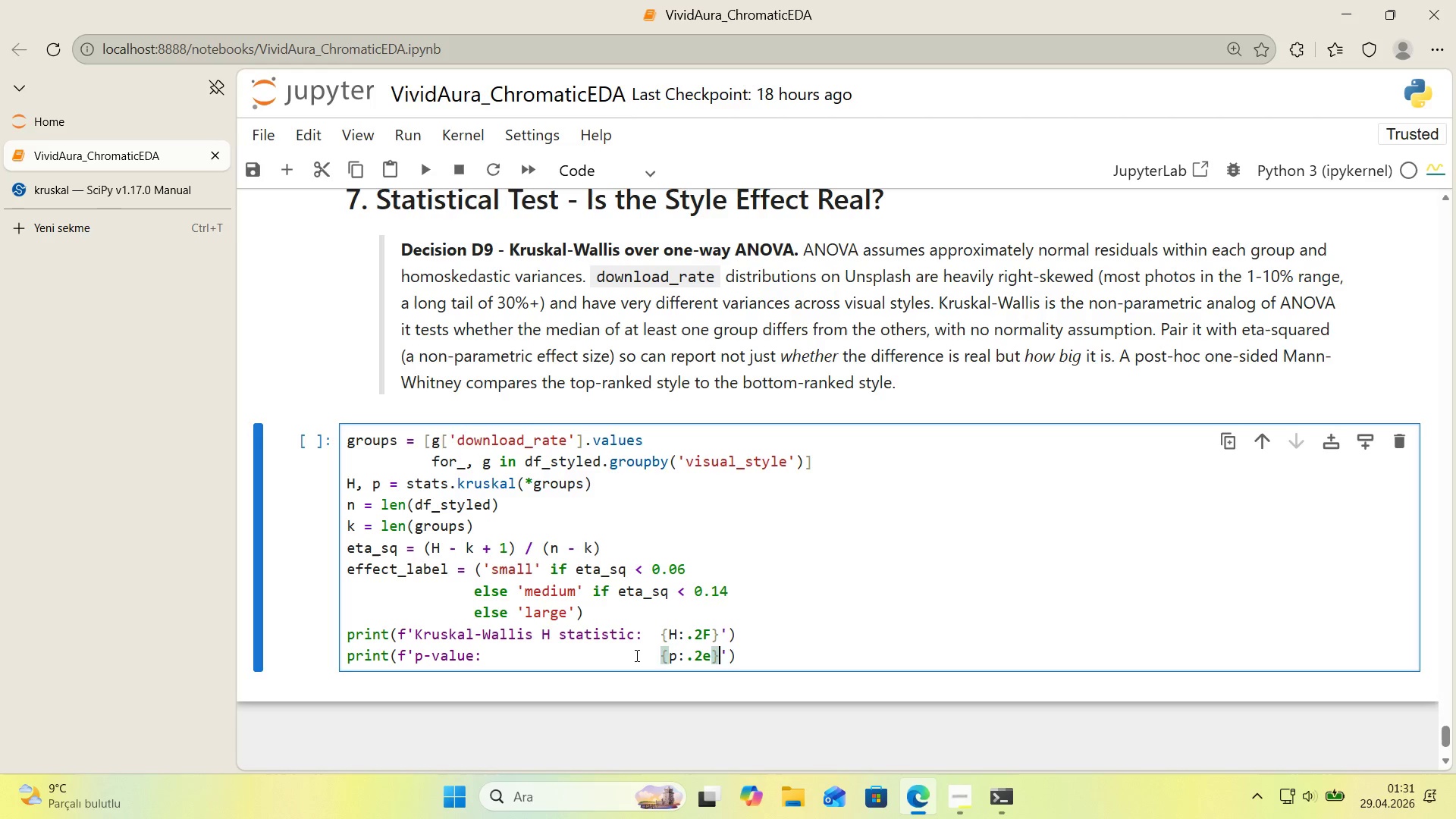 
key(ArrowRight)
 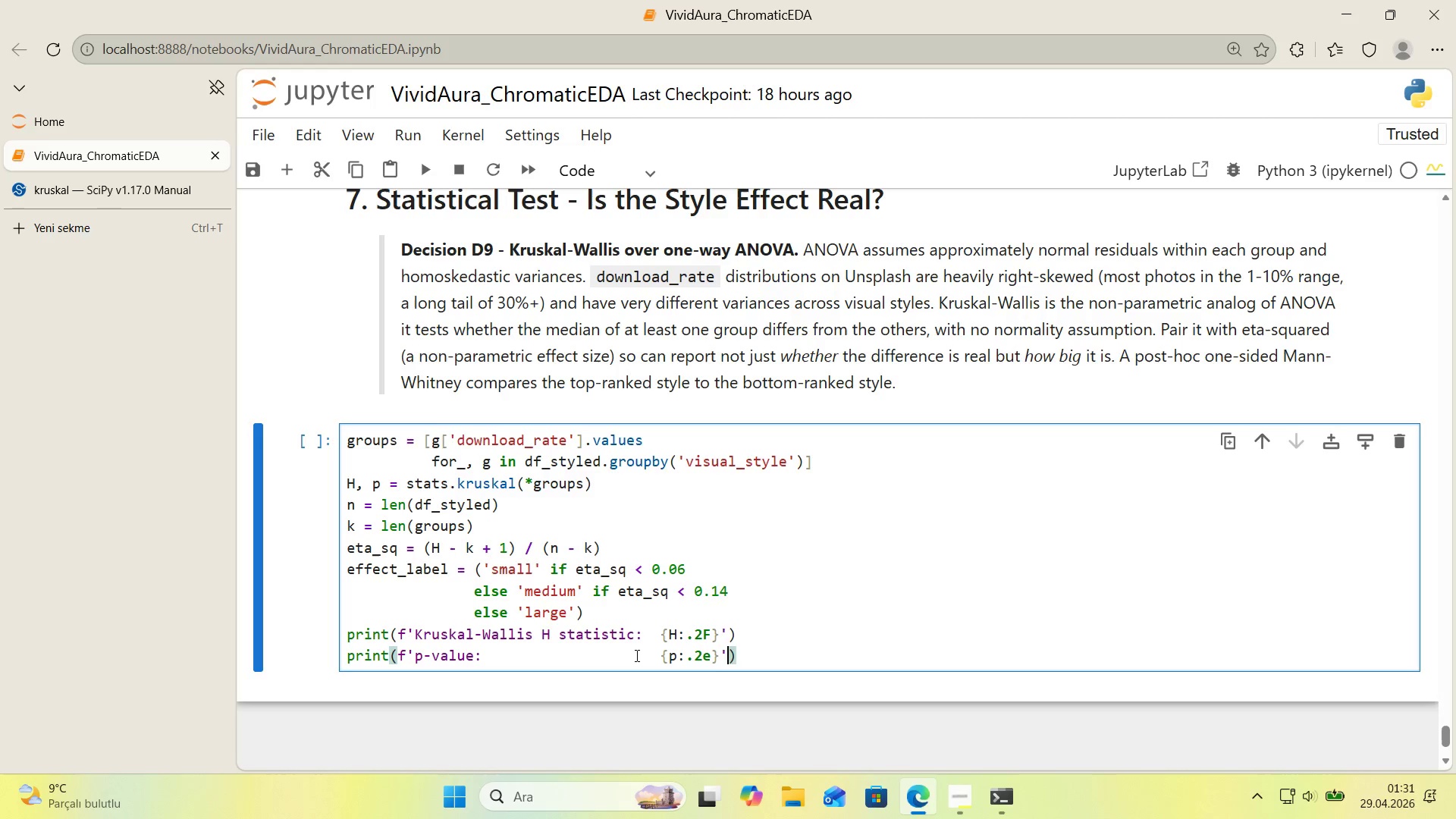 
key(ArrowRight)
 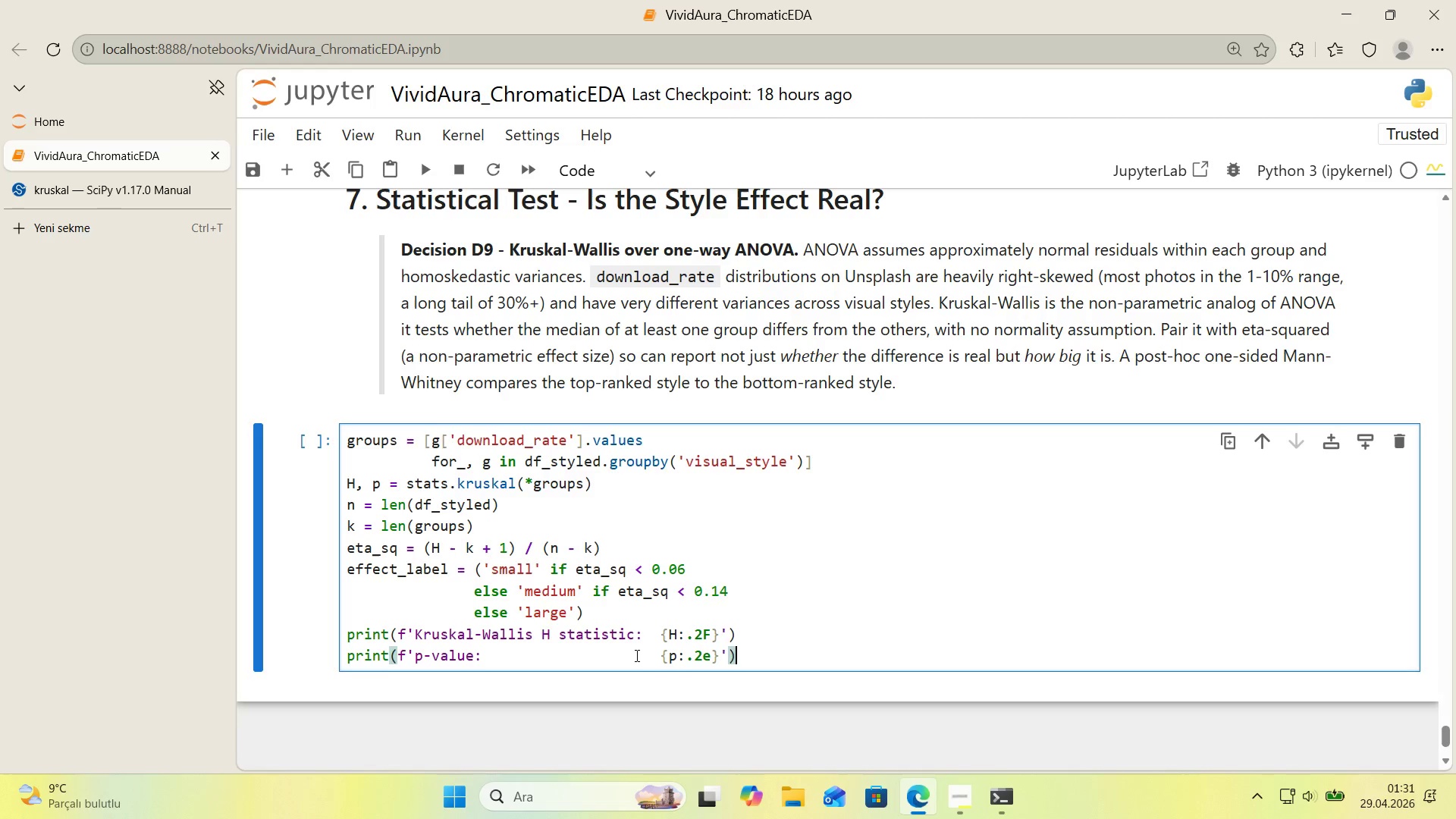 
key(Enter)
 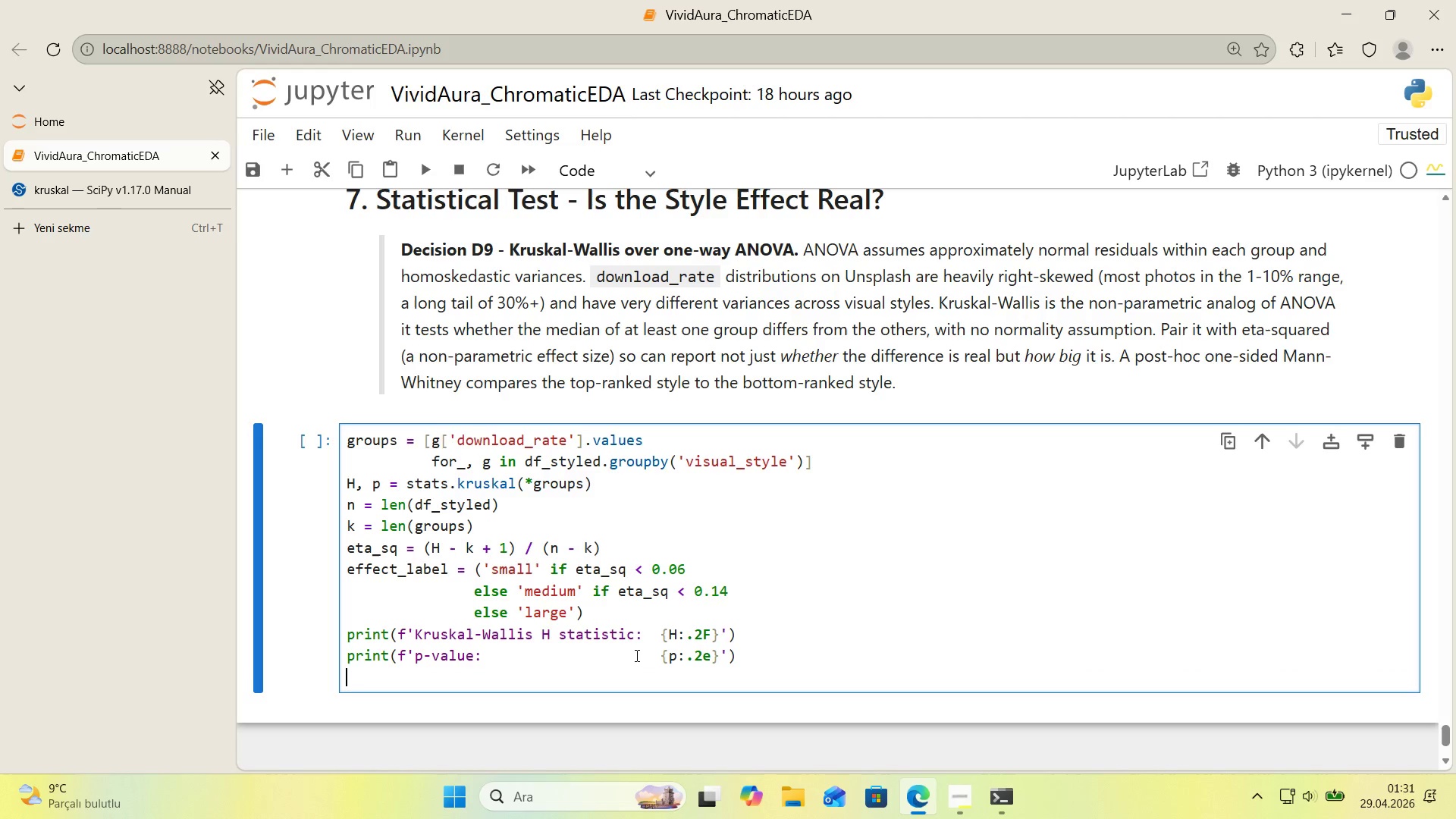 
type(pr'nt*()
 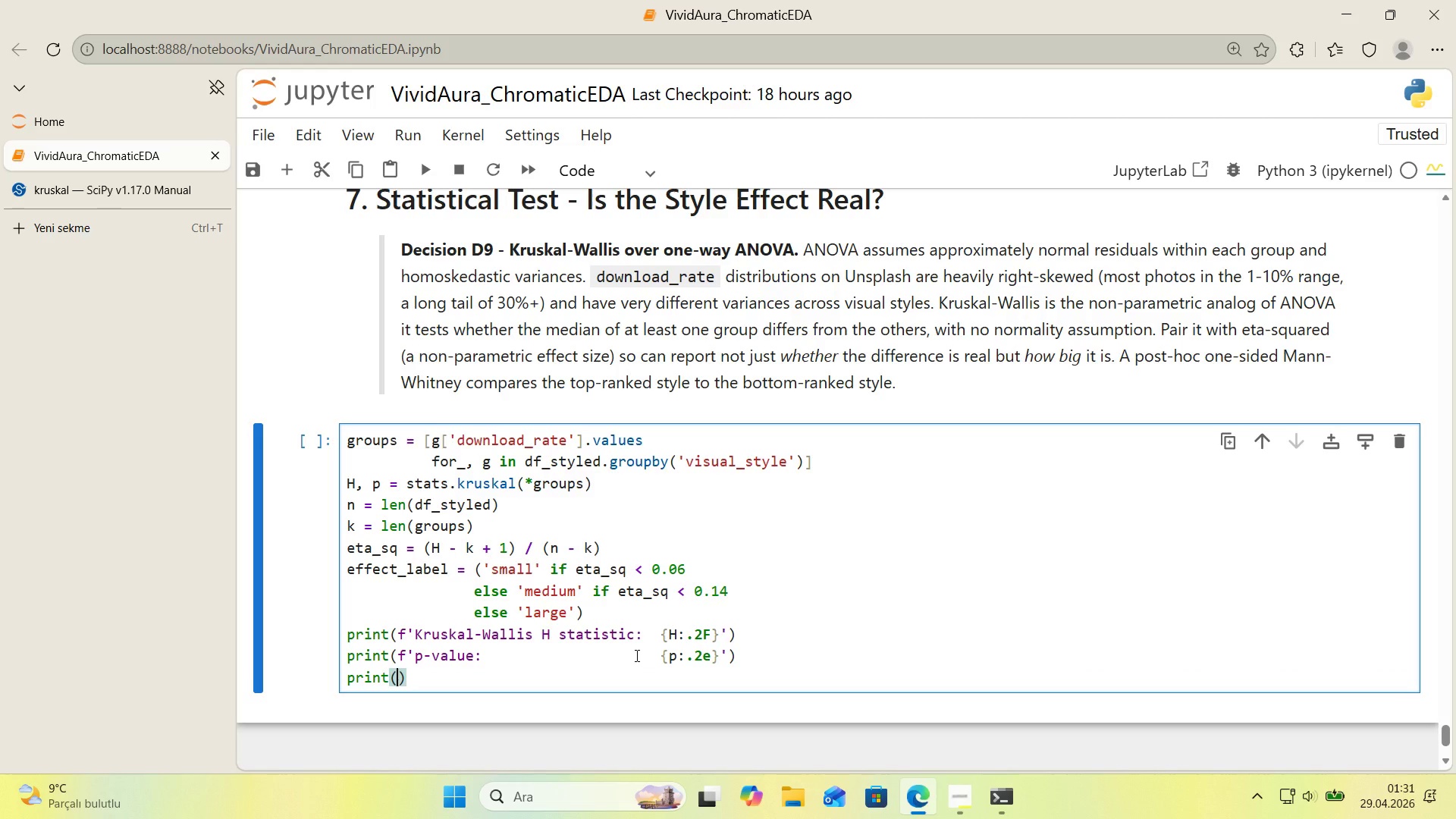 
 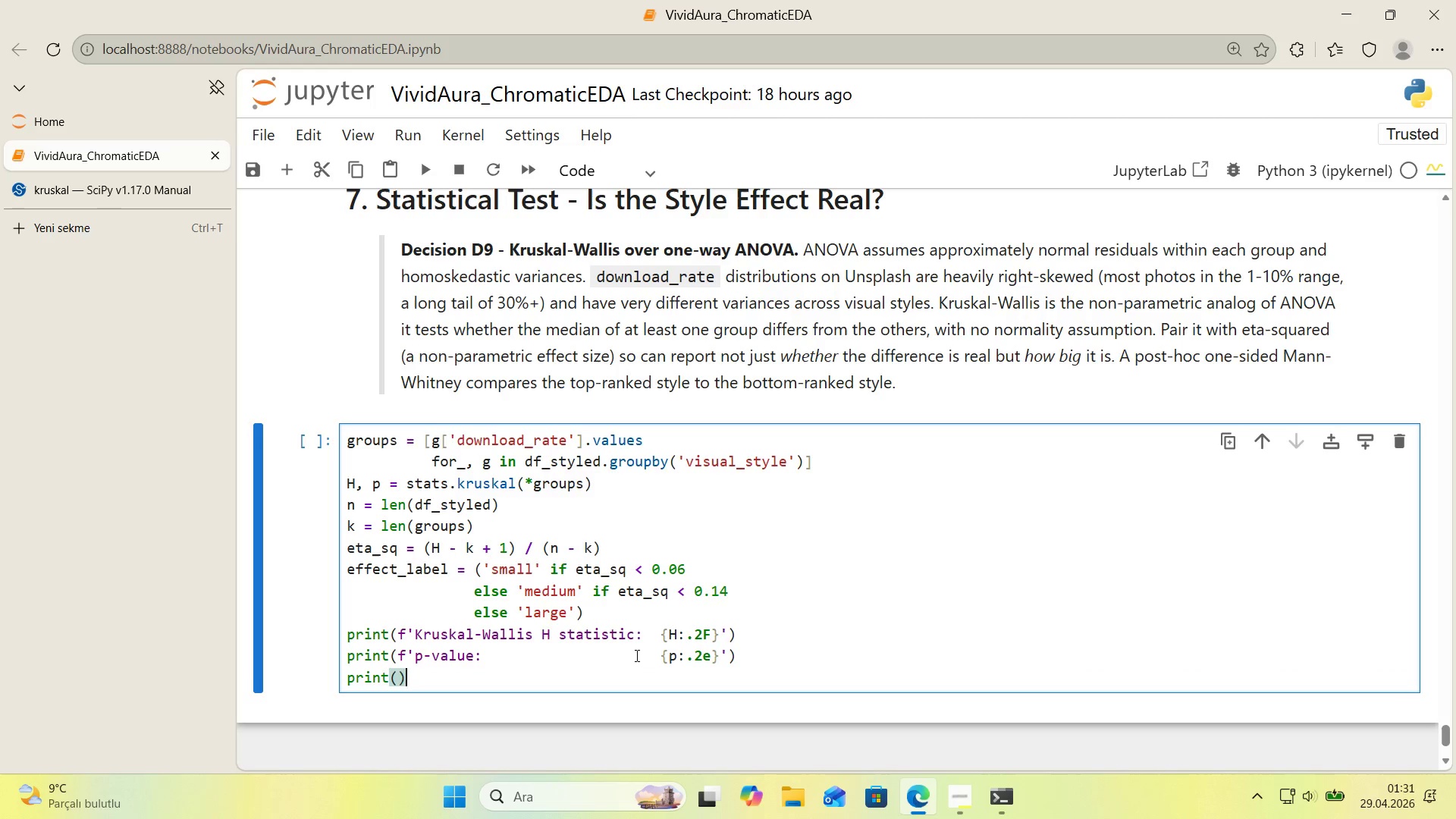 
key(ArrowLeft)
 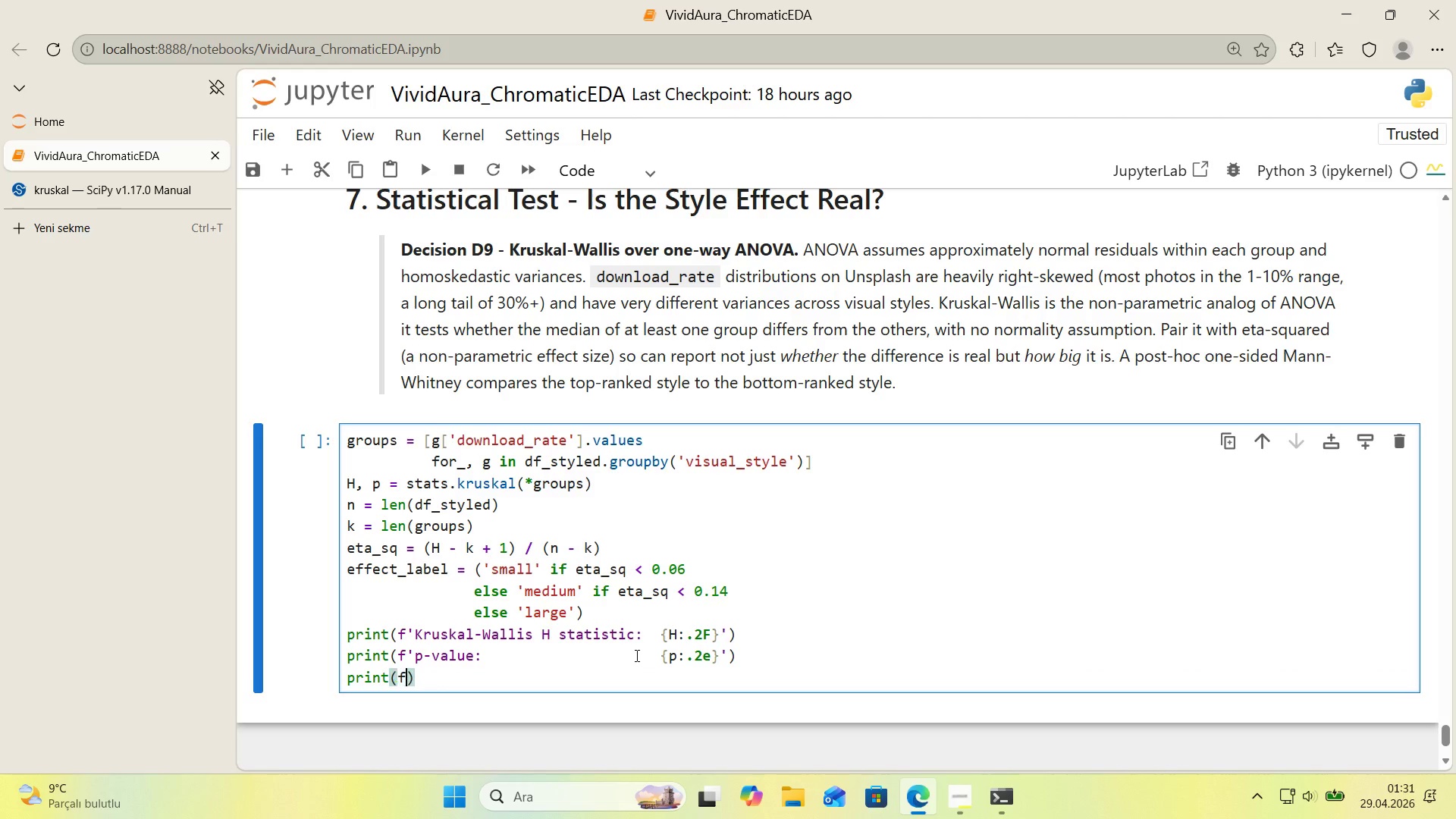 
type(f@@)
 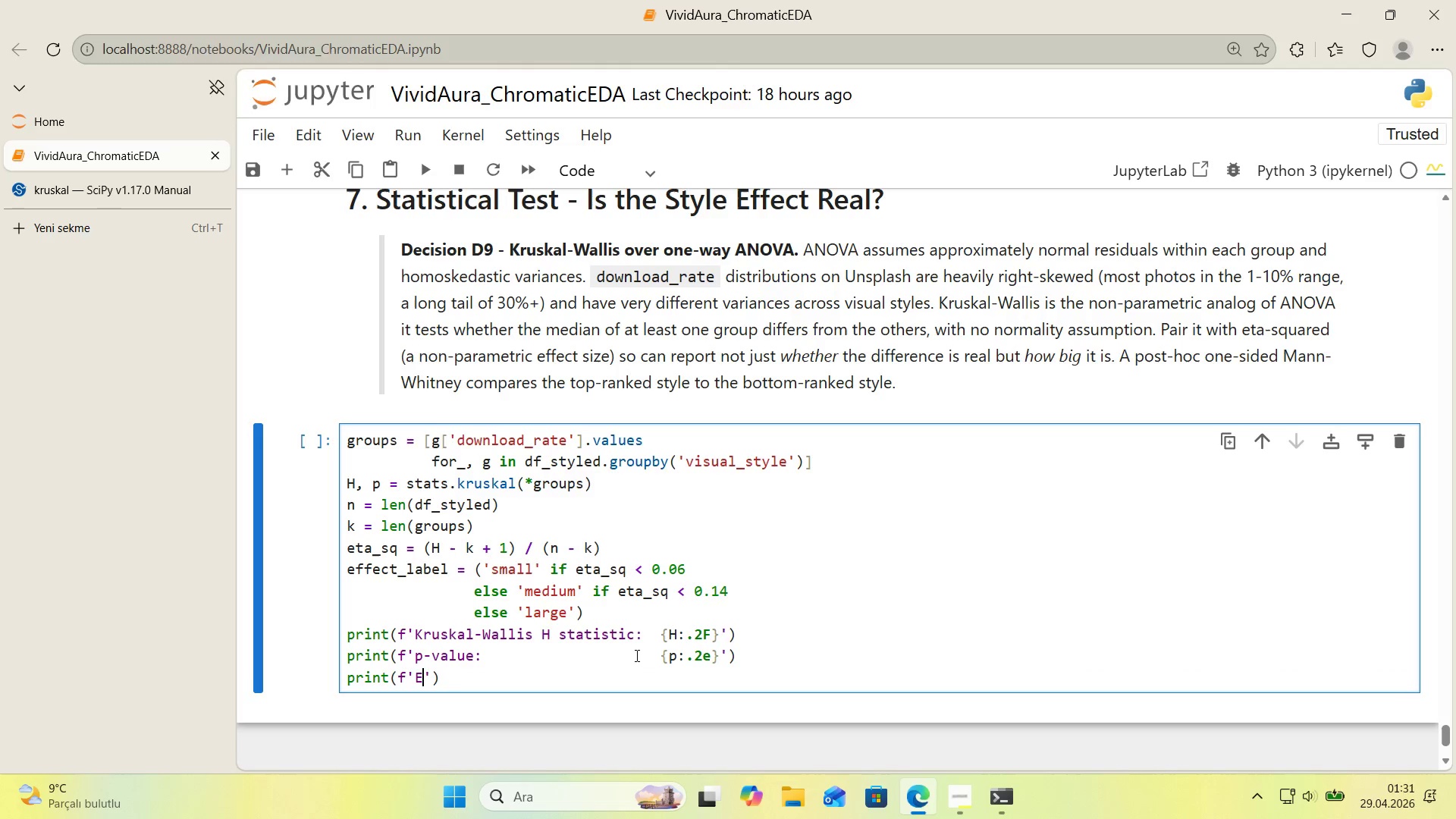 
 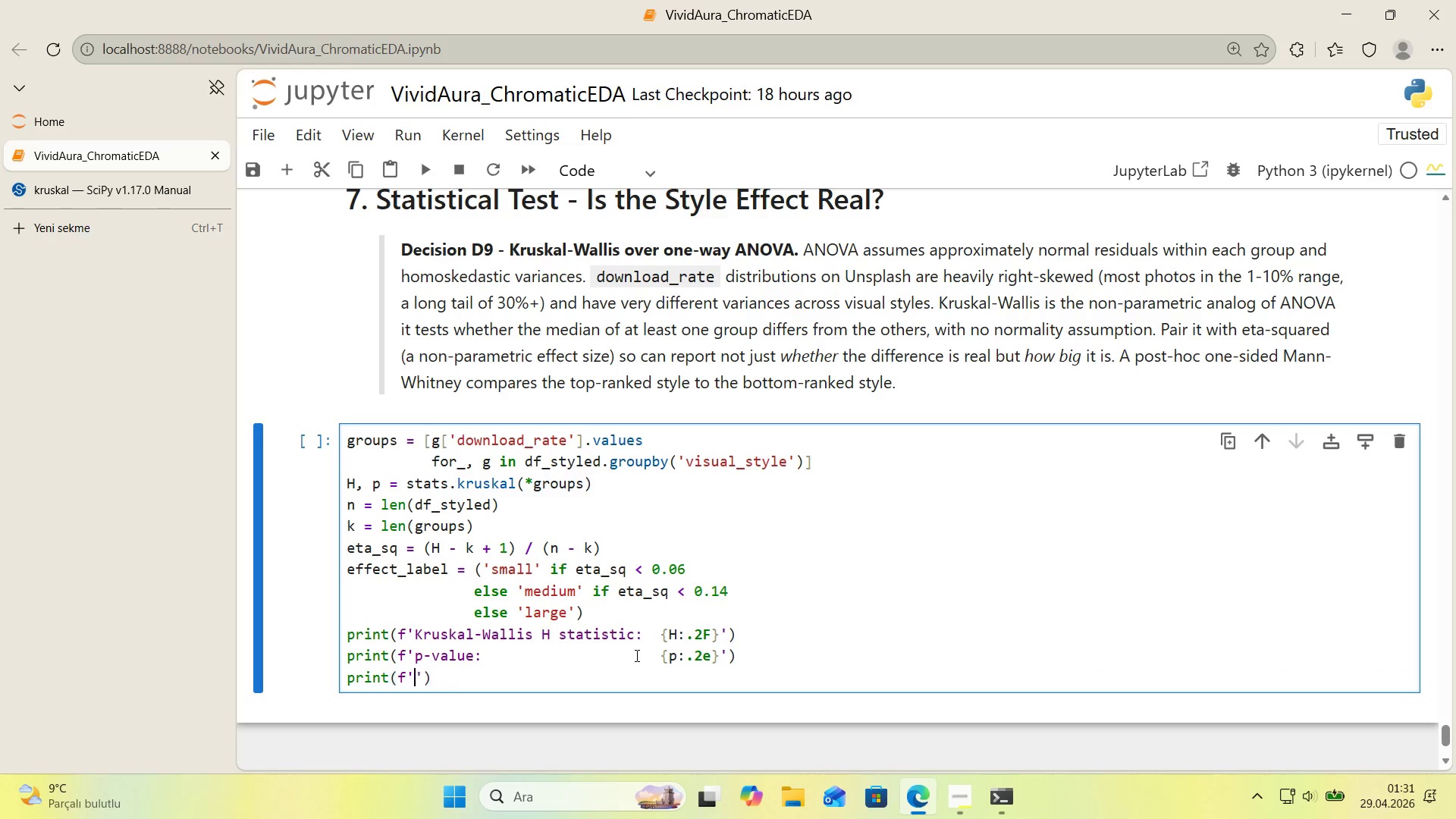 
key(ArrowLeft)
 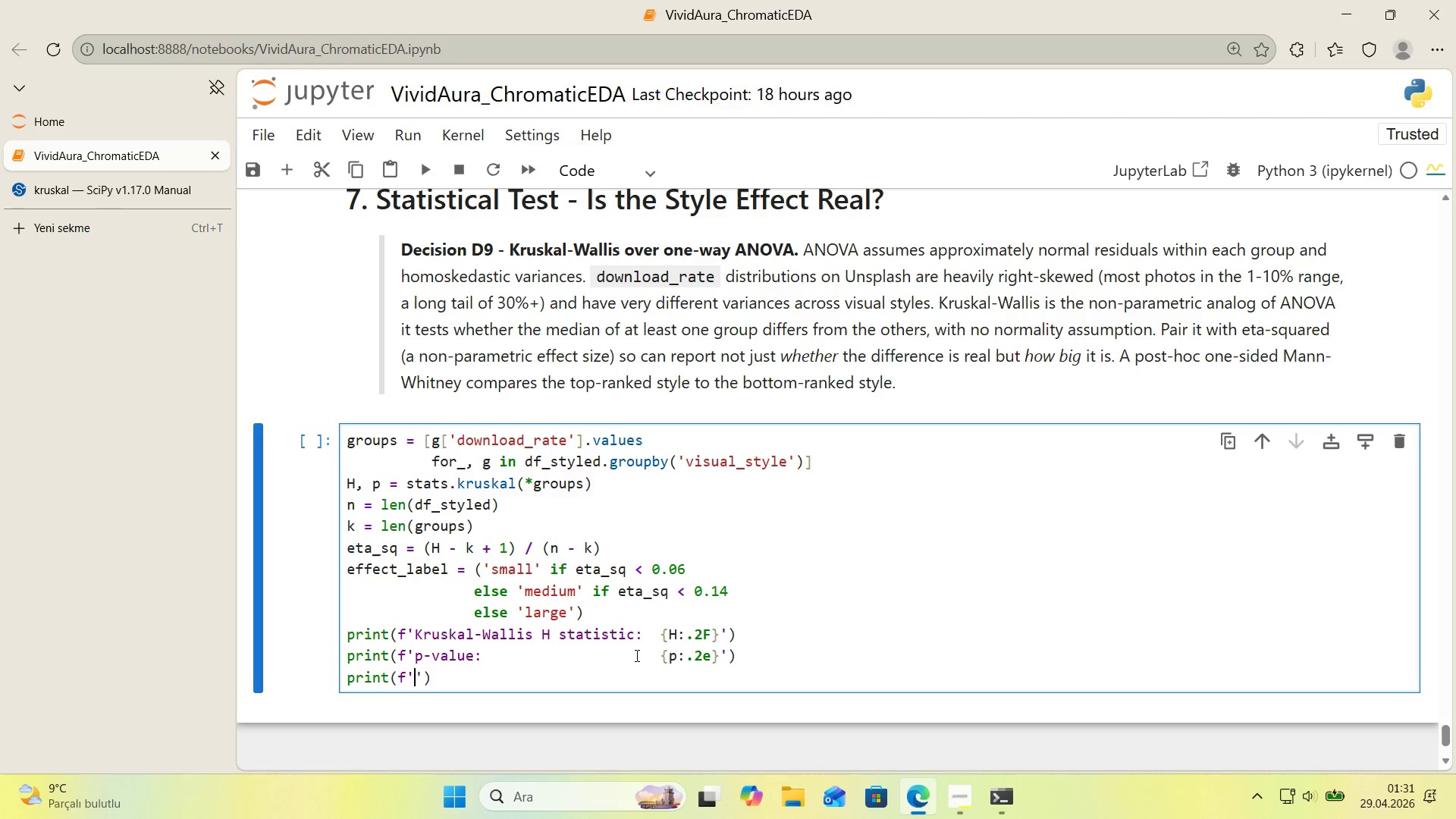 
type(Effect s'ze *()
 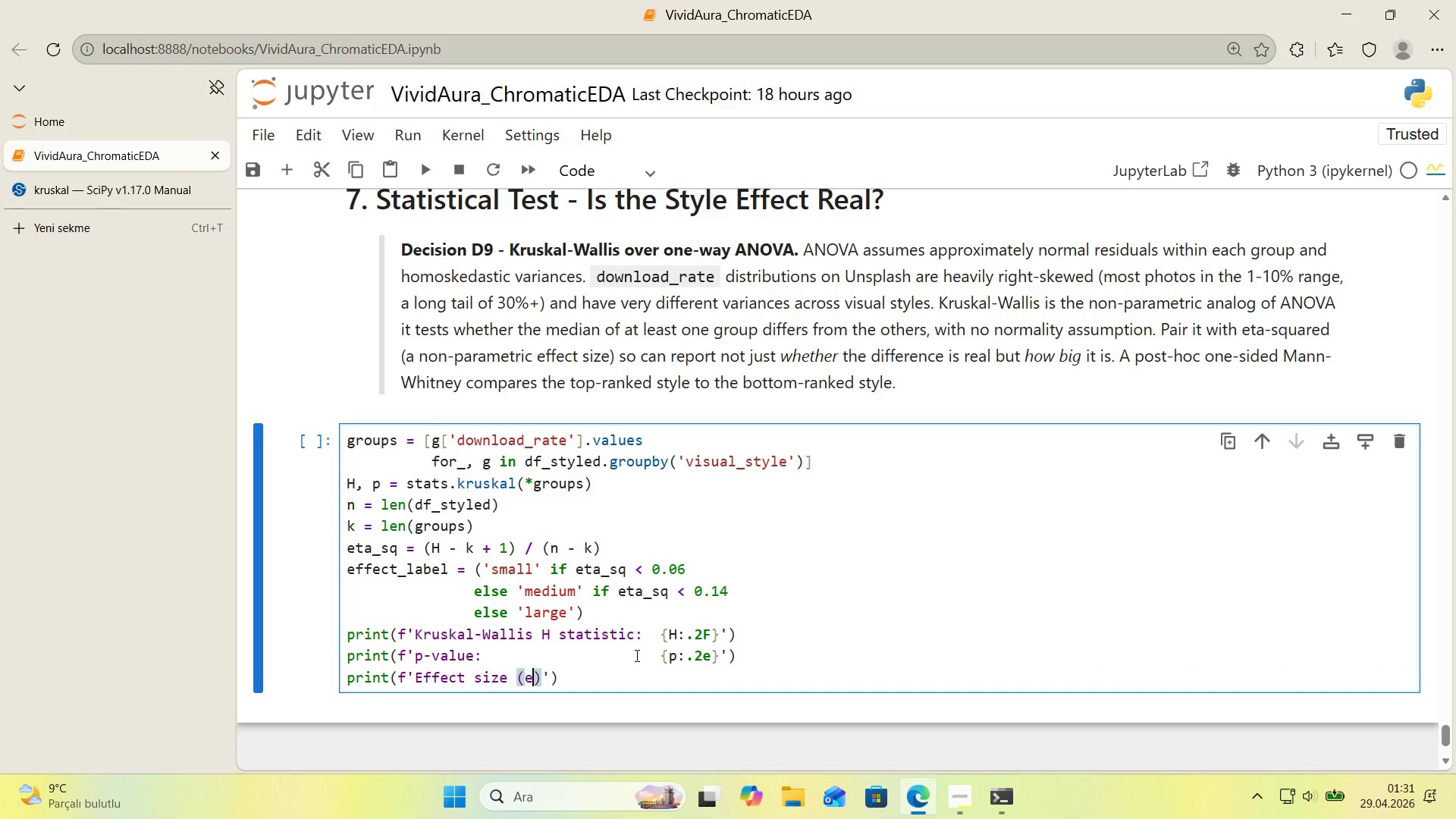 
 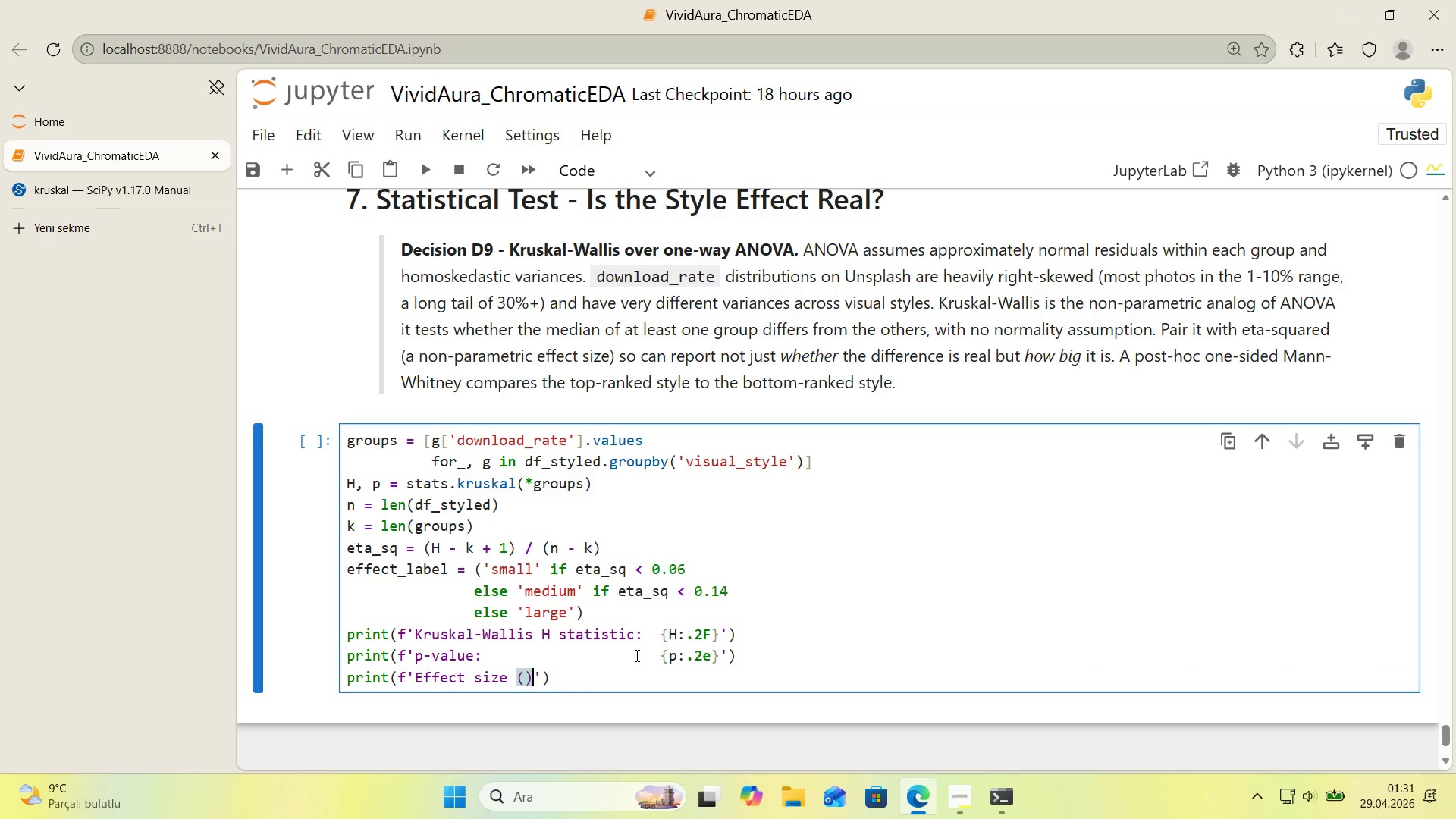 
key(ArrowLeft)
 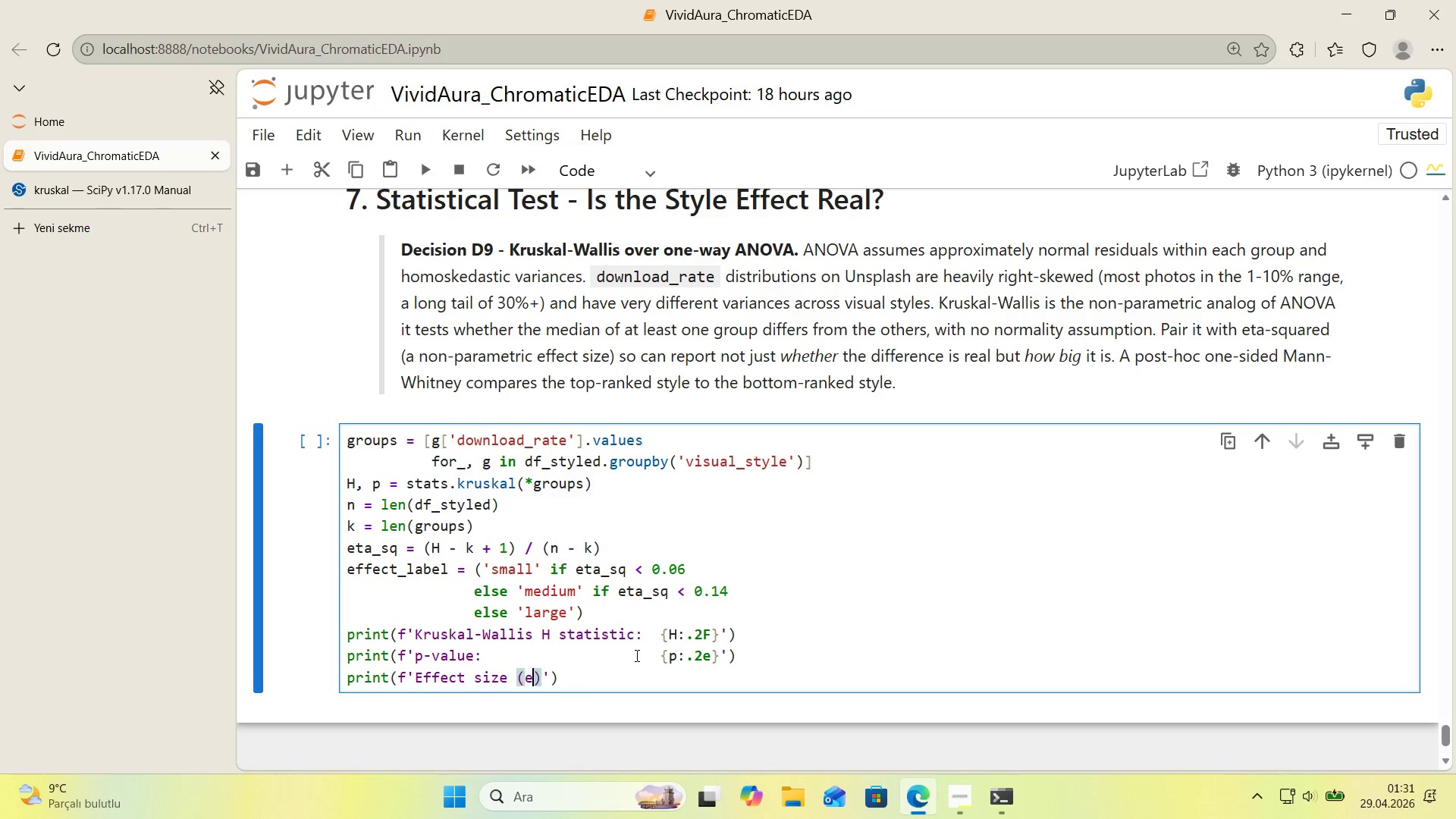 
type(eta-squared)
 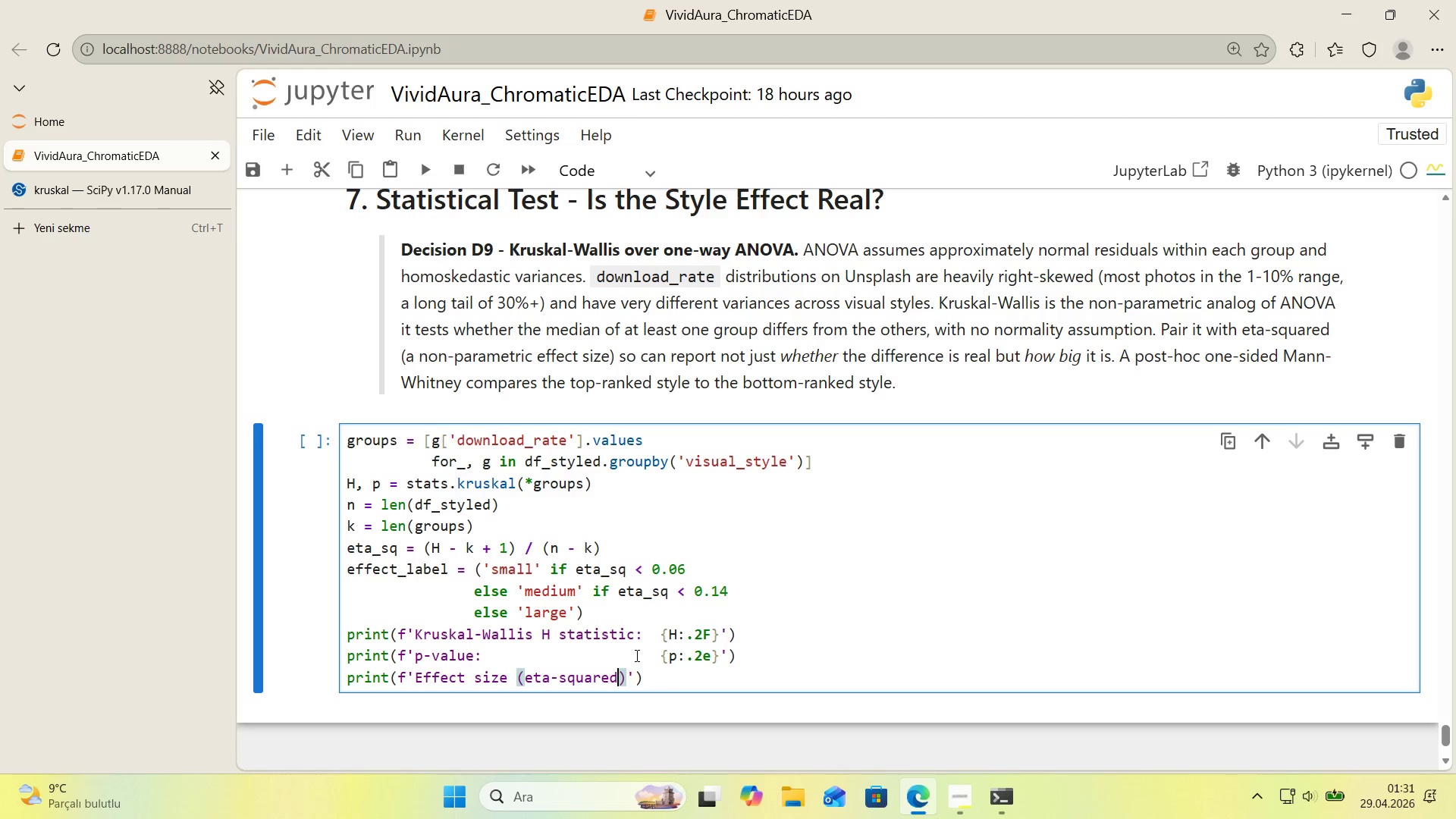 
wait(6.62)
 